 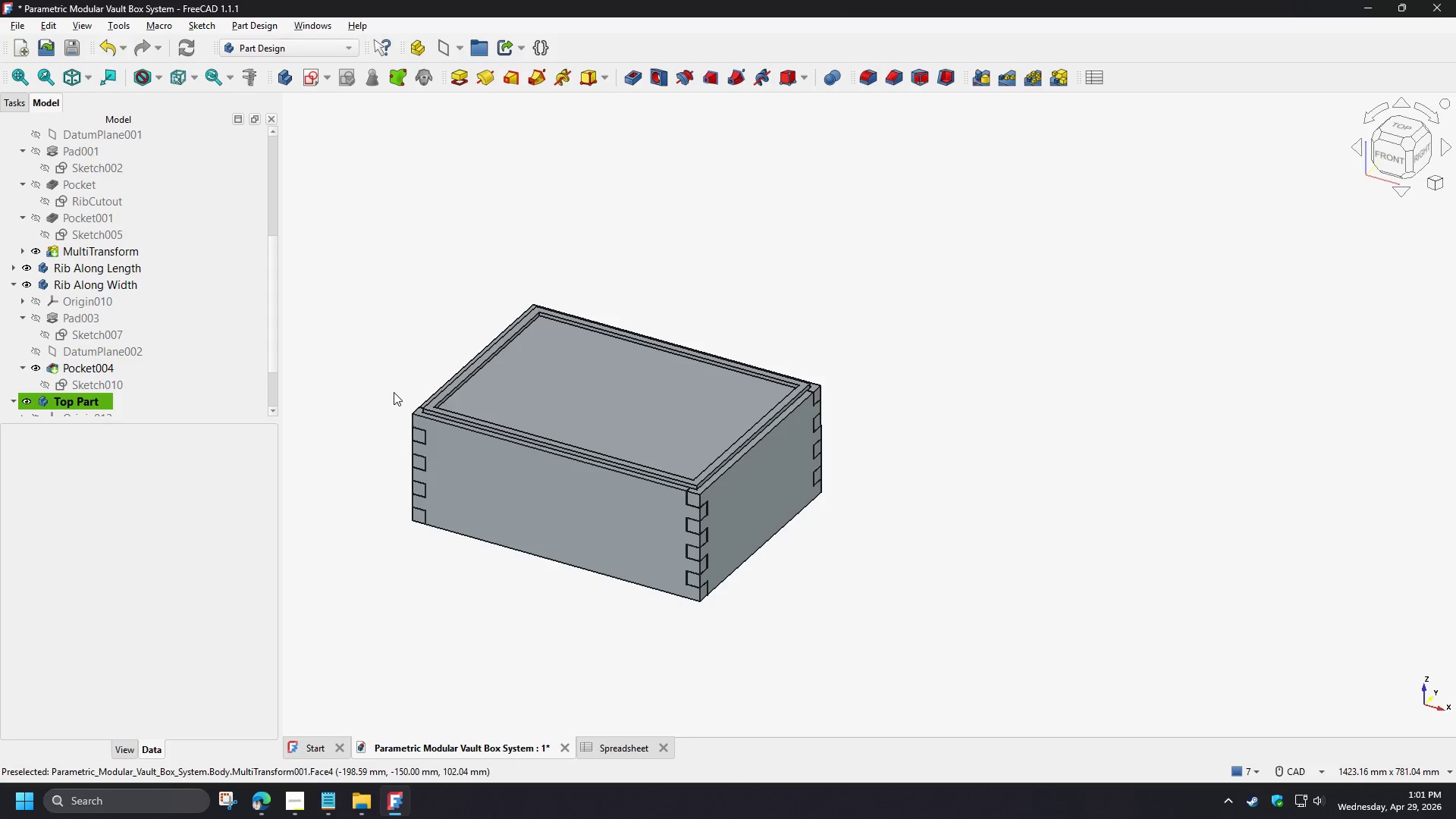 
scroll: coordinate [394, 392], scroll_direction: up, amount: 2.0
 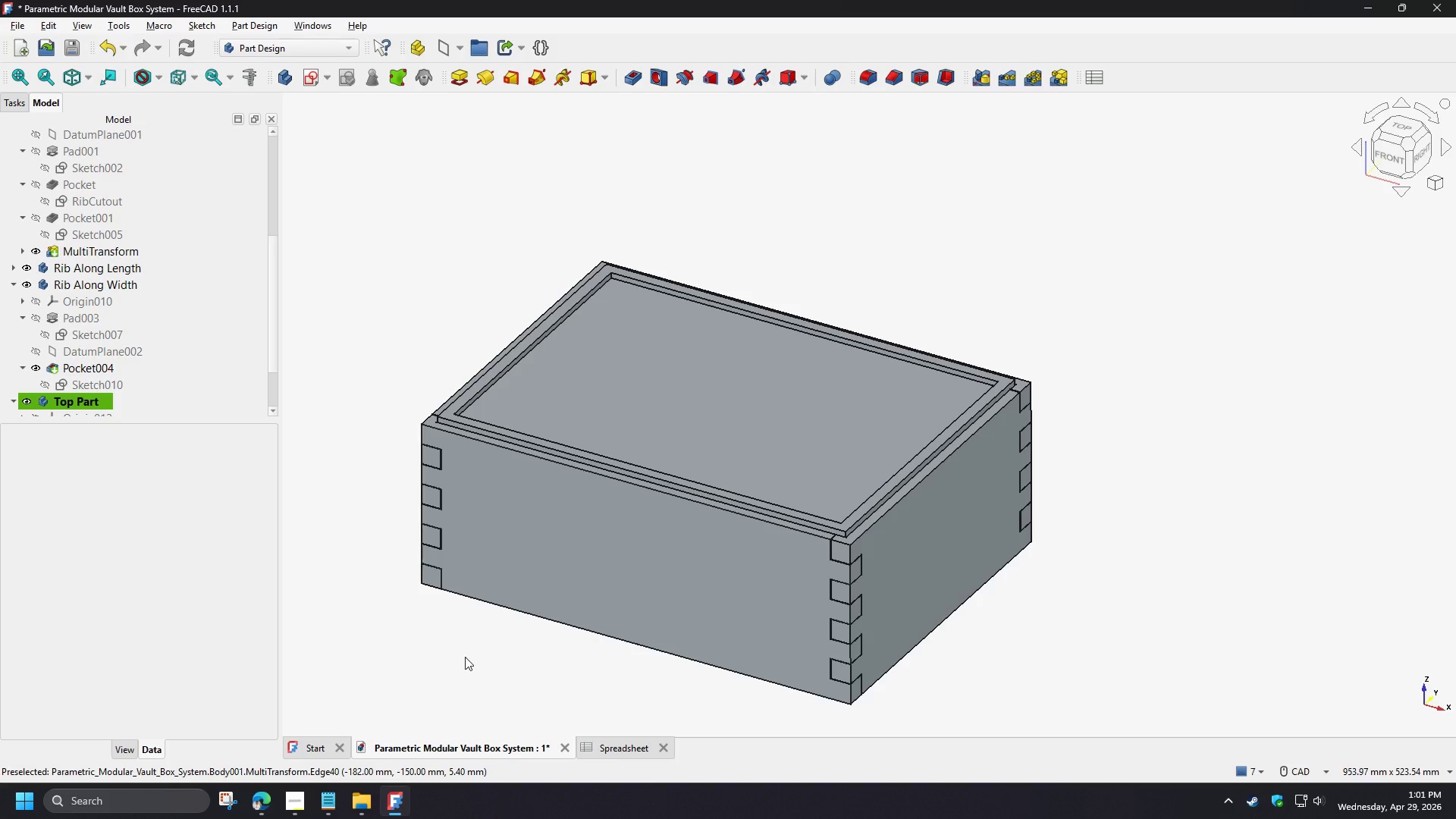 
key(Control+S)
 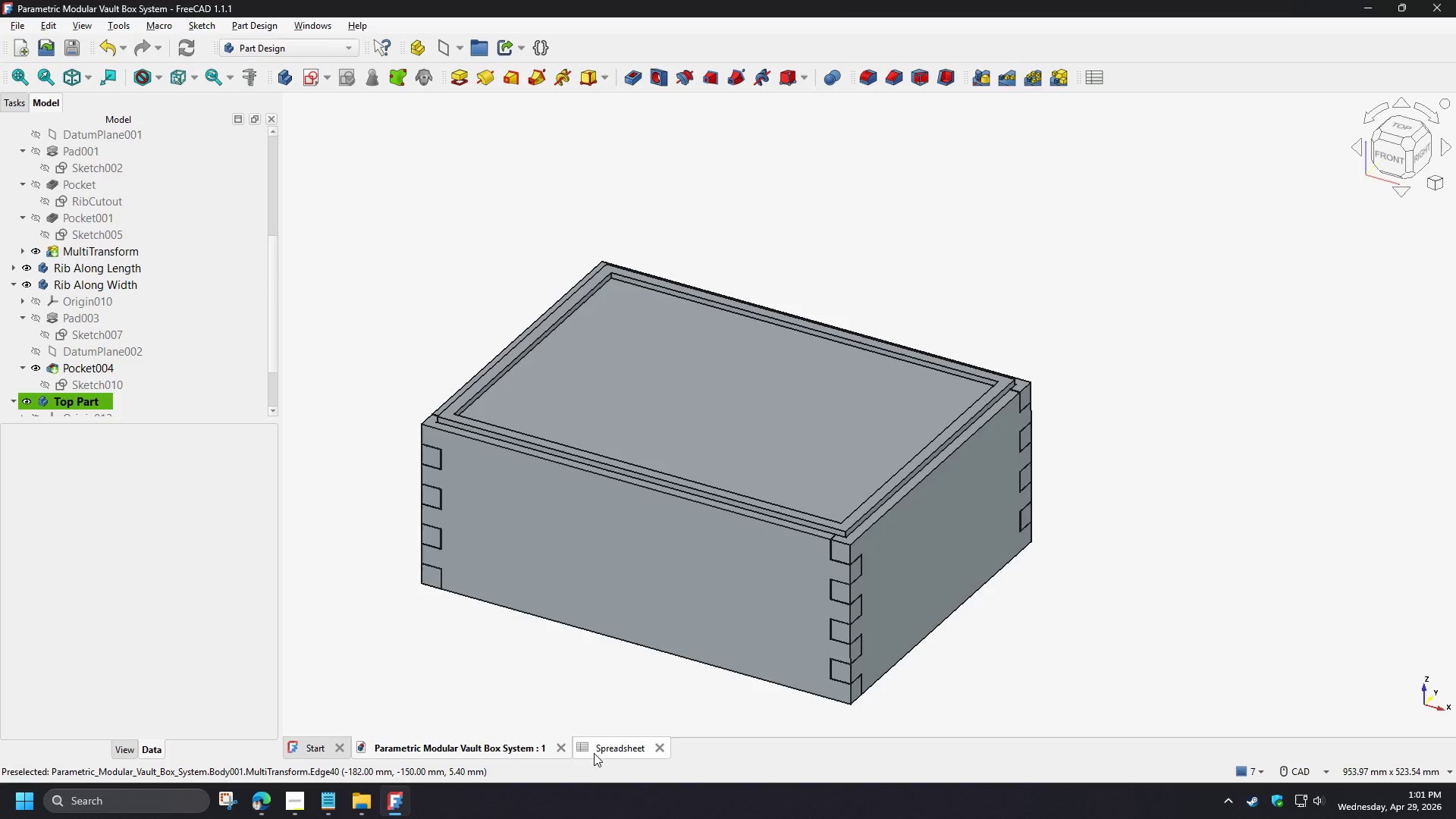 
left_click([599, 752])
 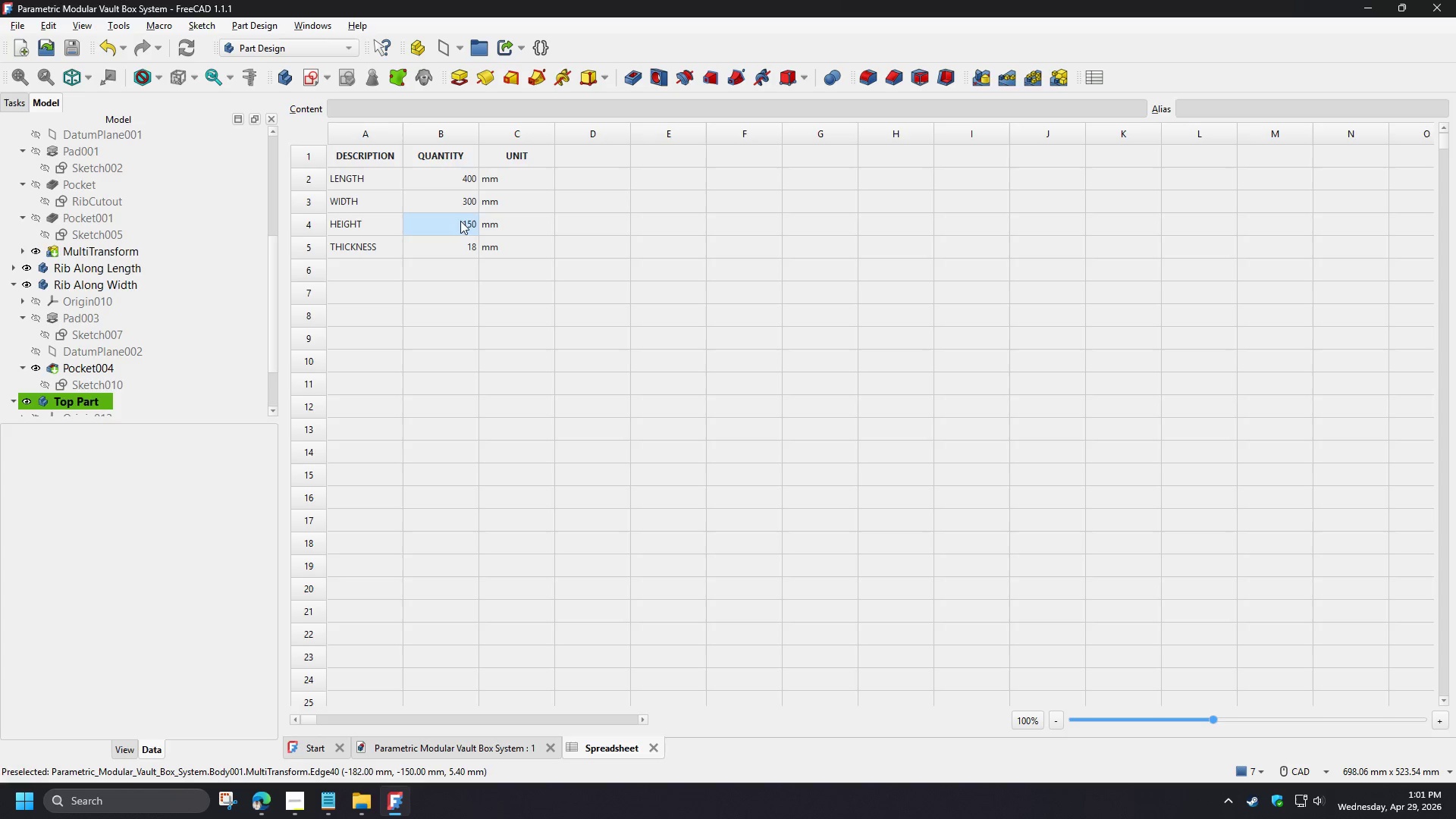 
left_click([458, 183])
 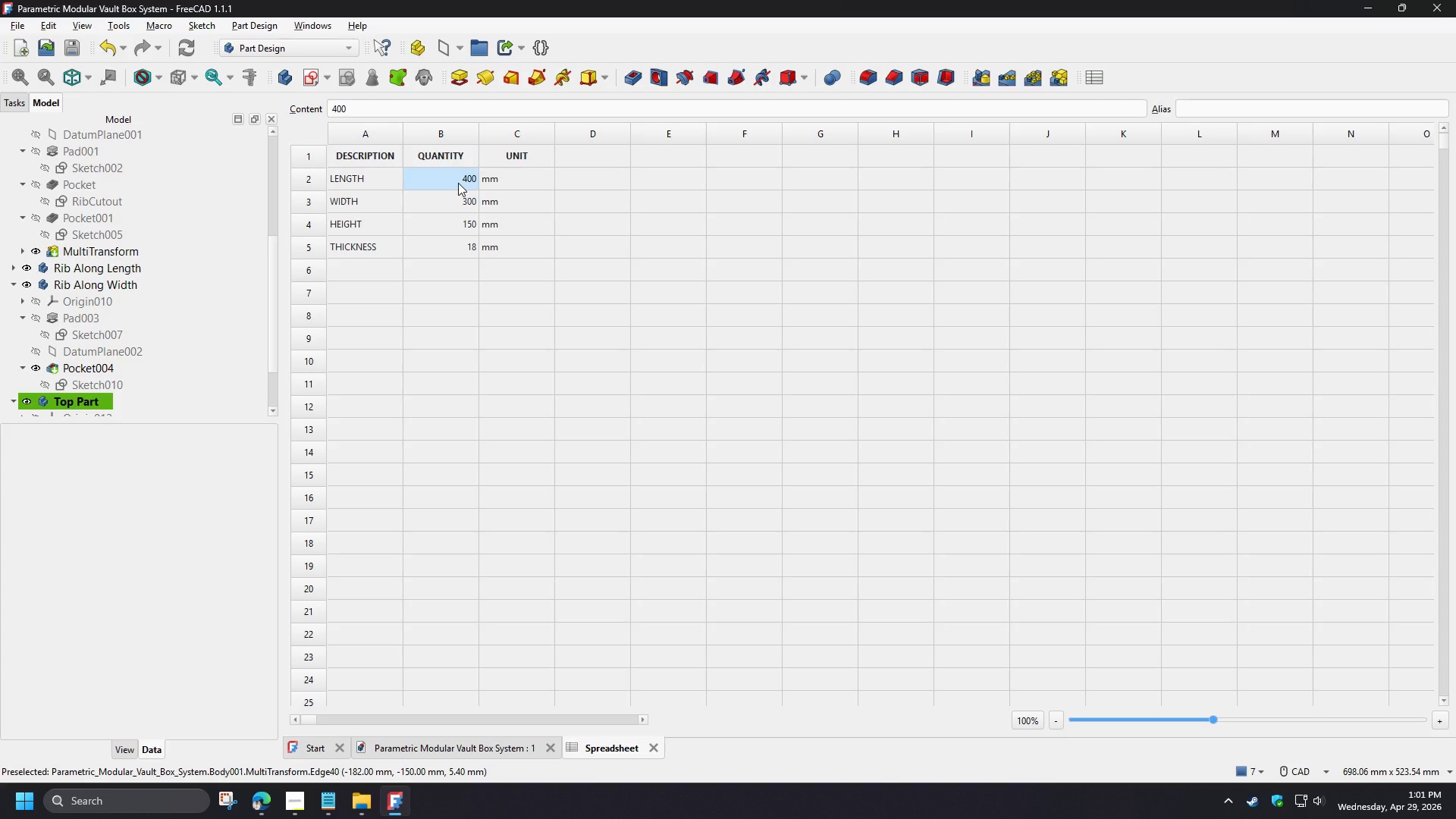 
key(Numpad6)
 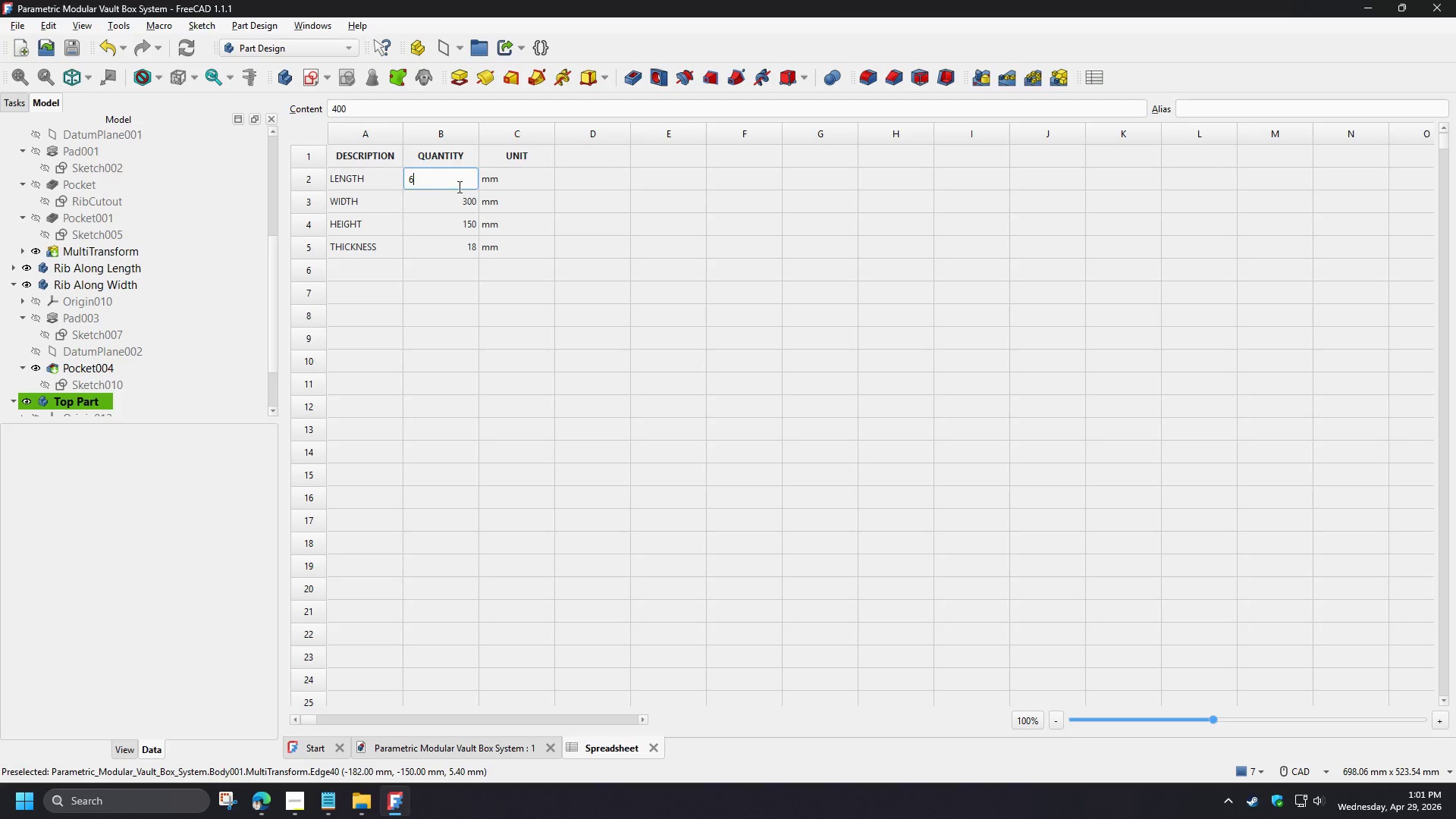 
key(Numpad0)
 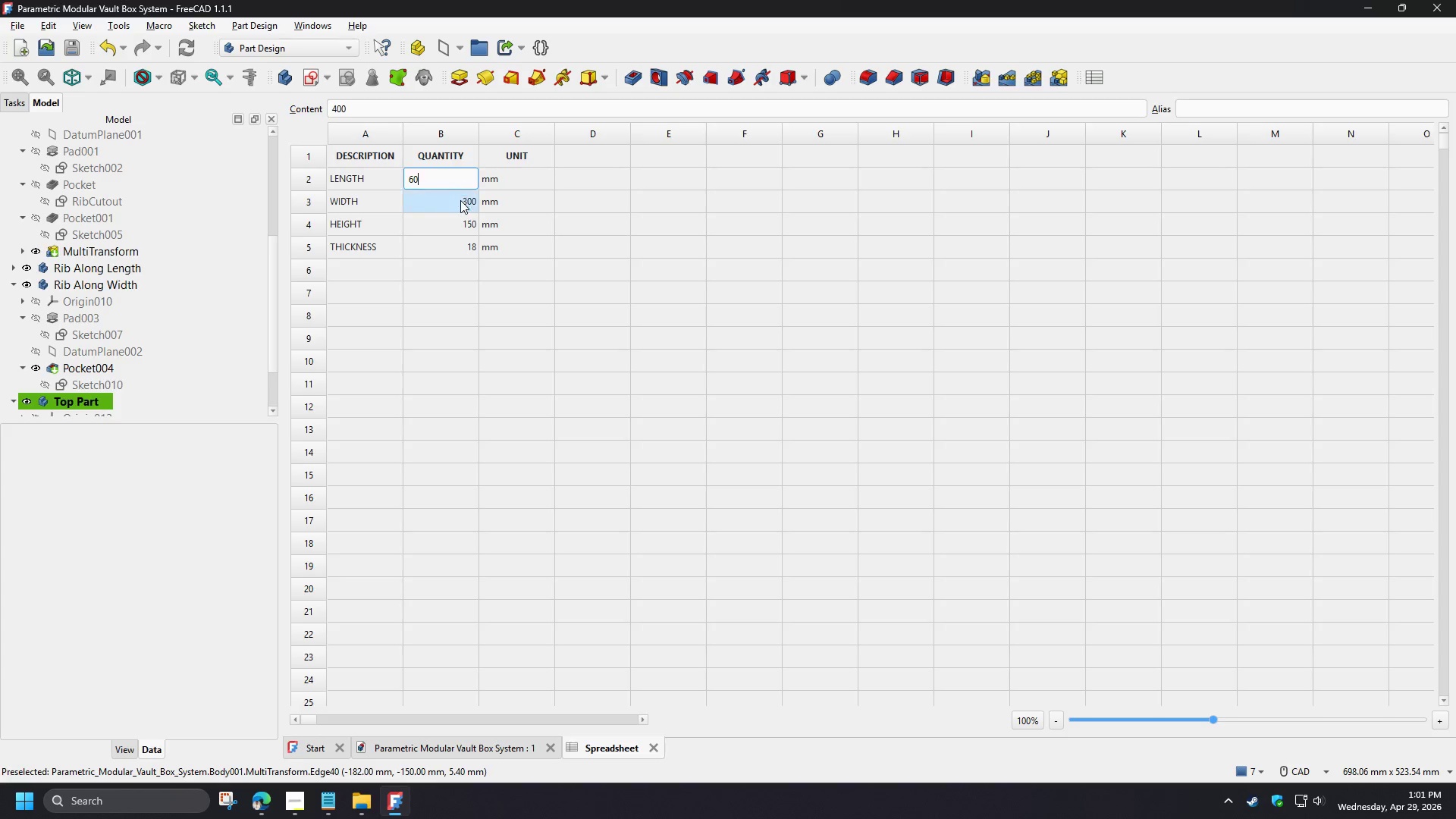 
key(Numpad0)
 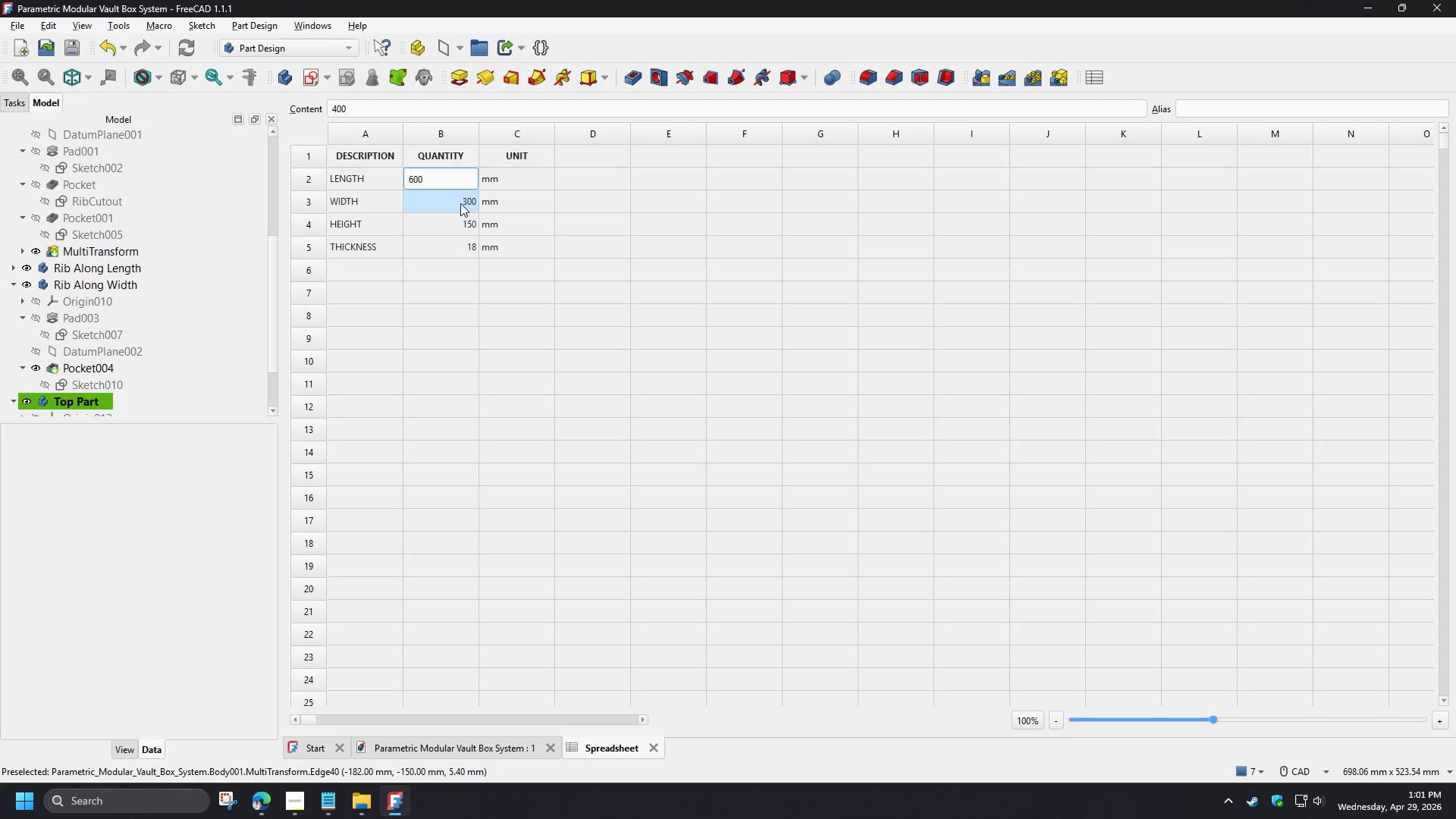 
left_click([460, 203])
 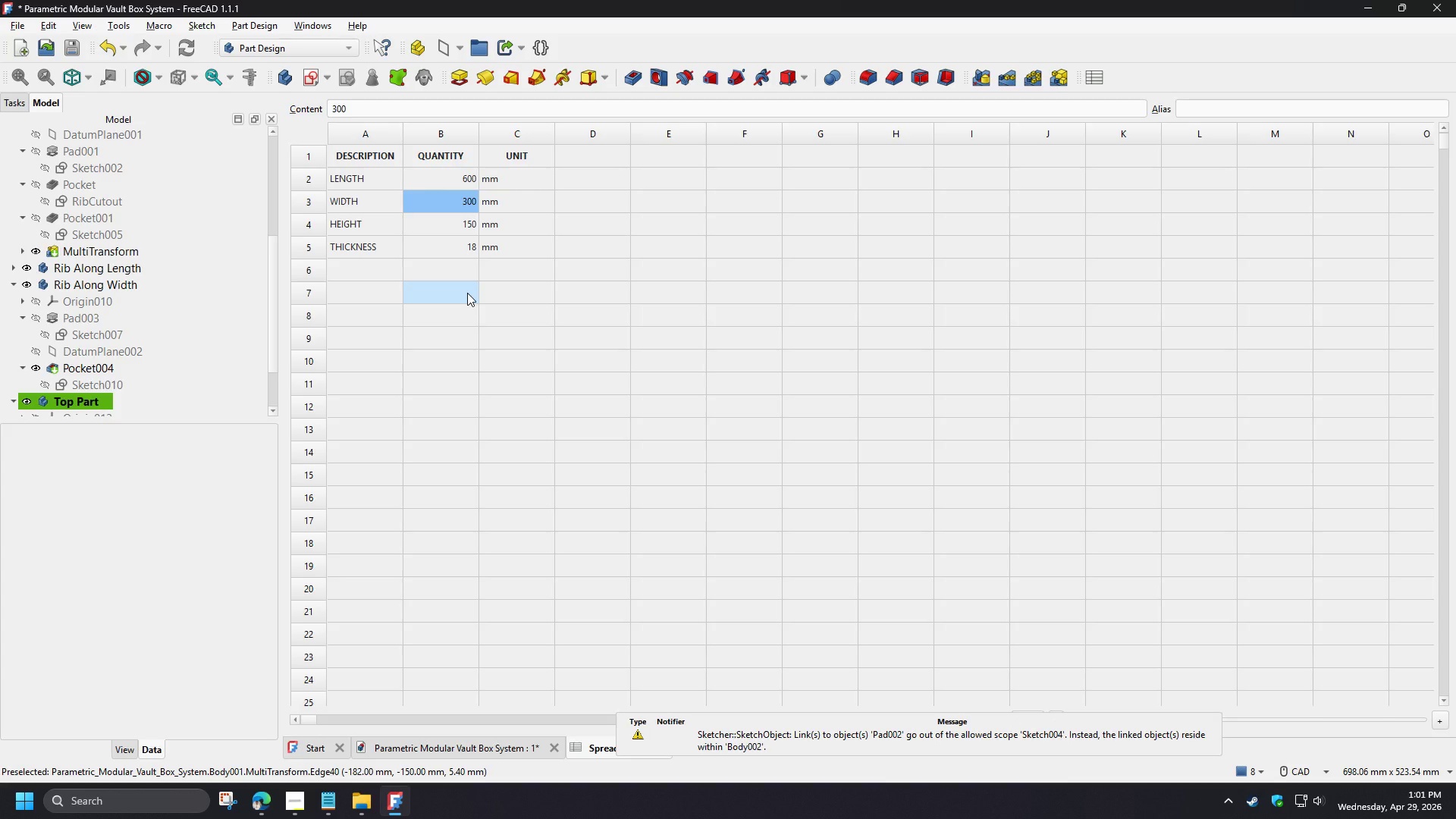 
wait(5.42)
 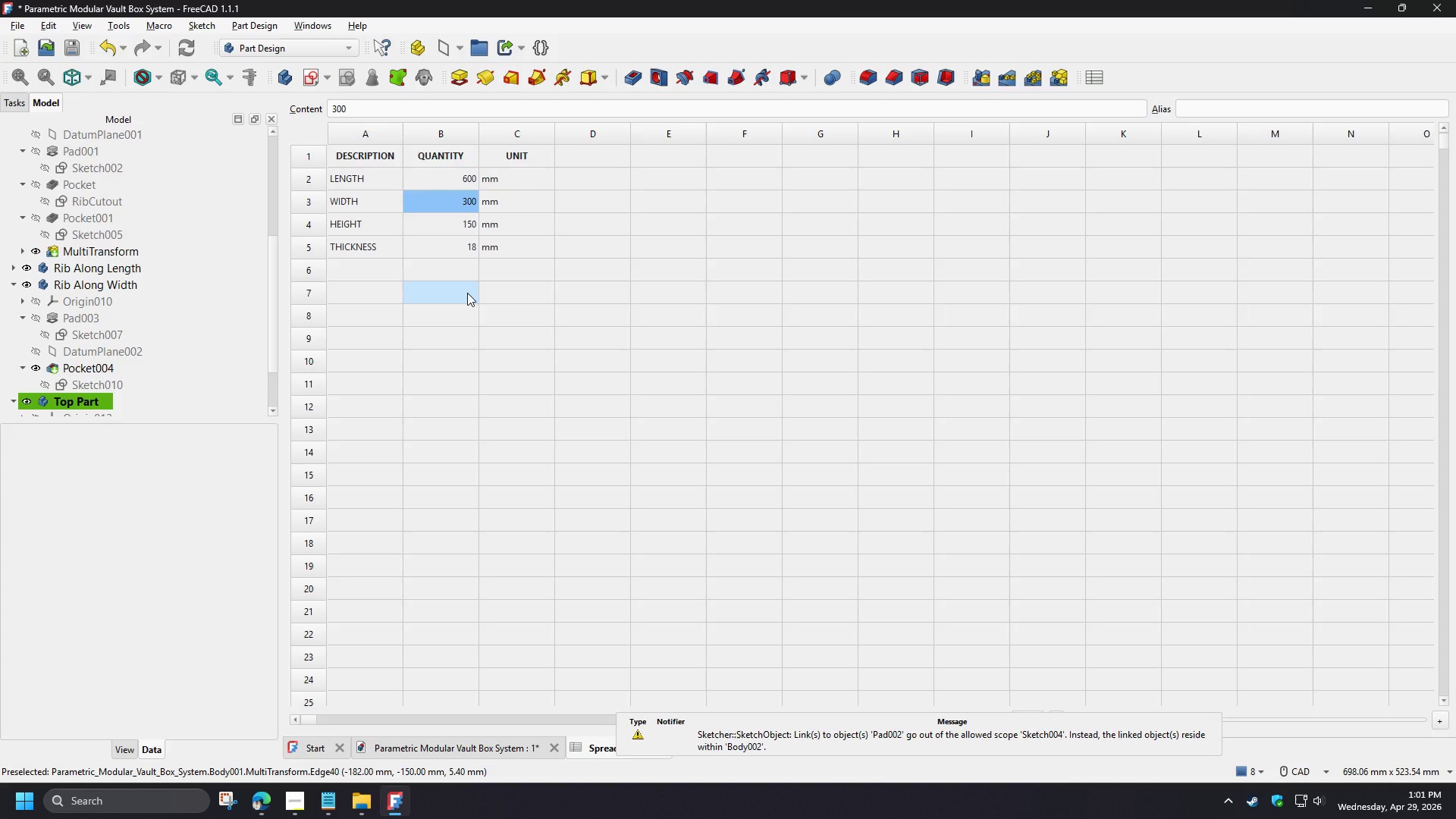 
key(Numpad5)
 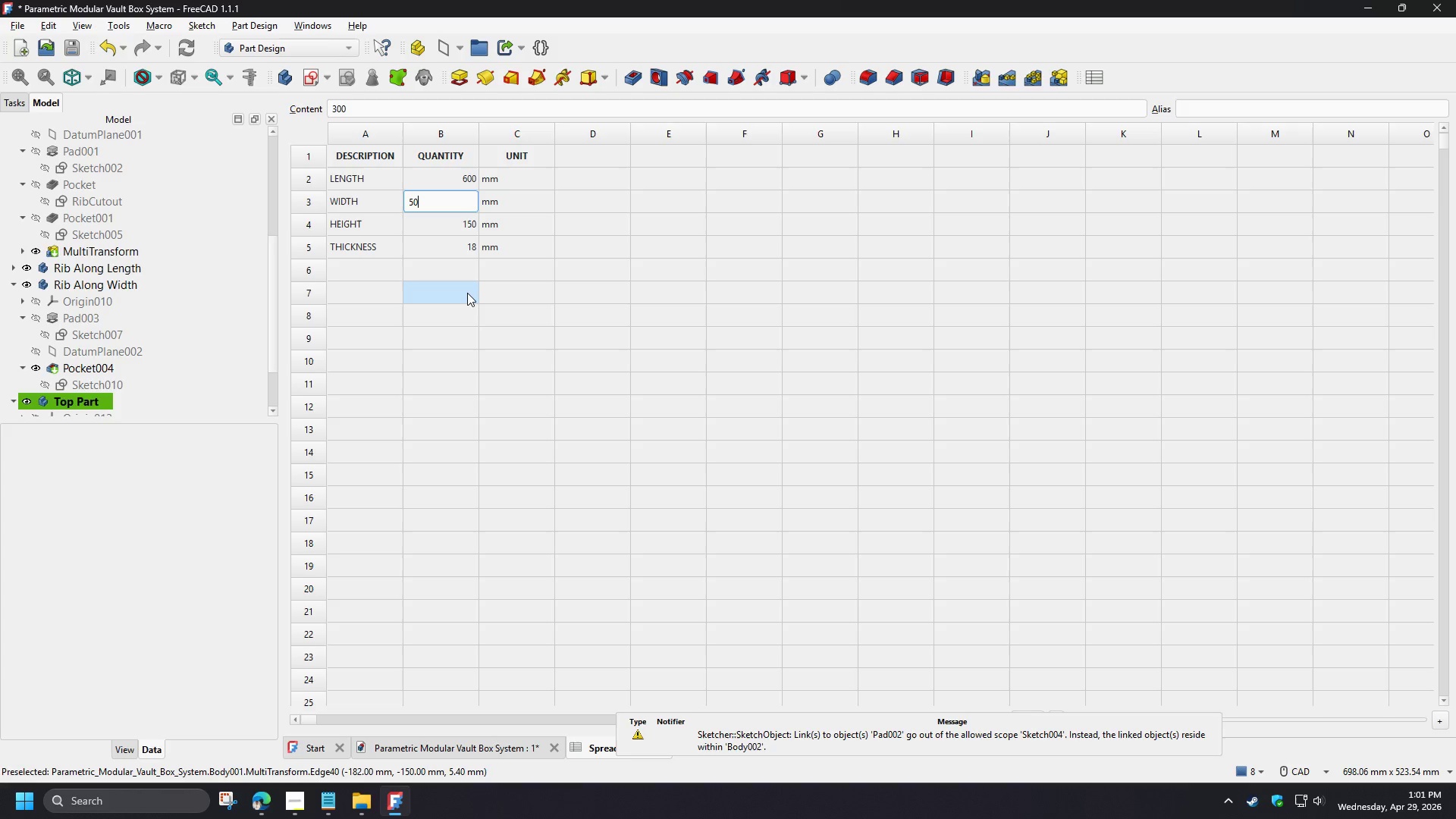 
key(Numpad0)
 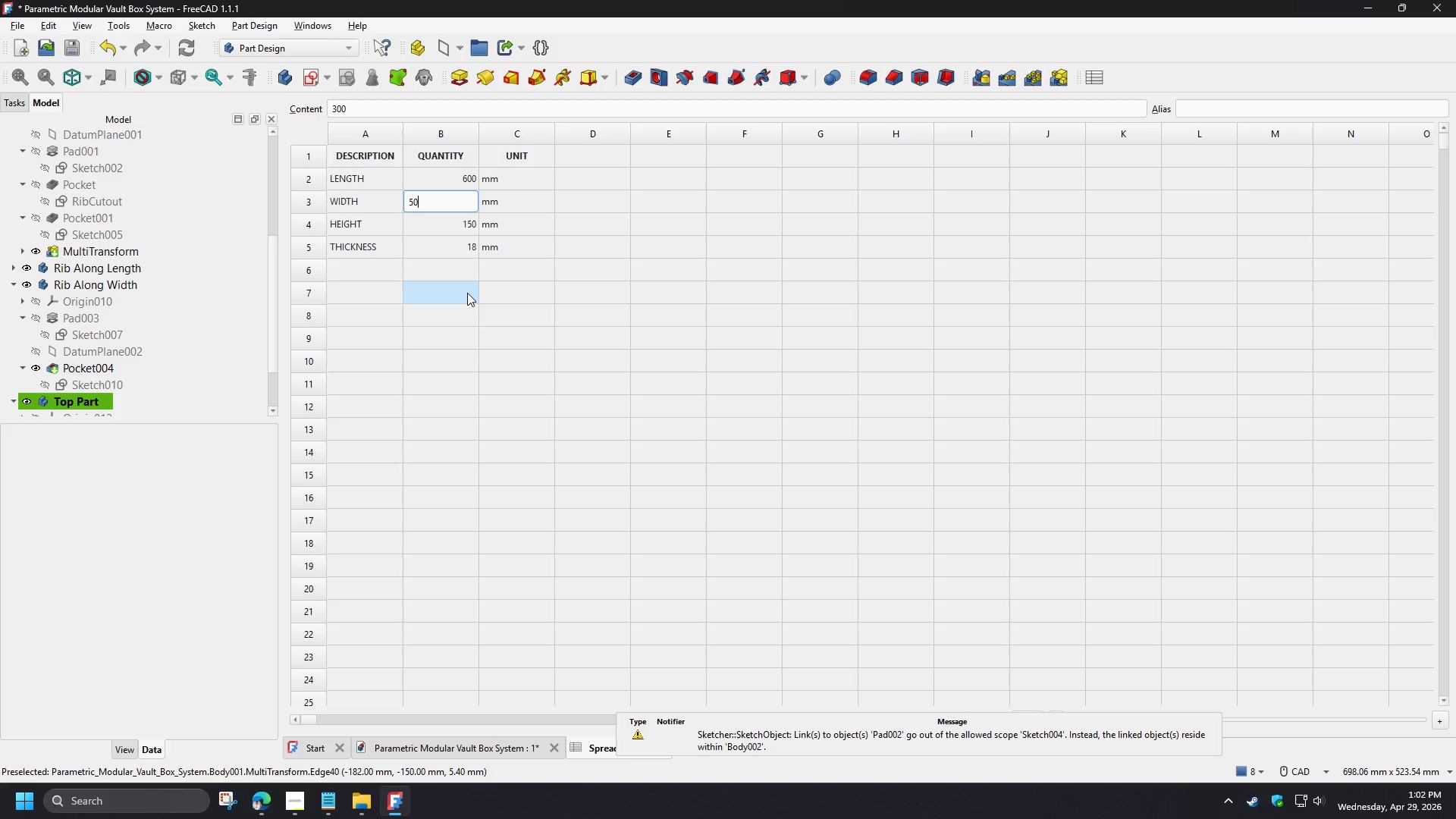 
key(Numpad0)
 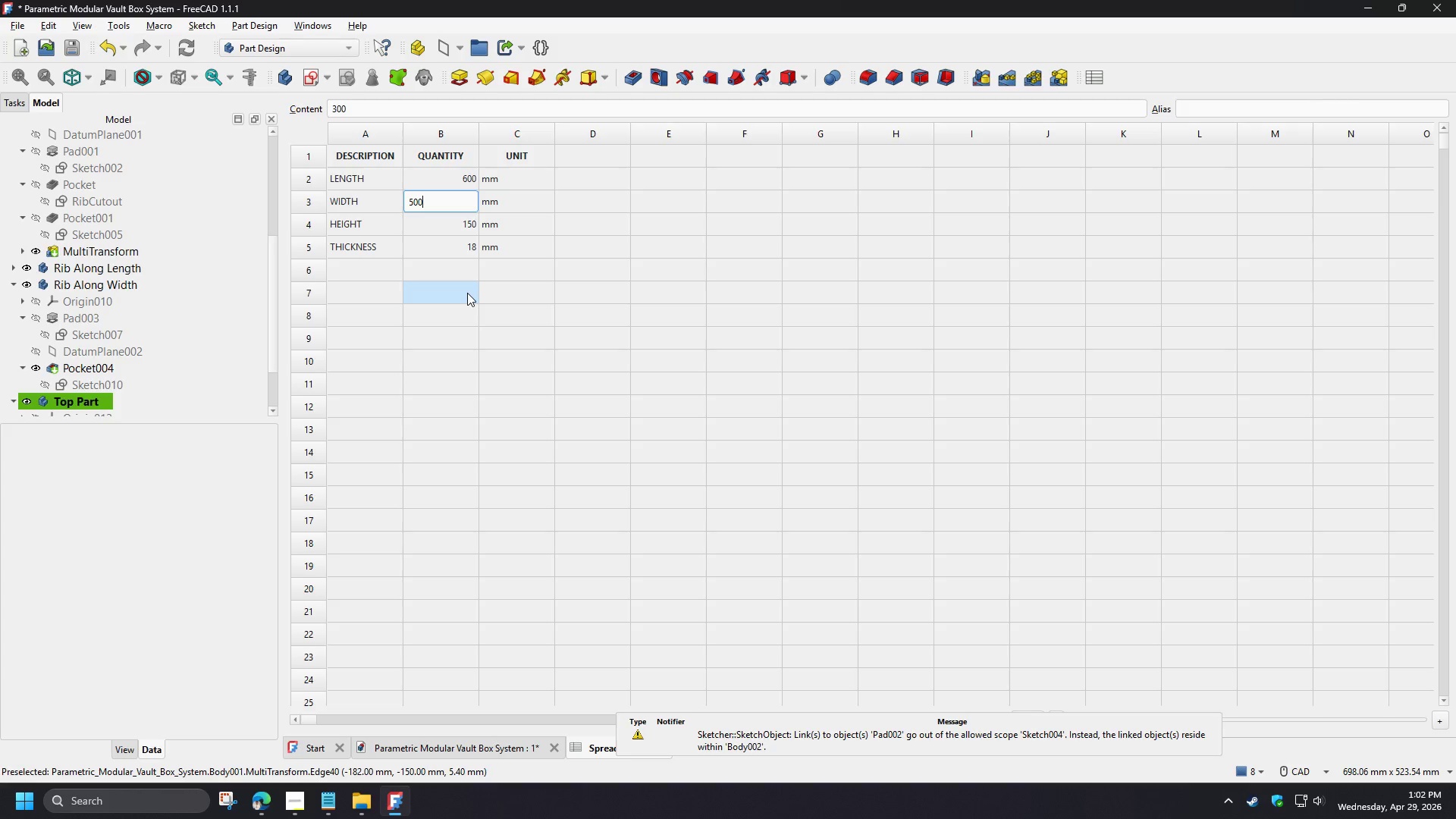 
key(NumpadEnter)
 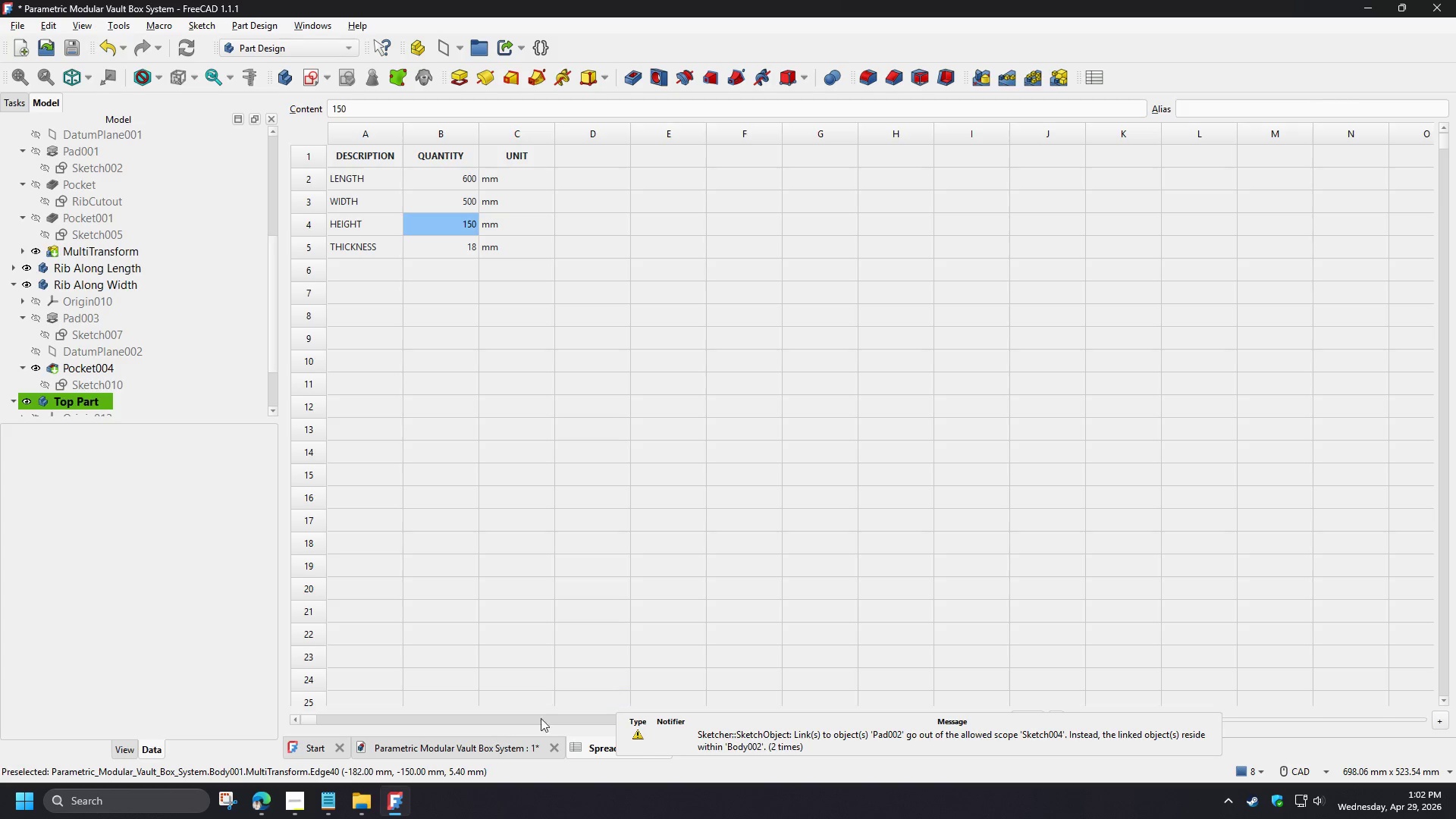 
left_click([469, 753])
 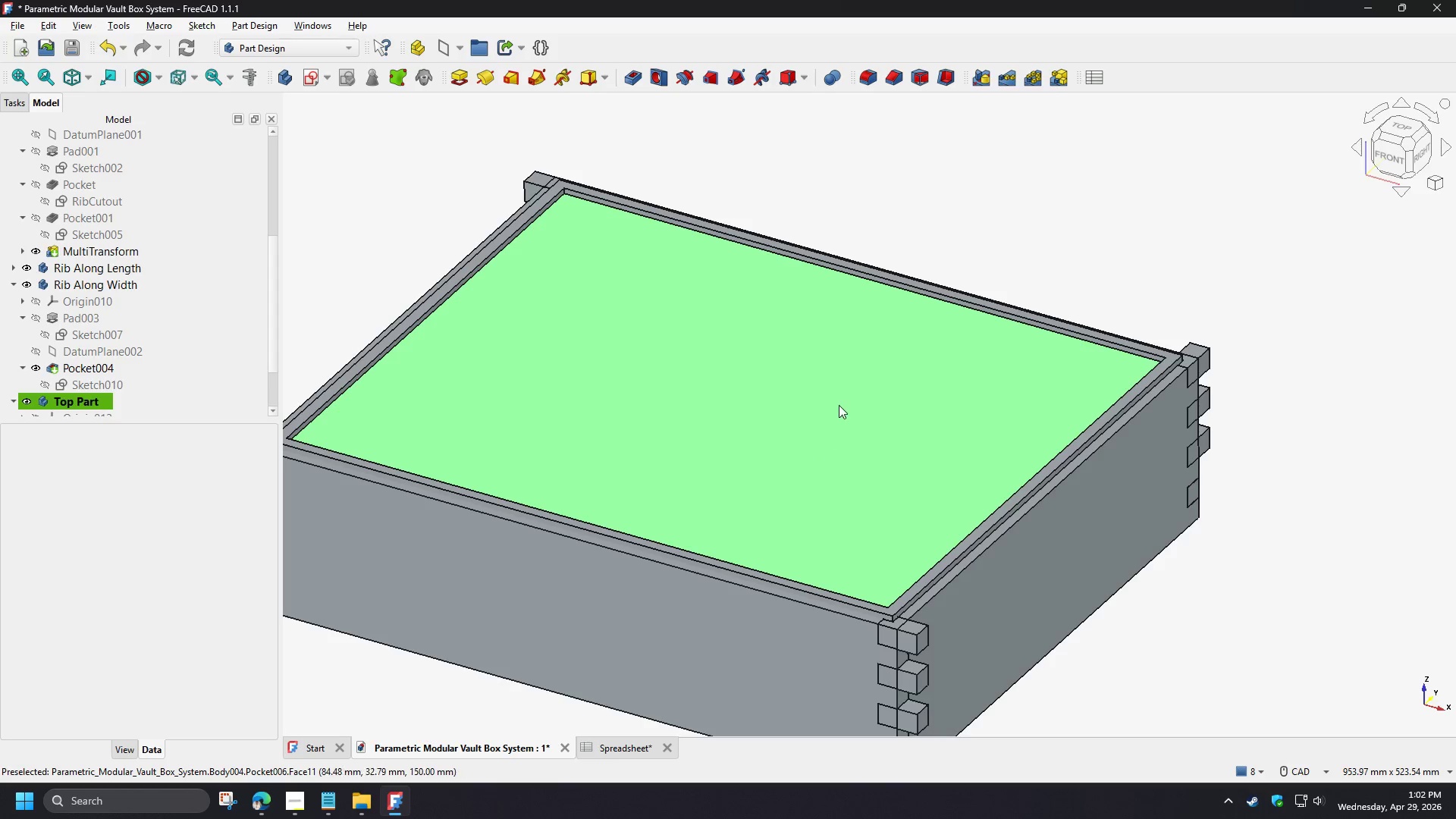 
left_click([1015, 602])
 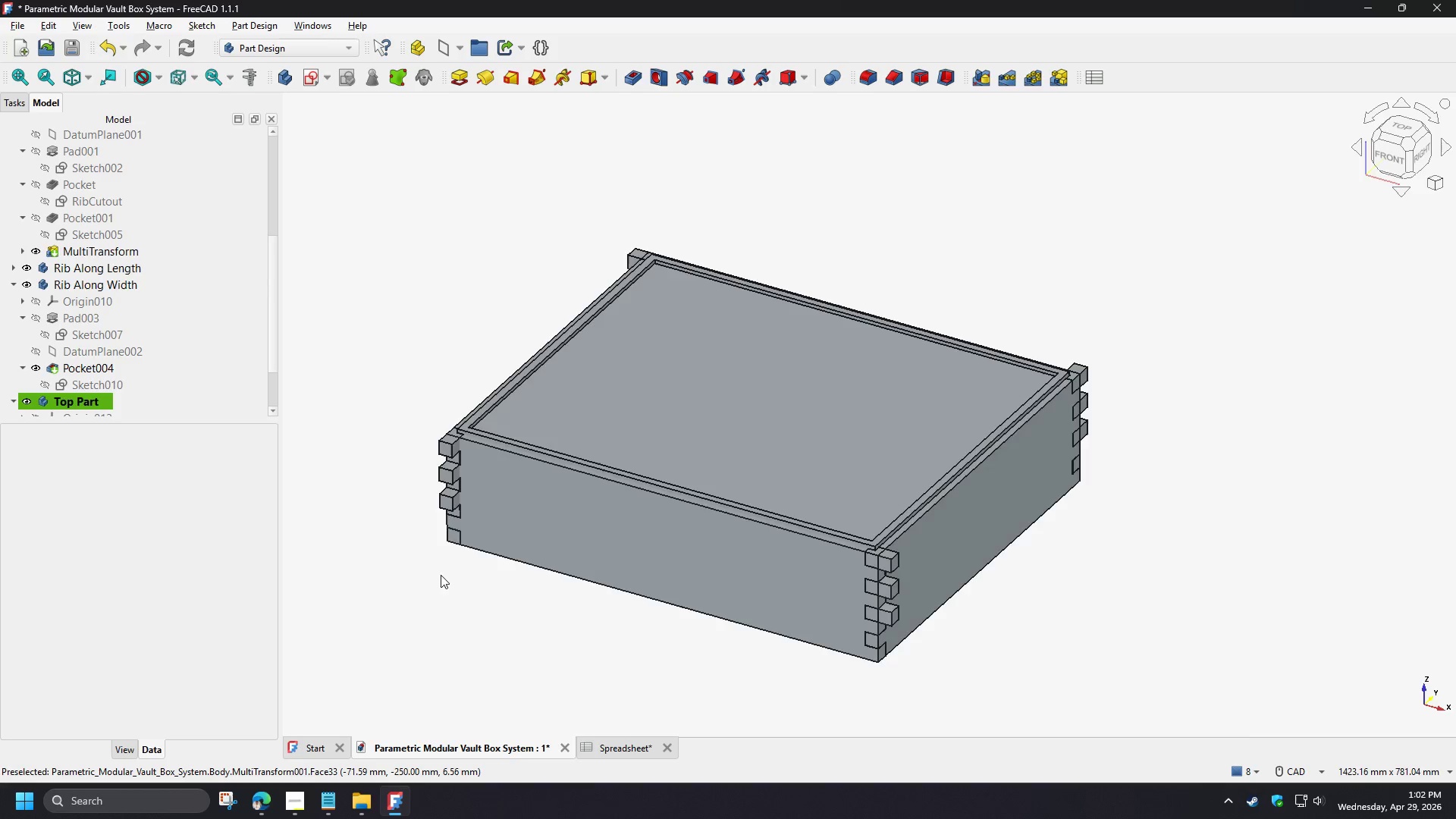 
scroll: coordinate [839, 405], scroll_direction: down, amount: 2.0
 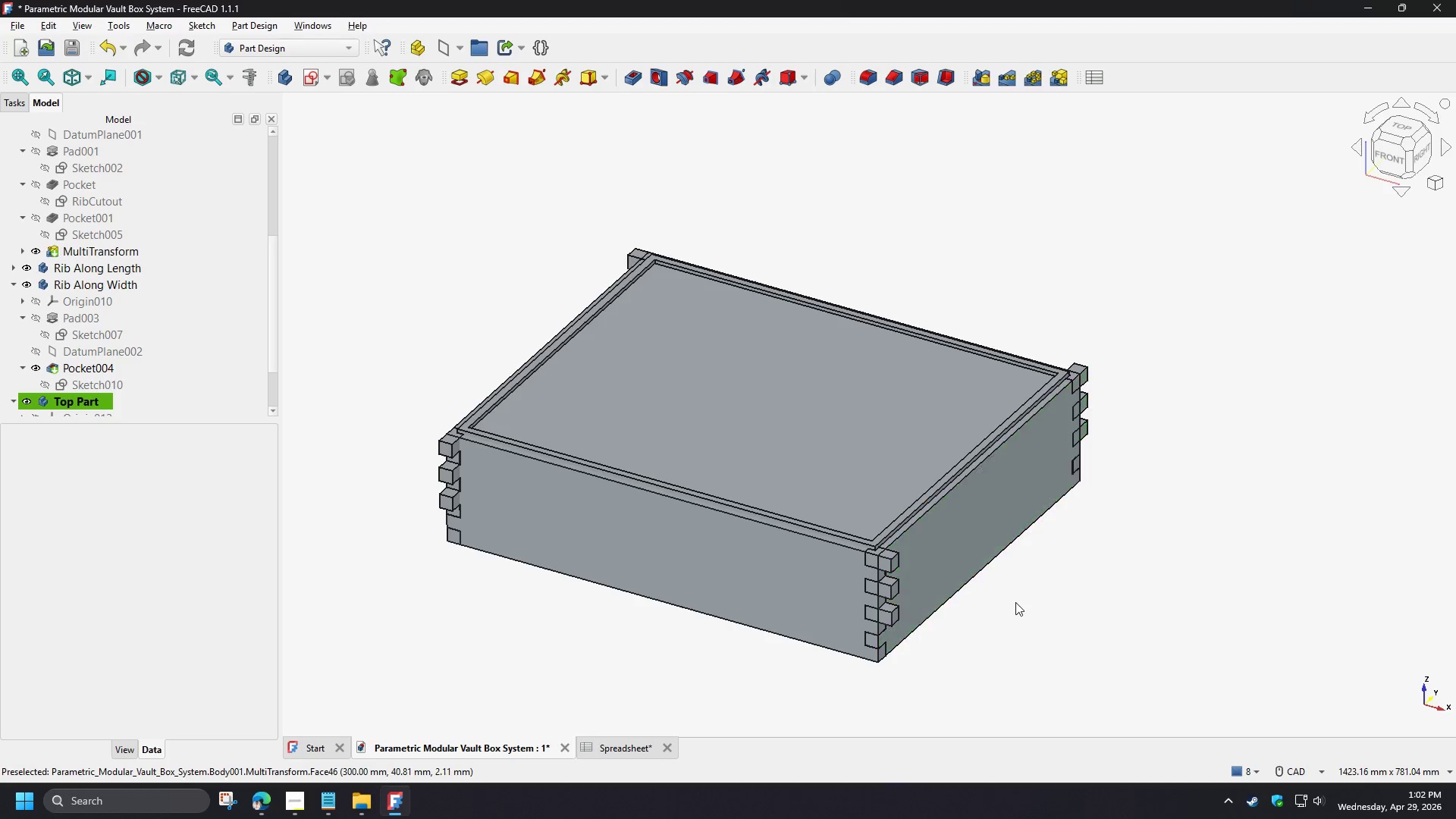 
scroll: coordinate [438, 570], scroll_direction: up, amount: 3.0
 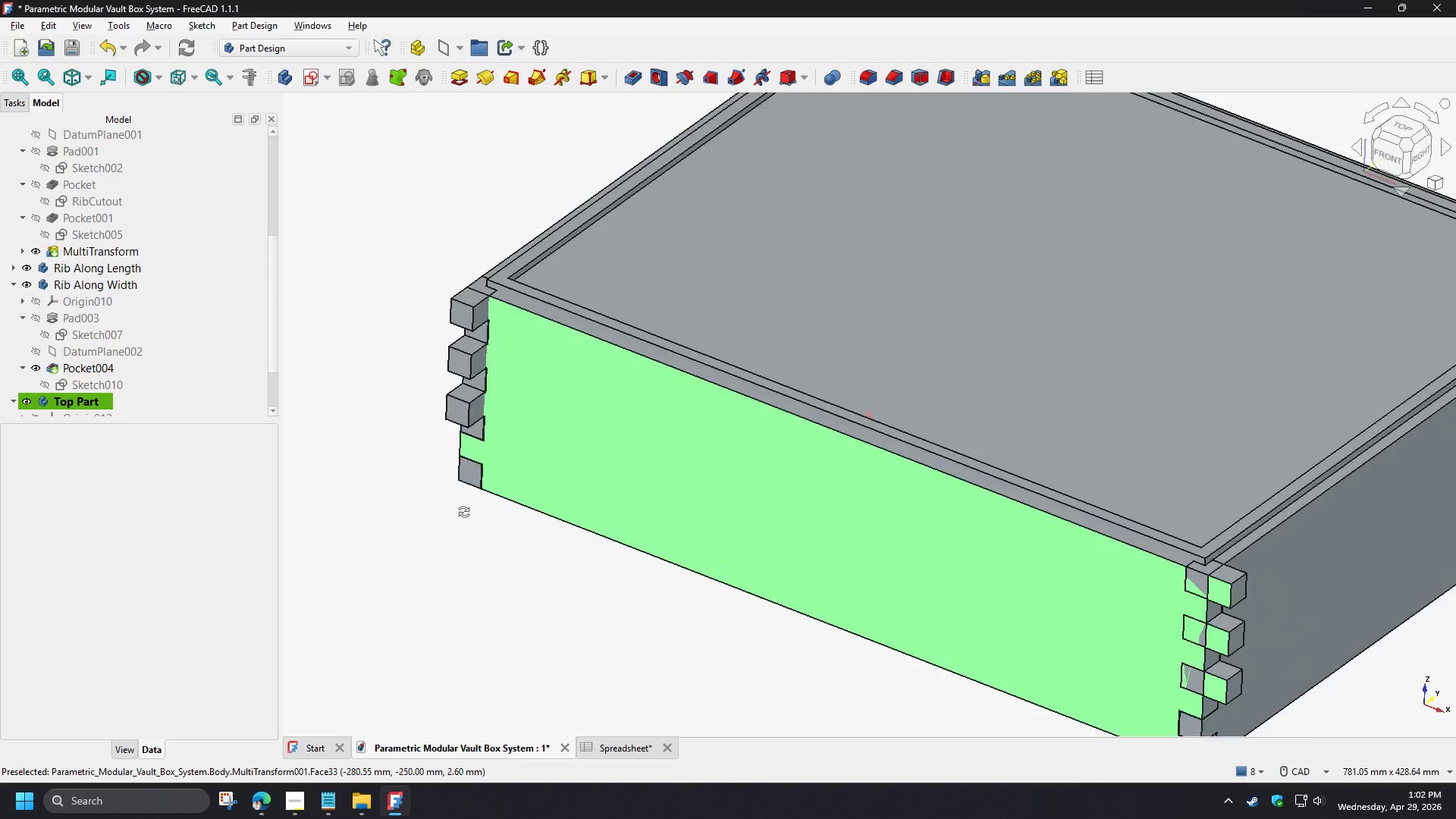 
scroll: coordinate [459, 503], scroll_direction: down, amount: 1.0
 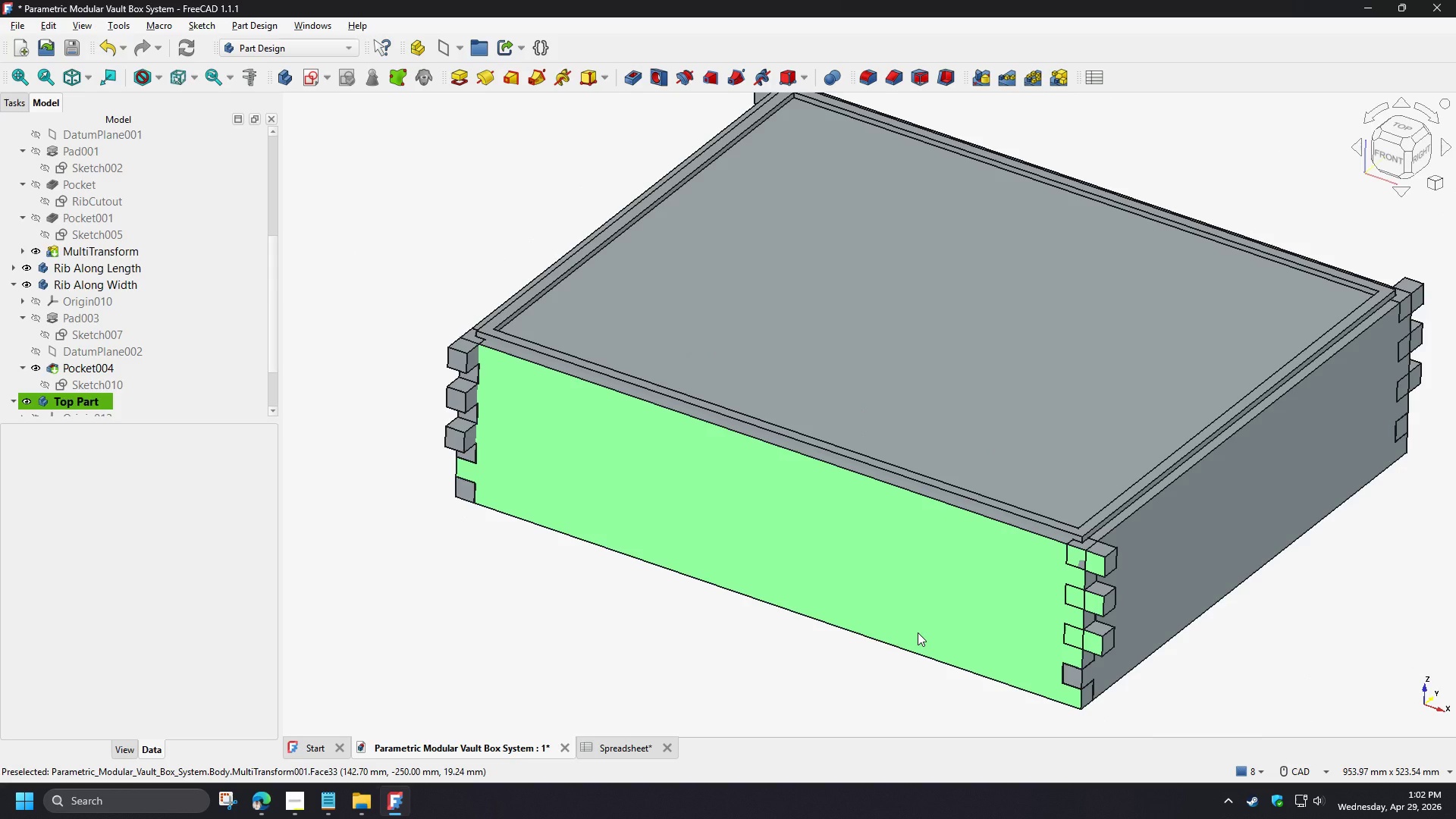 
left_click([918, 632])
 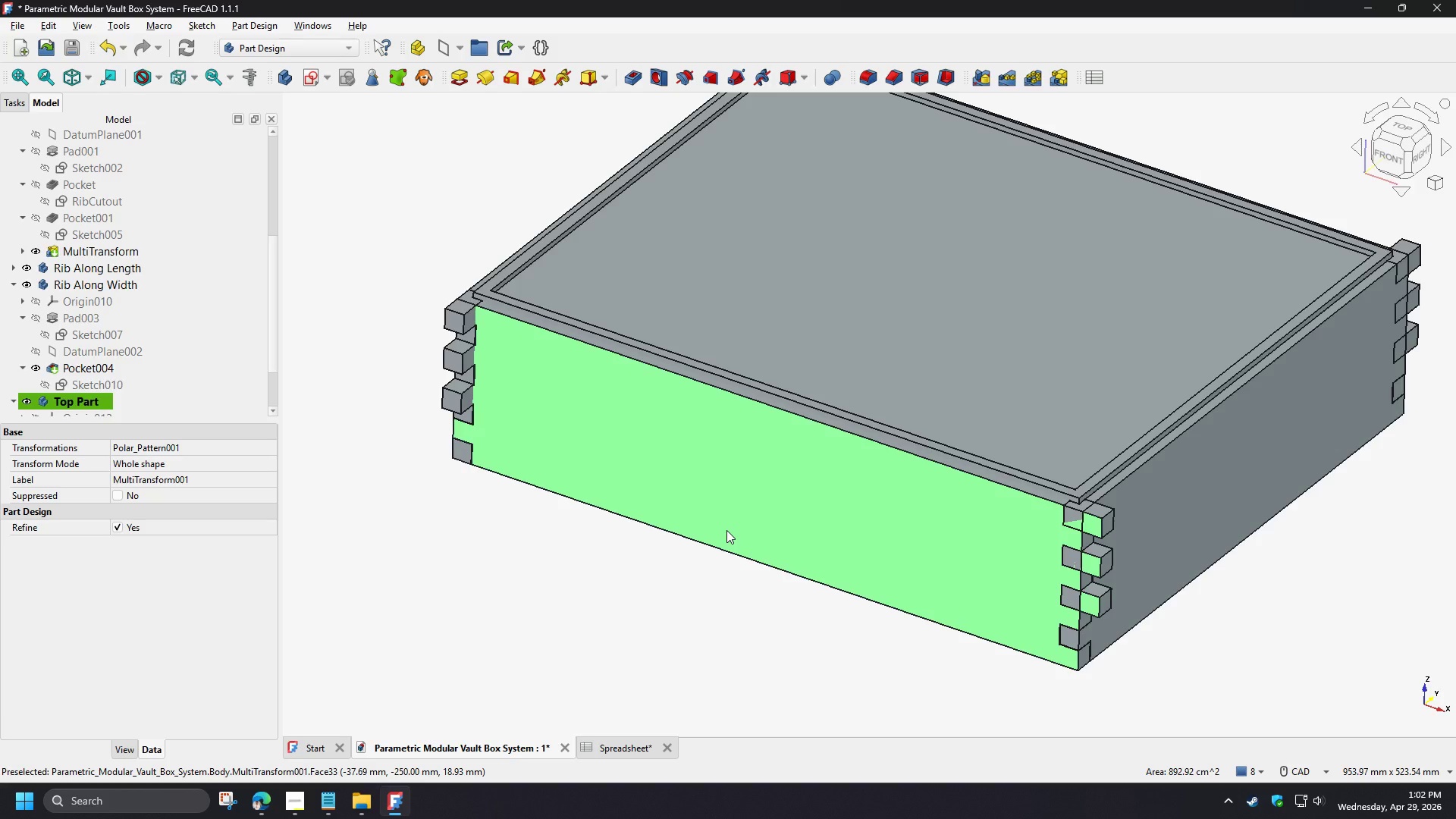 
scroll: coordinate [198, 359], scroll_direction: up, amount: 4.0
 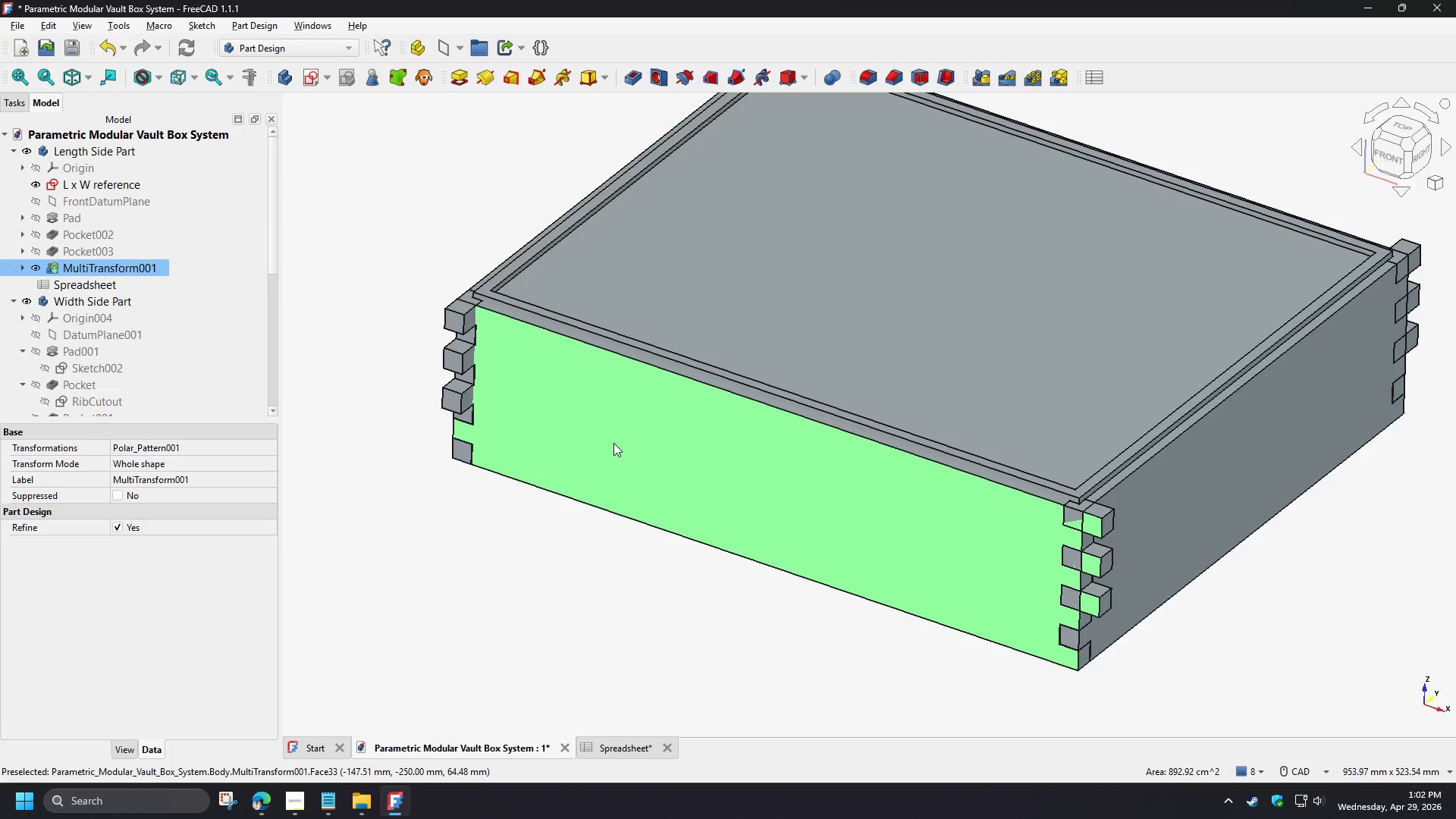 
double_click([614, 443])
 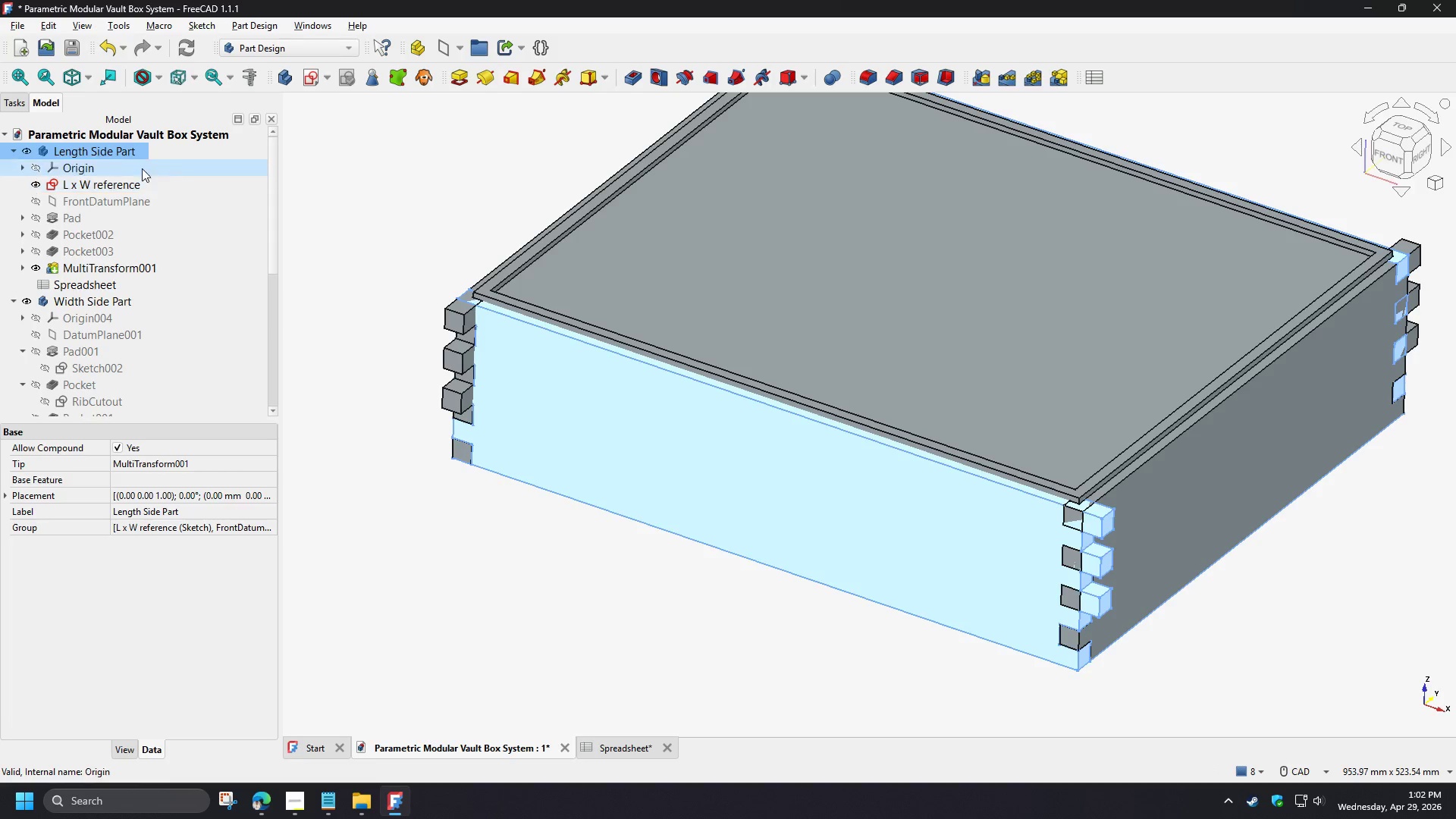 
double_click([114, 147])
 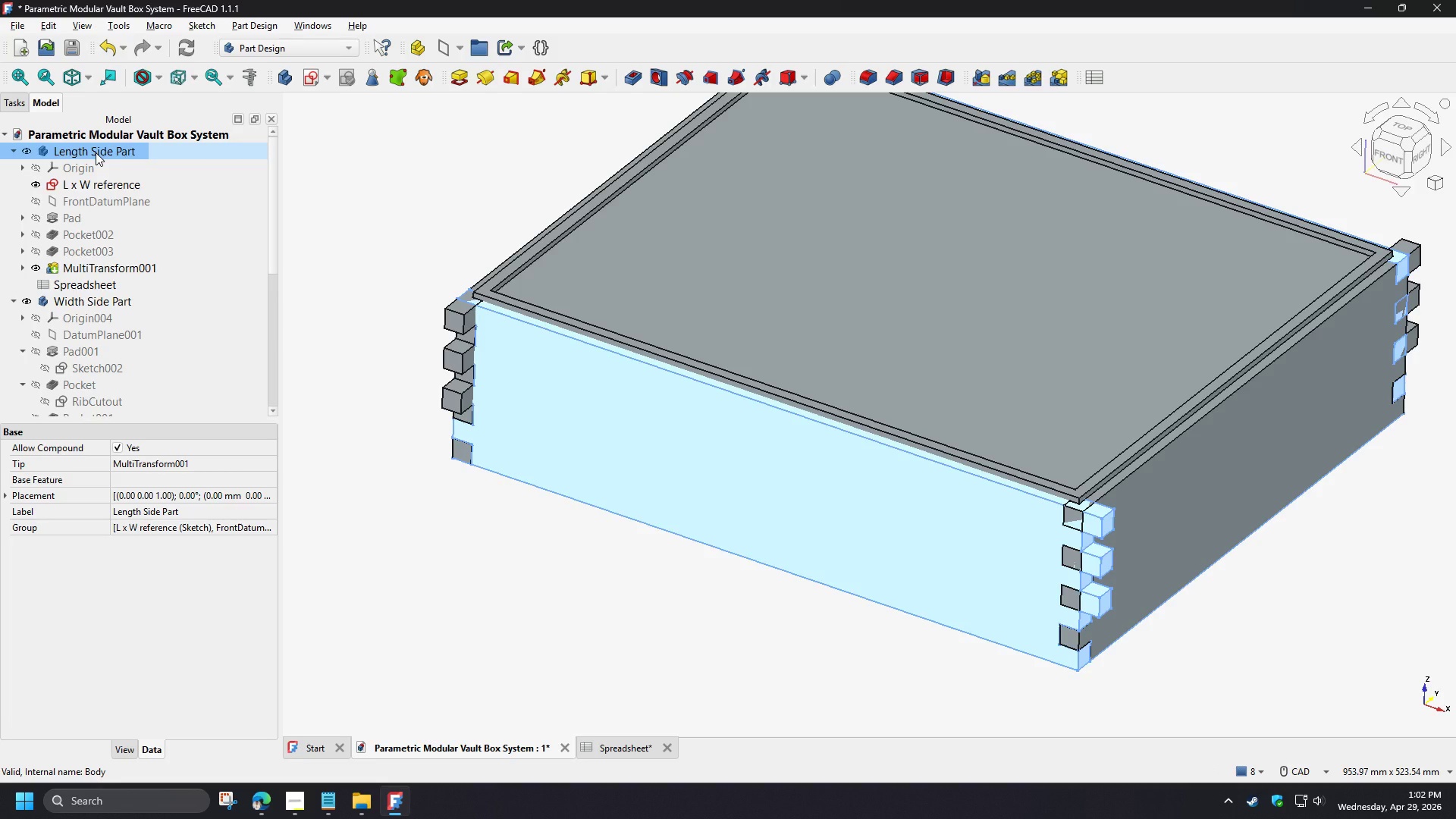 
double_click([96, 152])
 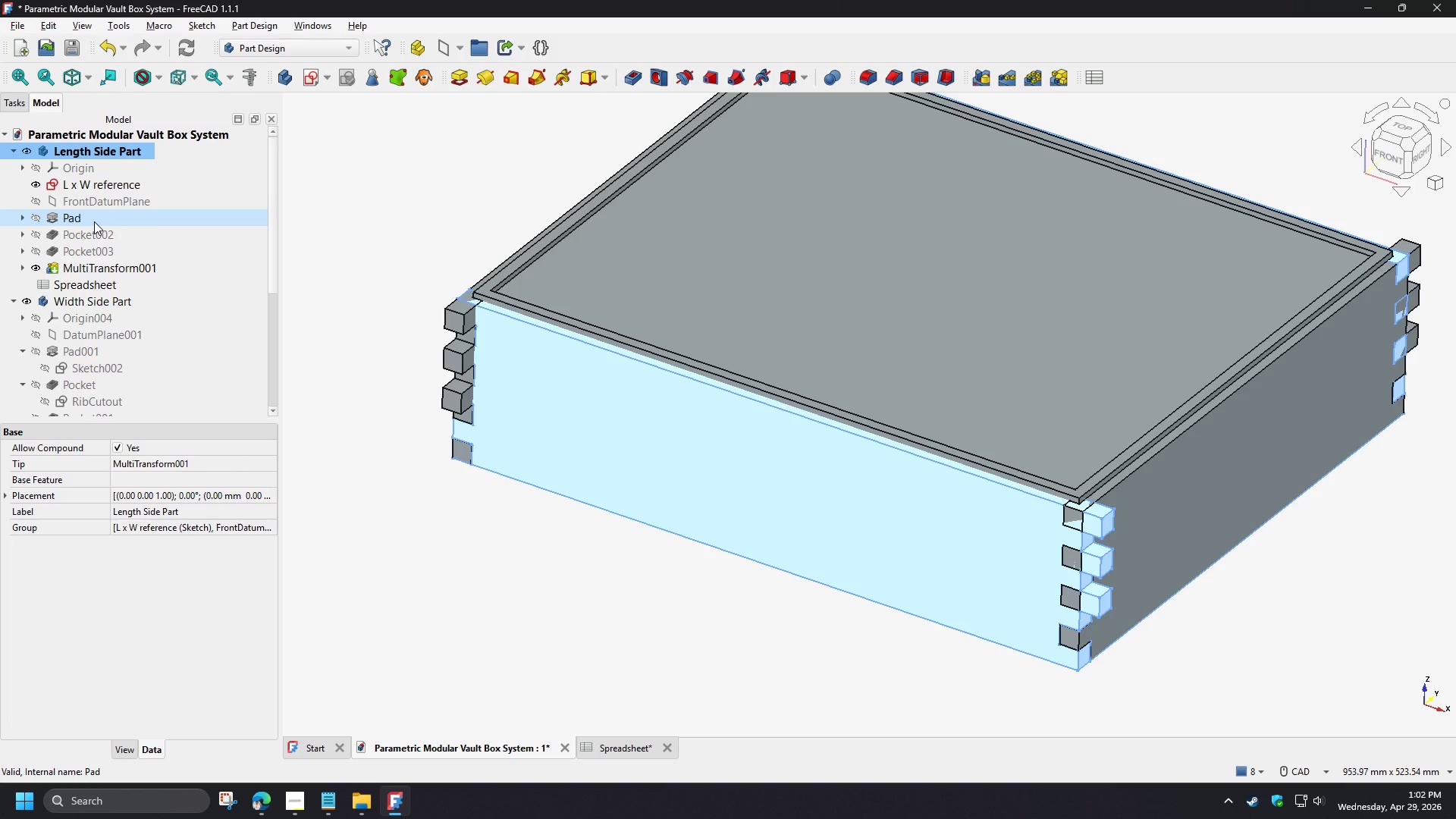 
wait(5.42)
 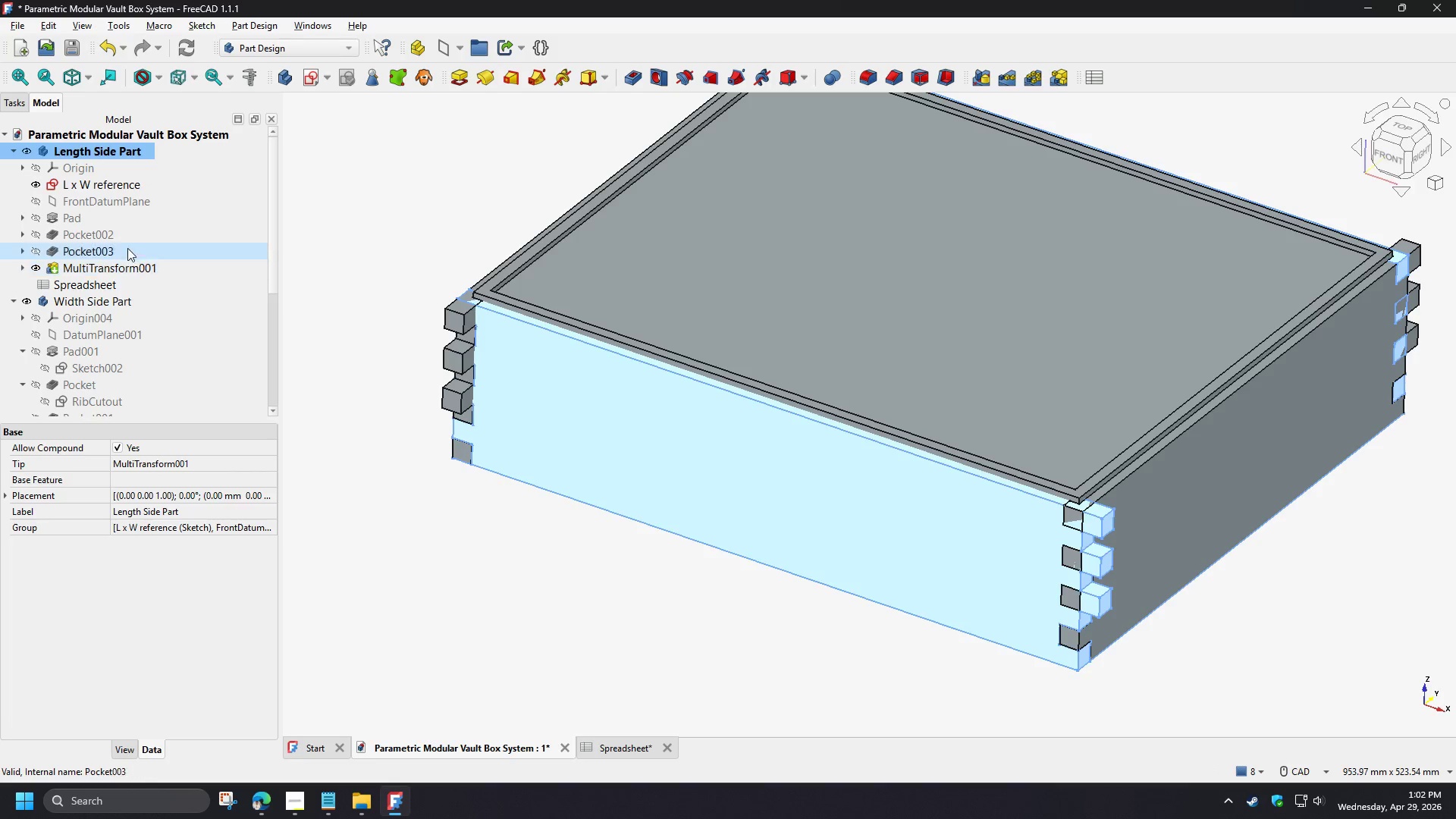 
left_click([94, 221])
 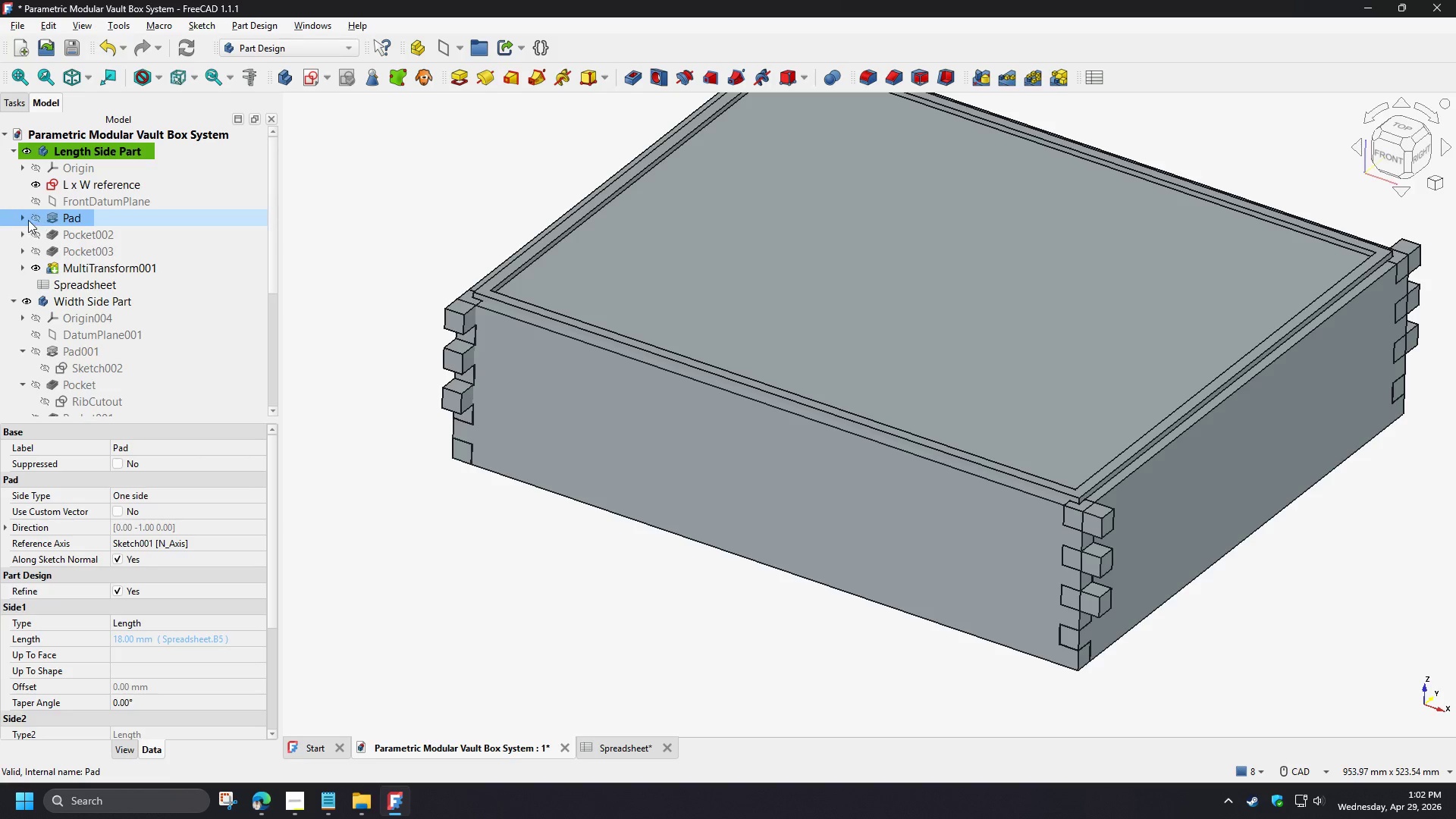 
left_click([22, 220])
 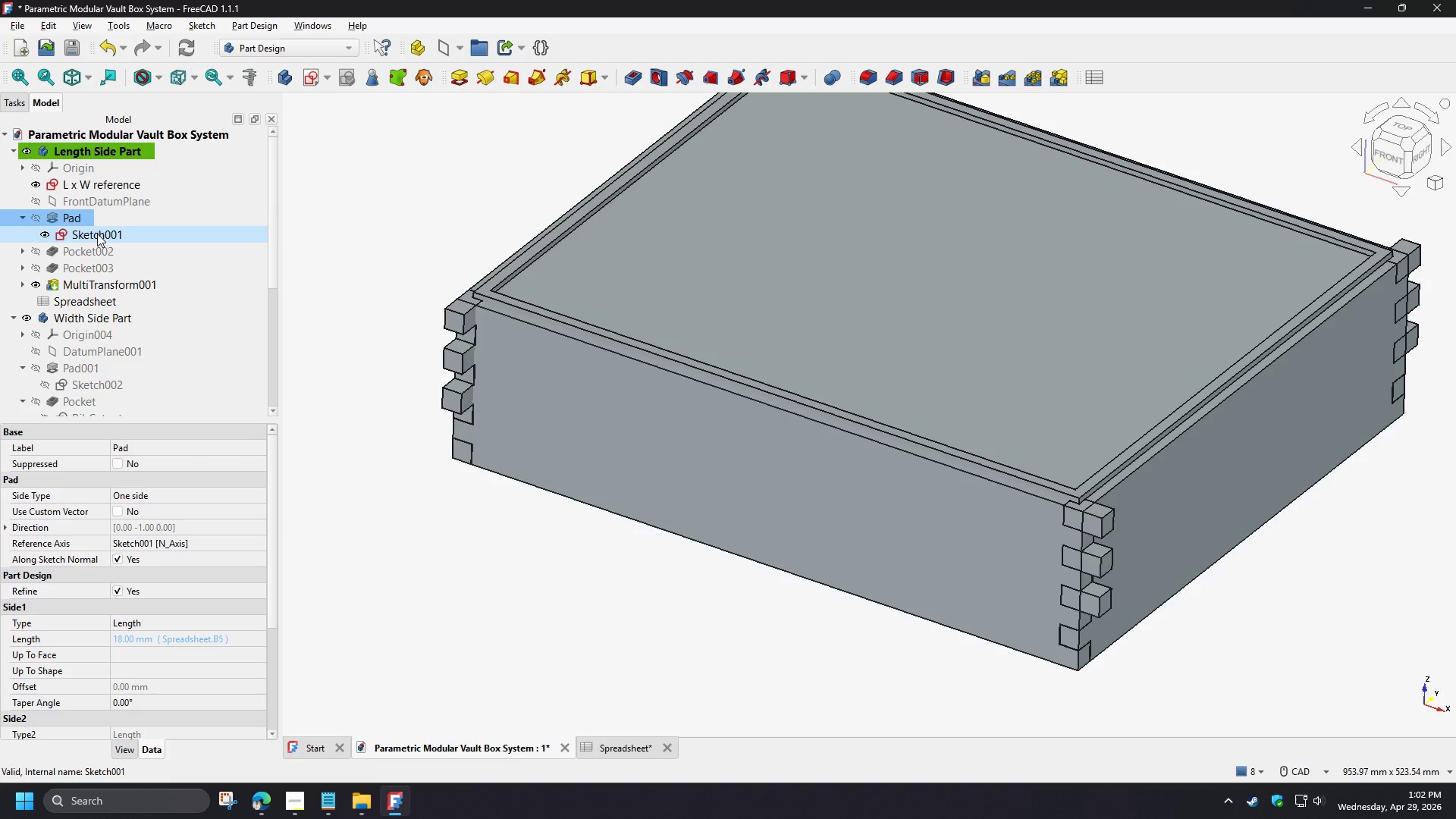 
left_click([97, 234])
 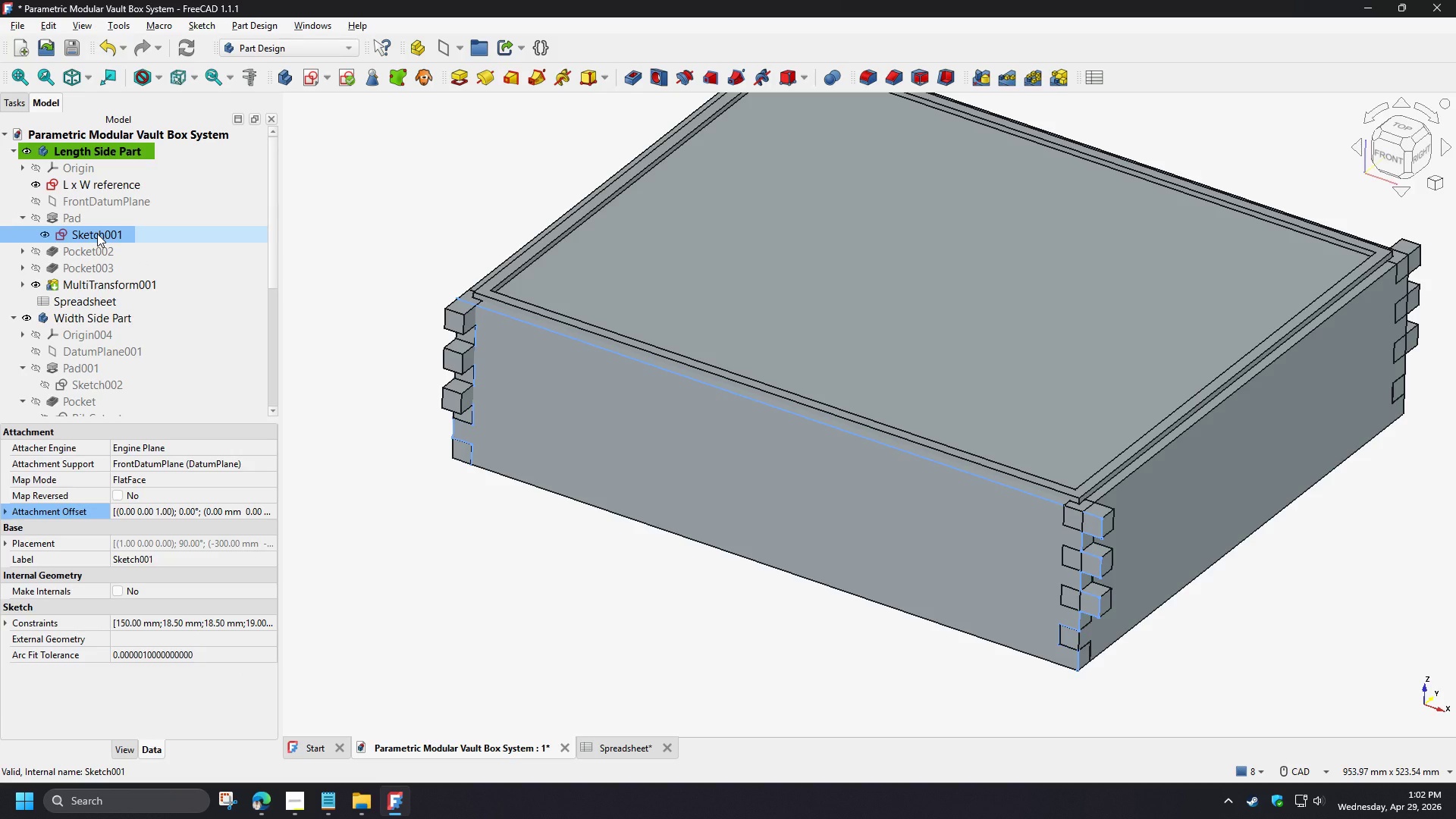 
double_click([97, 234])
 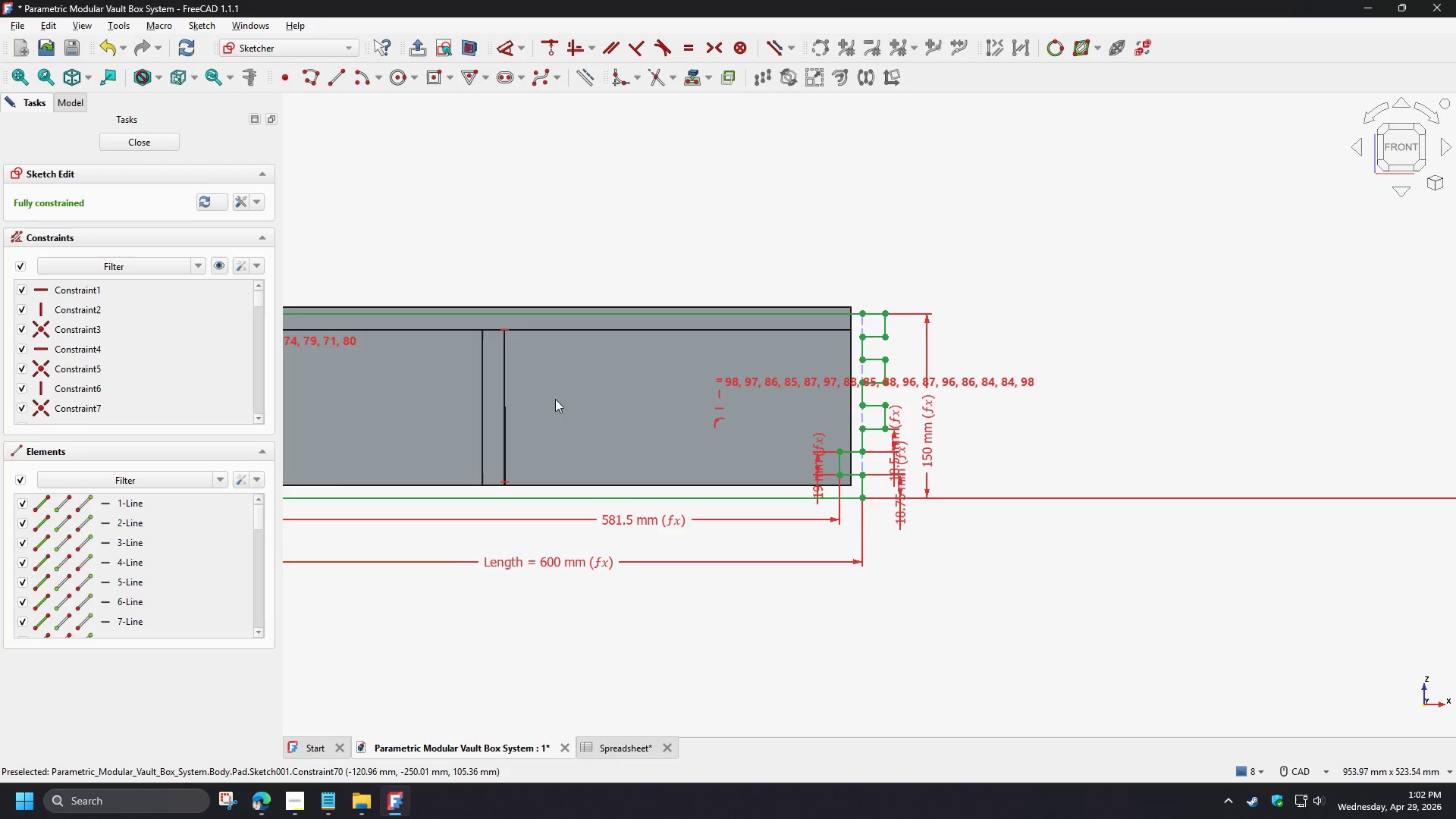 
scroll: coordinate [994, 423], scroll_direction: up, amount: 3.0
 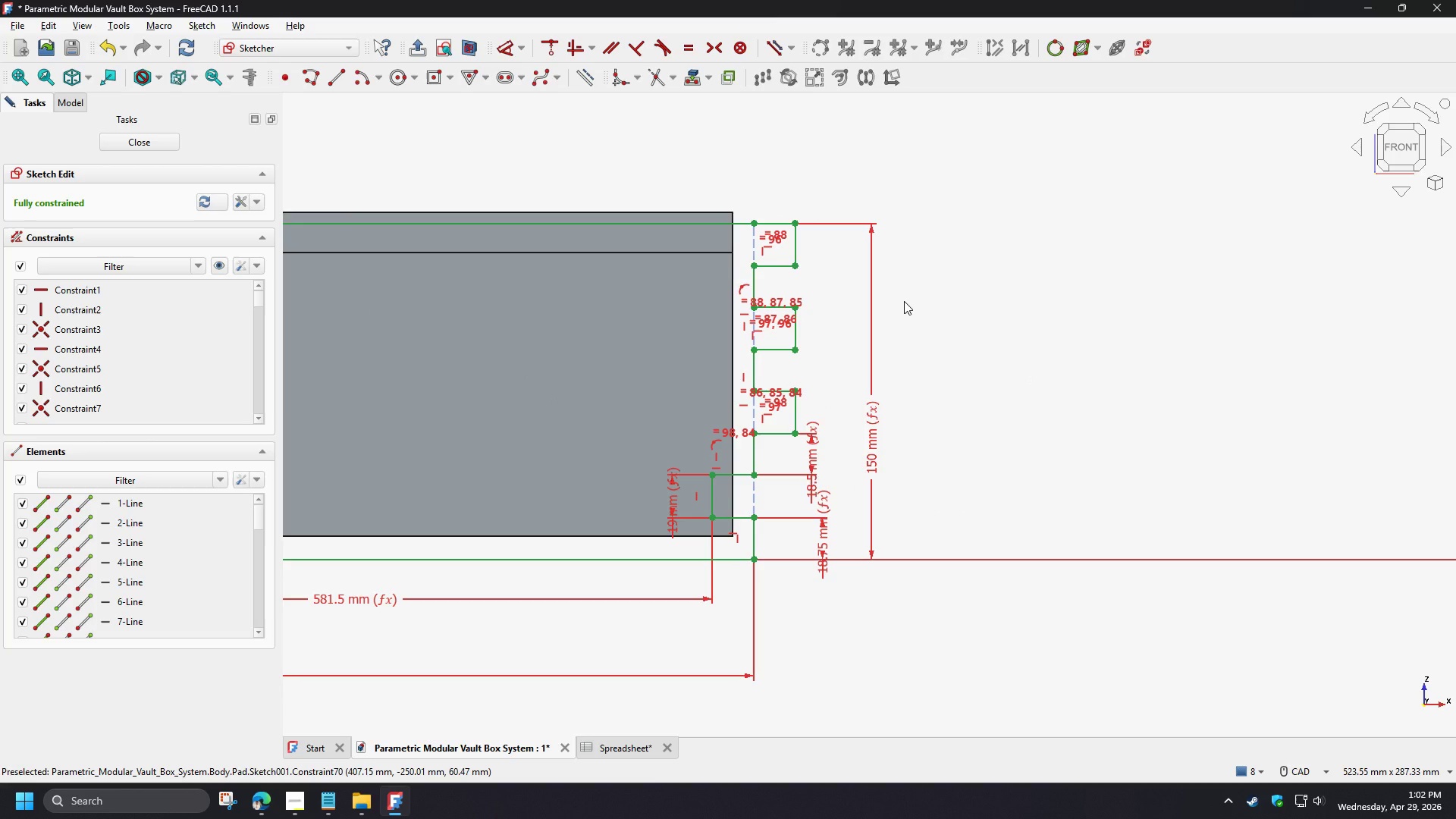 
wait(7.76)
 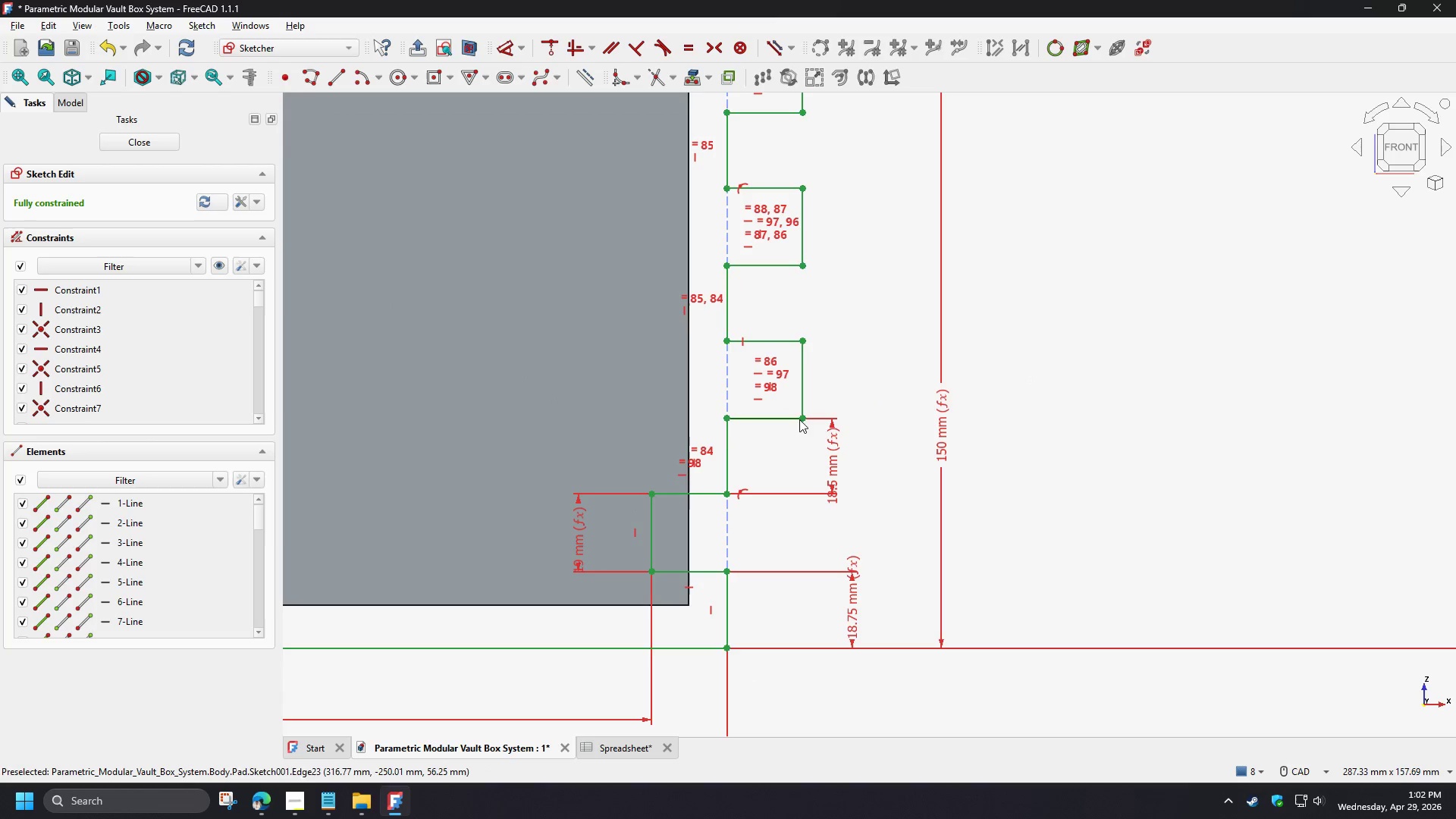 
left_click_drag(start_coordinate=[802, 421], to_coordinate=[606, 428])
 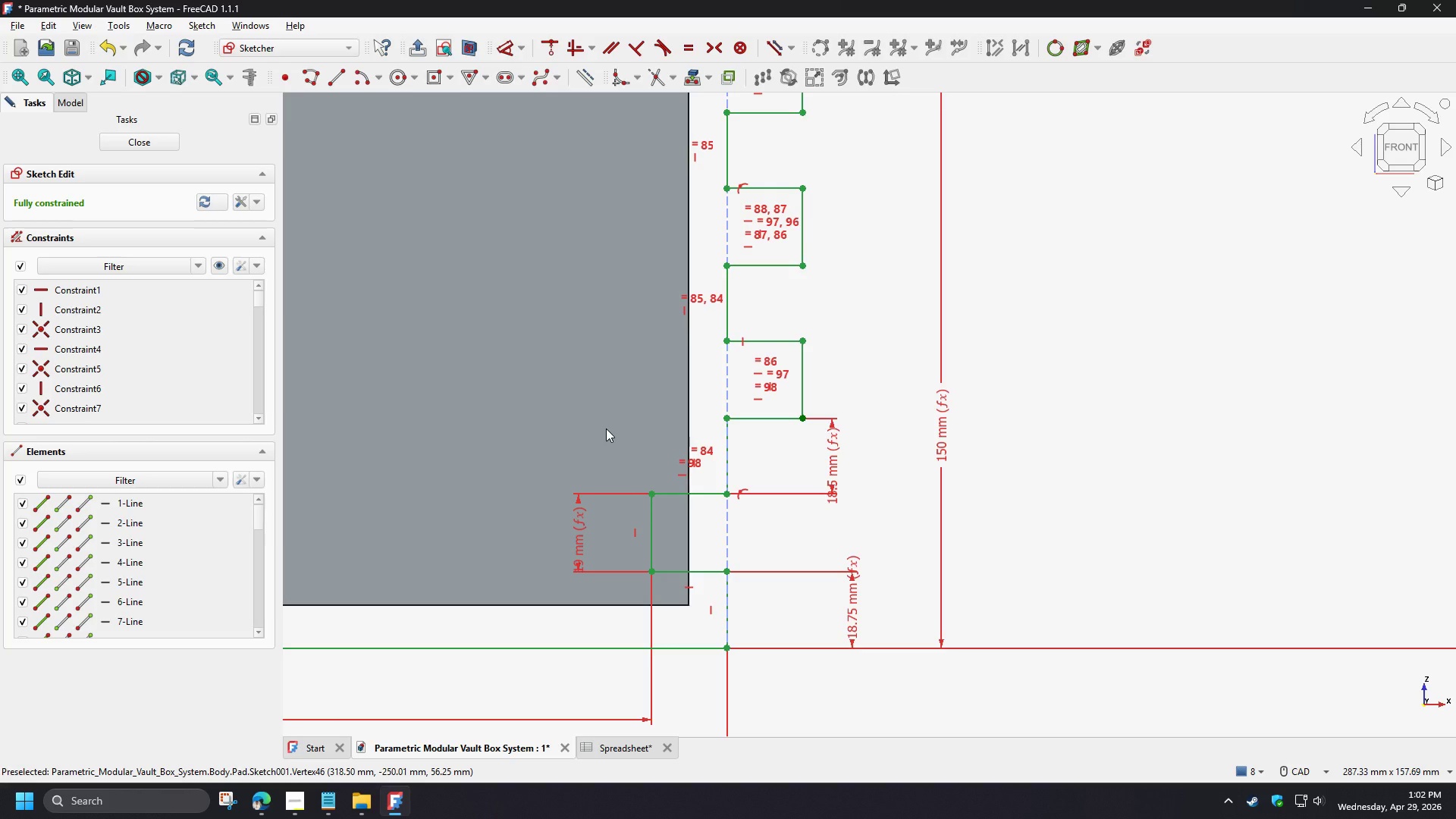 
scroll: coordinate [786, 451], scroll_direction: up, amount: 3.0
 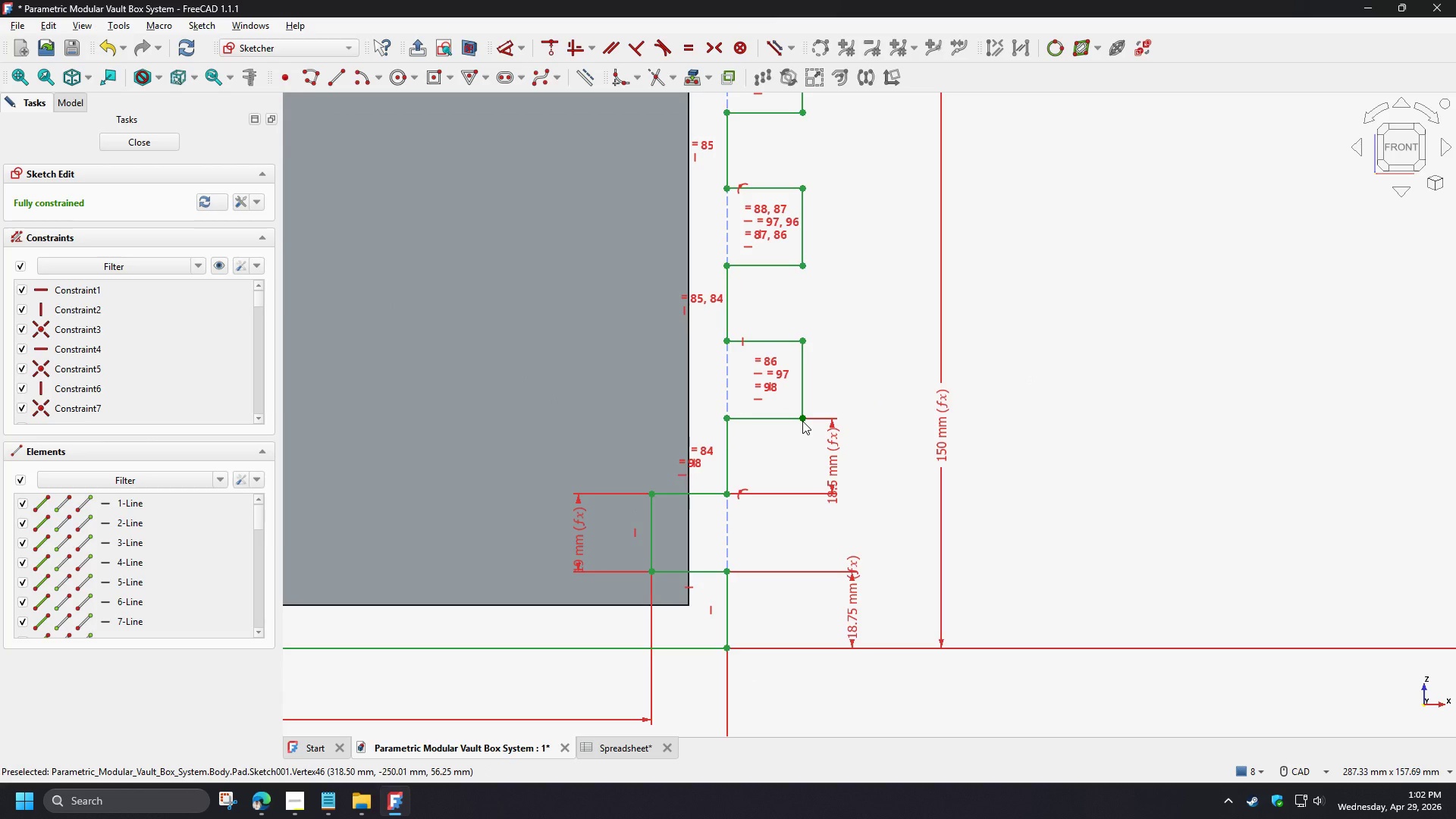 
scroll: coordinate [798, 357], scroll_direction: down, amount: 5.0
 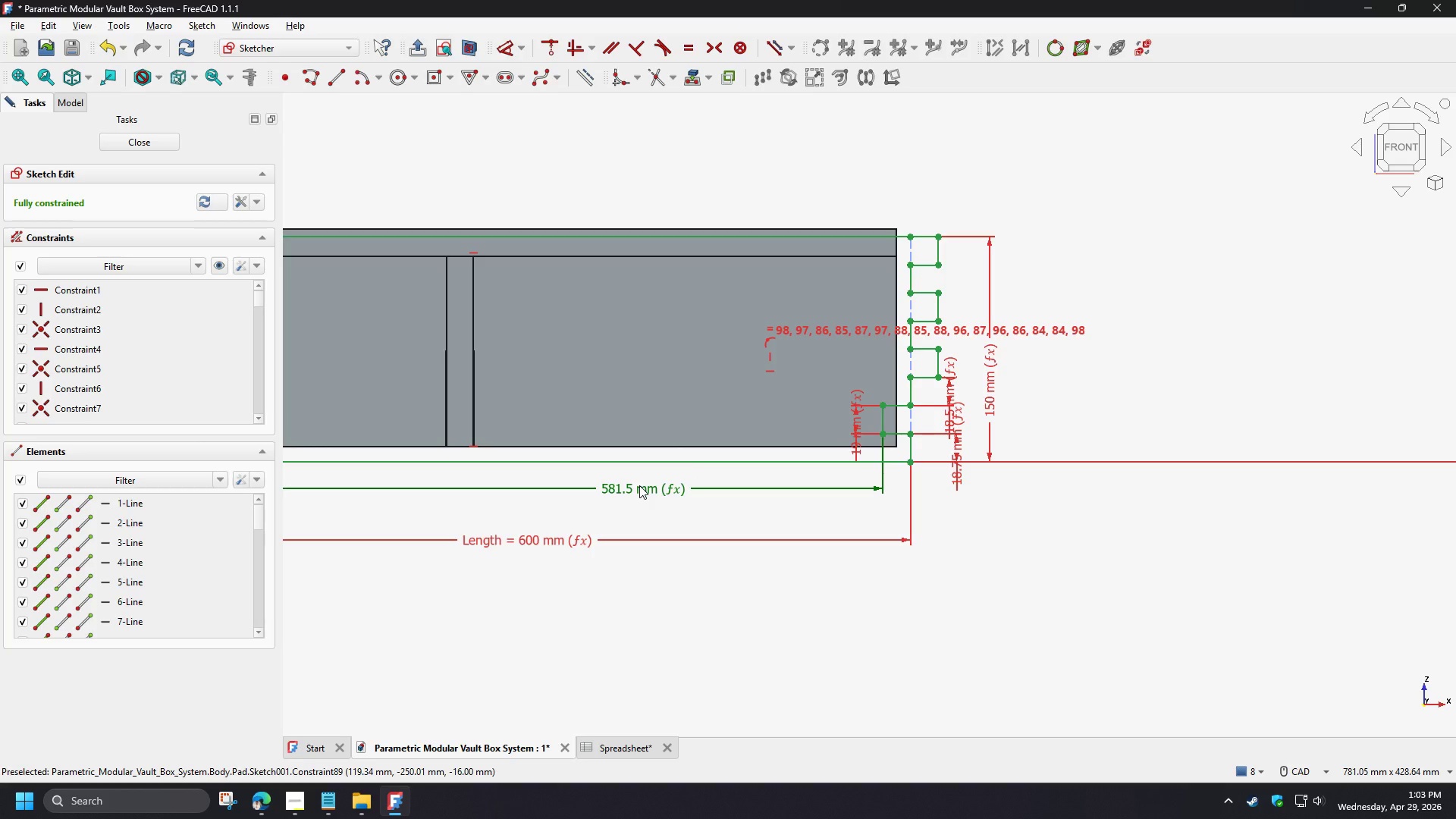 
left_click([639, 485])
 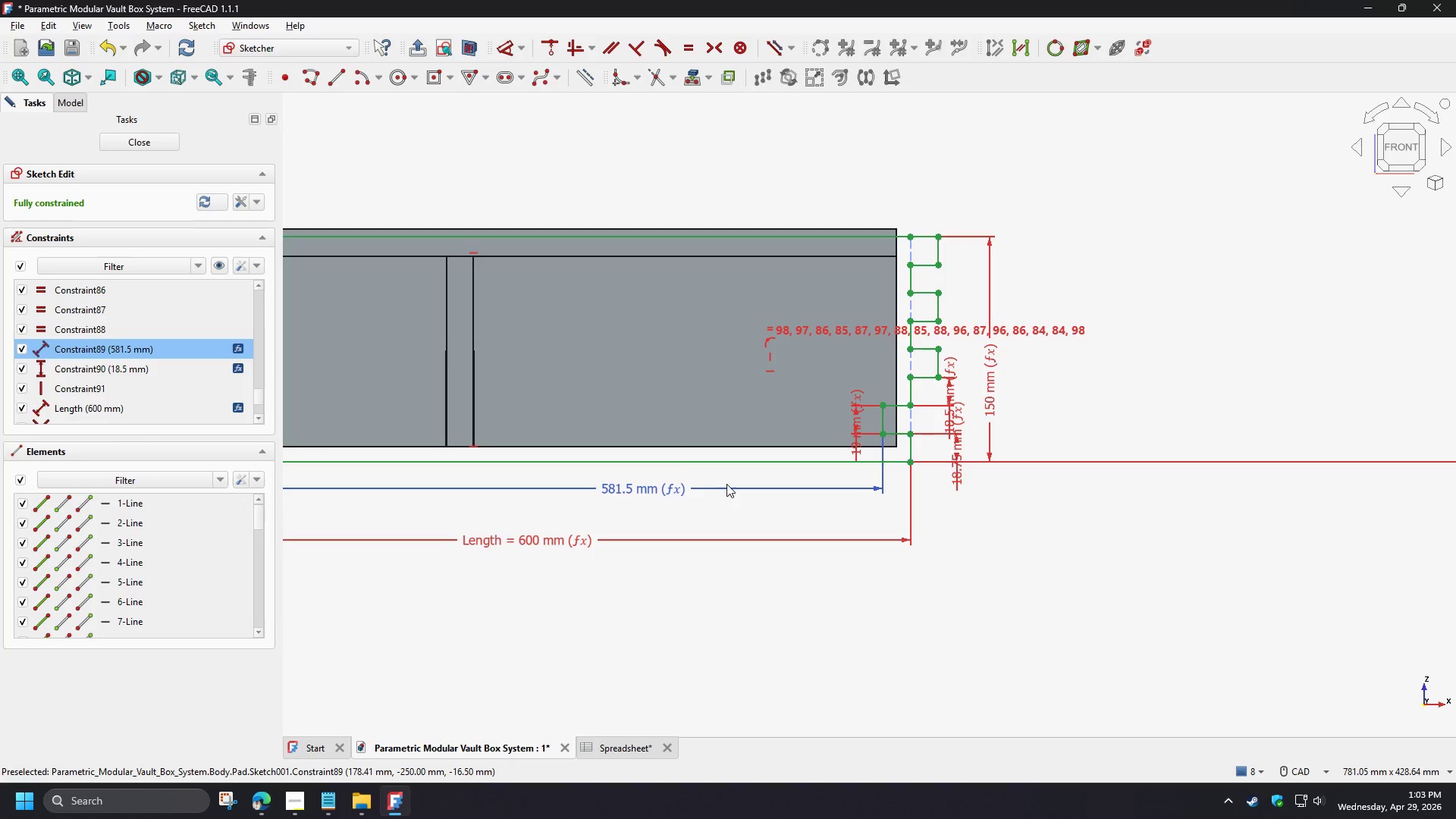 
wait(7.31)
 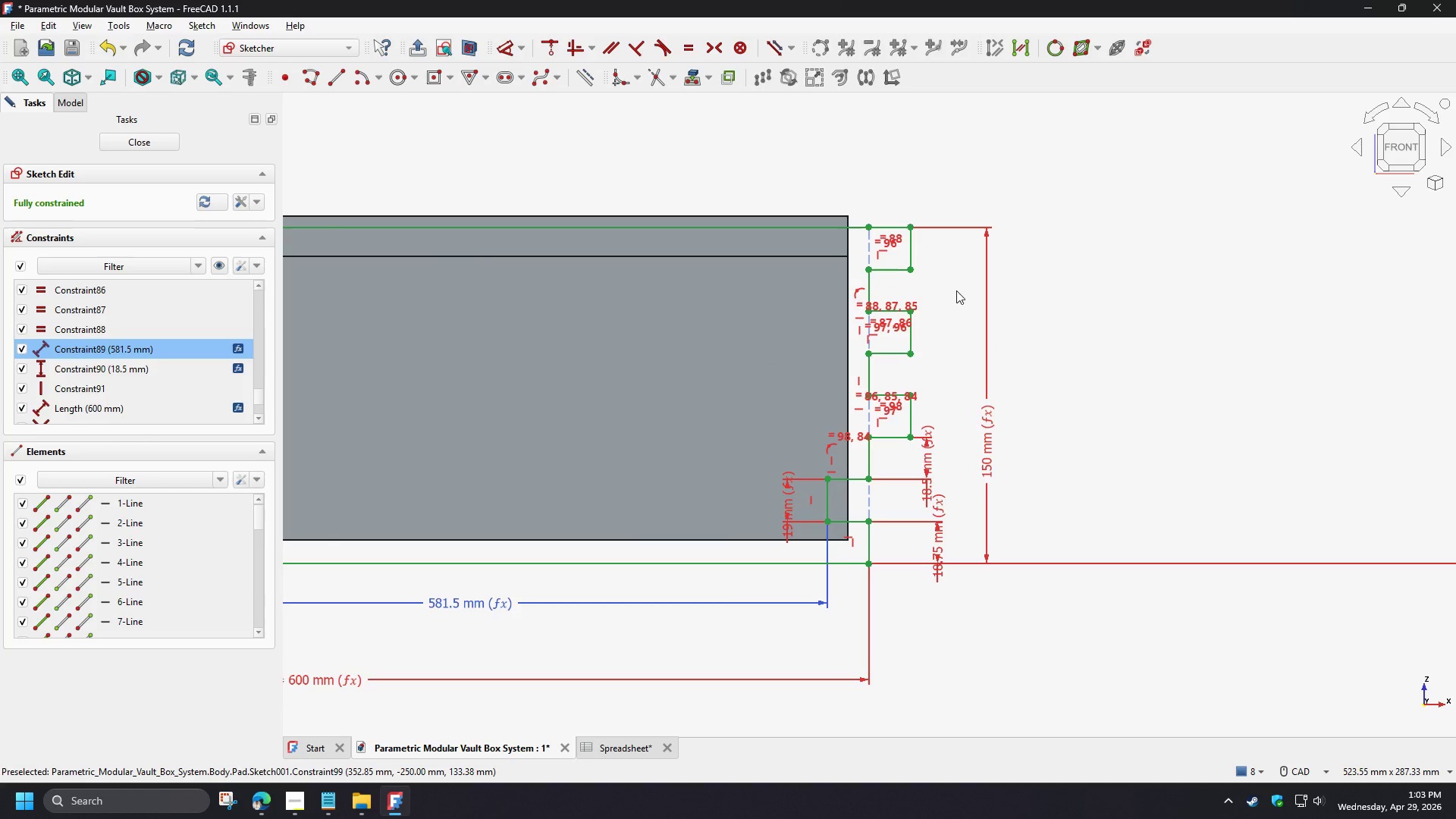 
key(Backspace)
 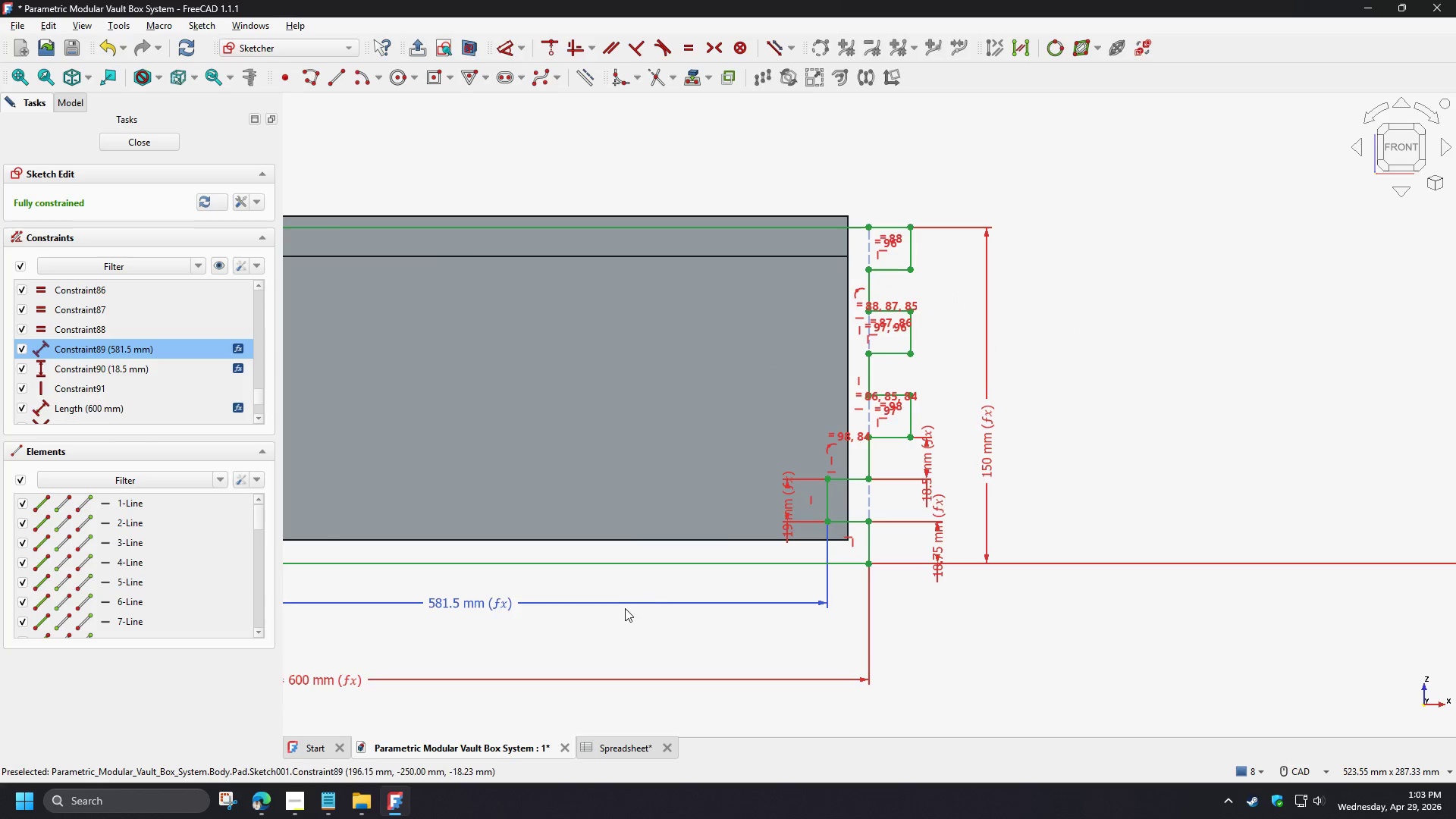 
scroll: coordinate [995, 256], scroll_direction: up, amount: 2.0
 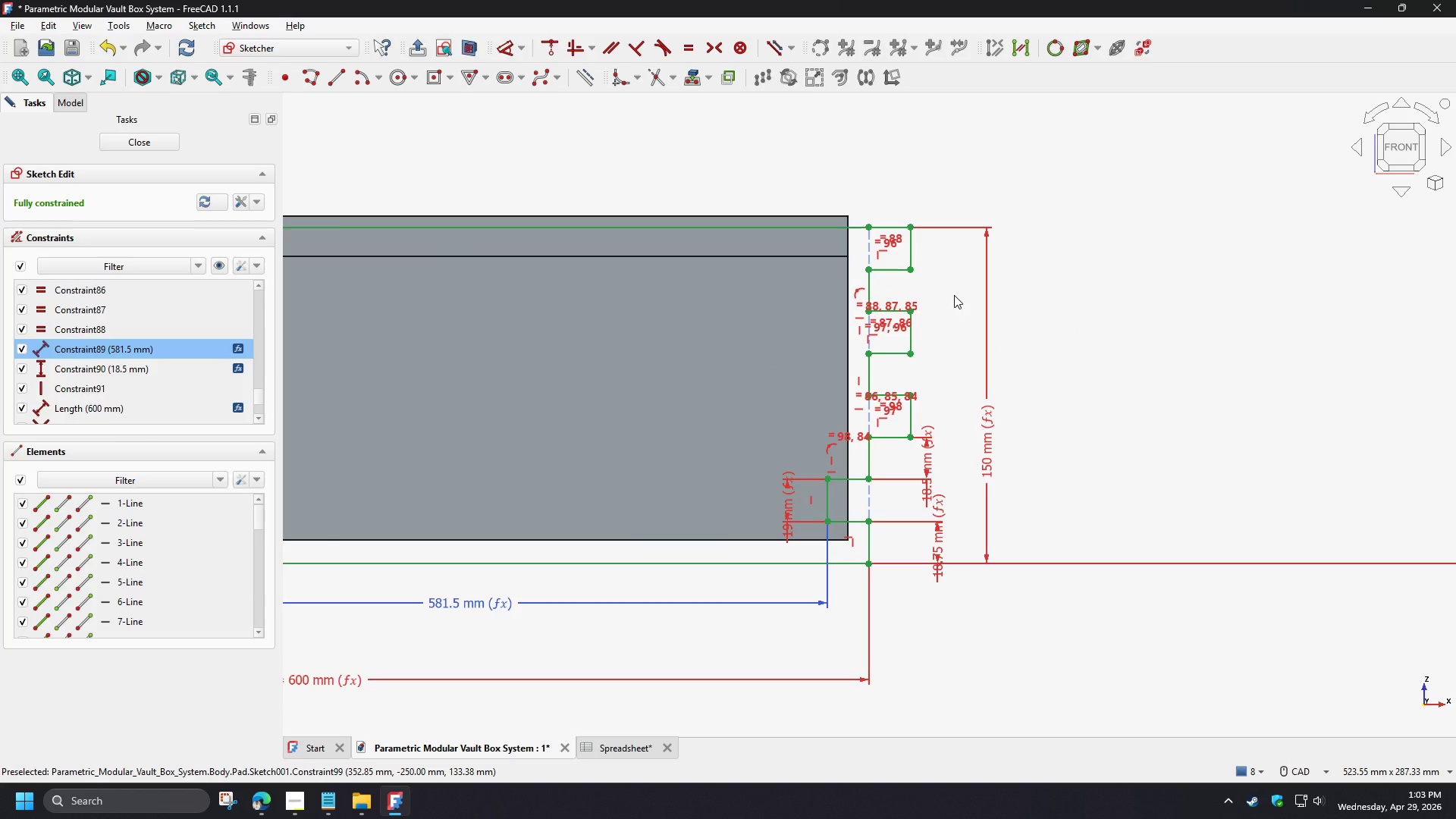 
left_click([612, 626])
 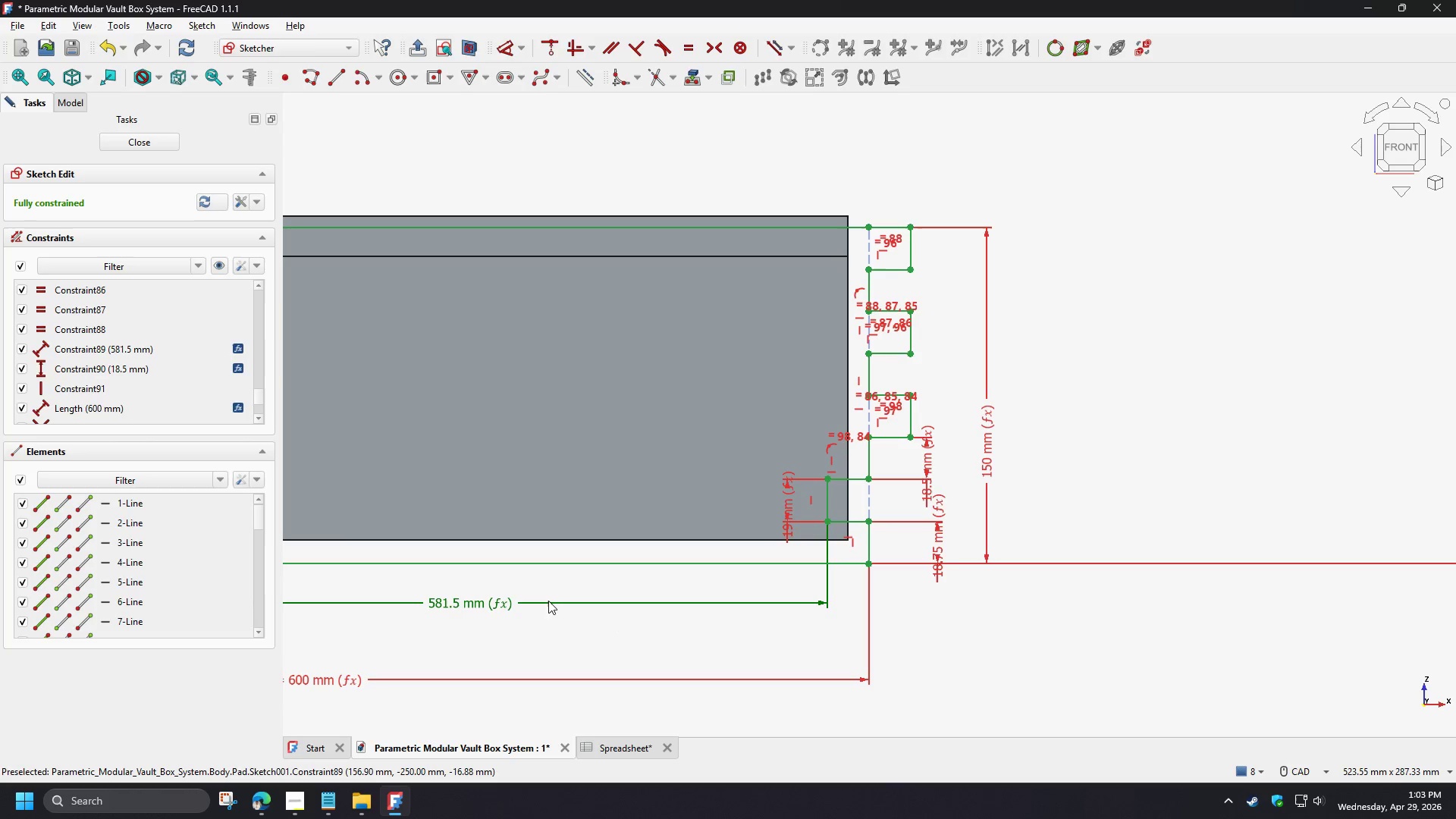 
left_click([548, 601])
 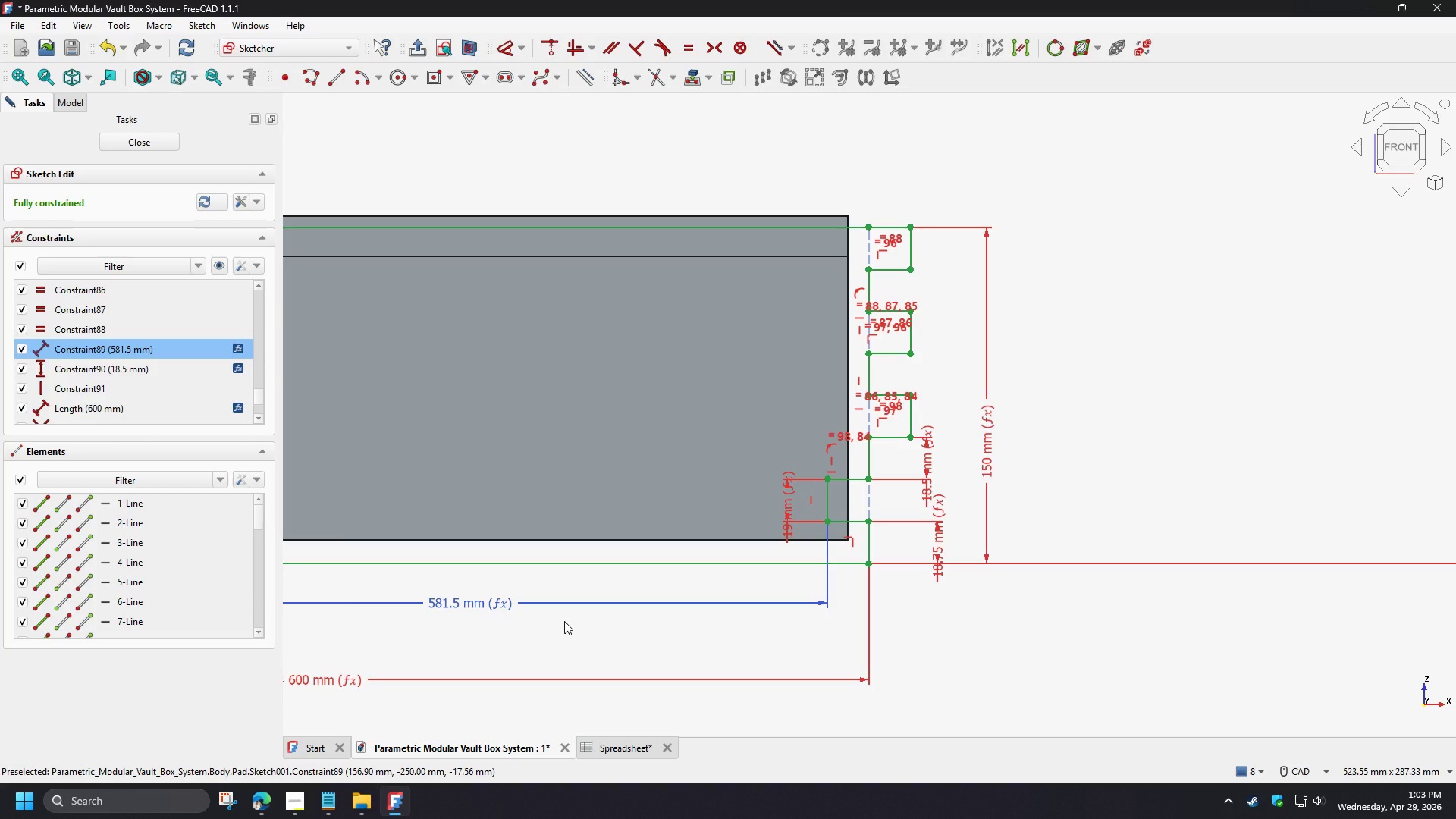 
wait(5.16)
 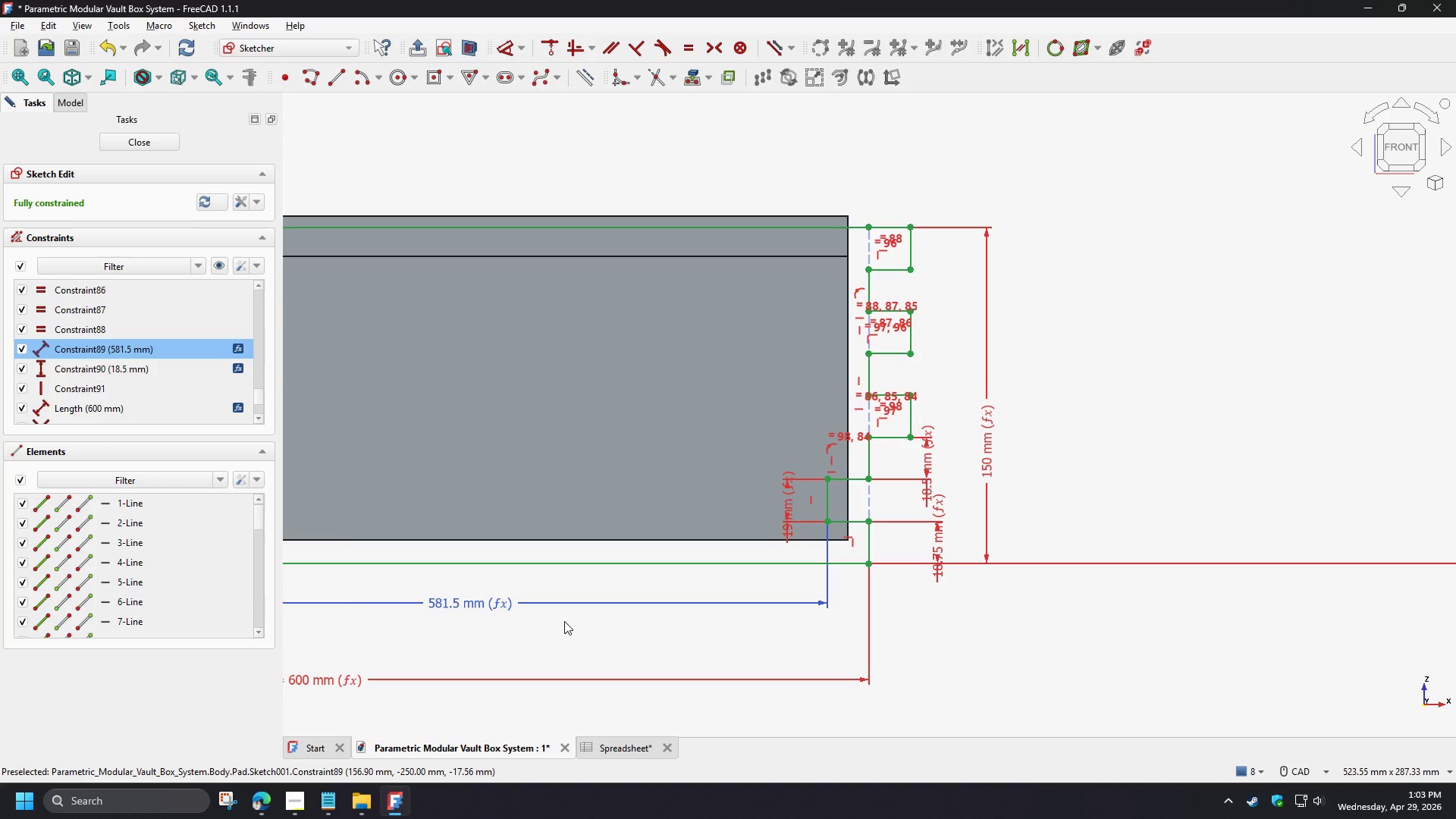 
key(Delete)
 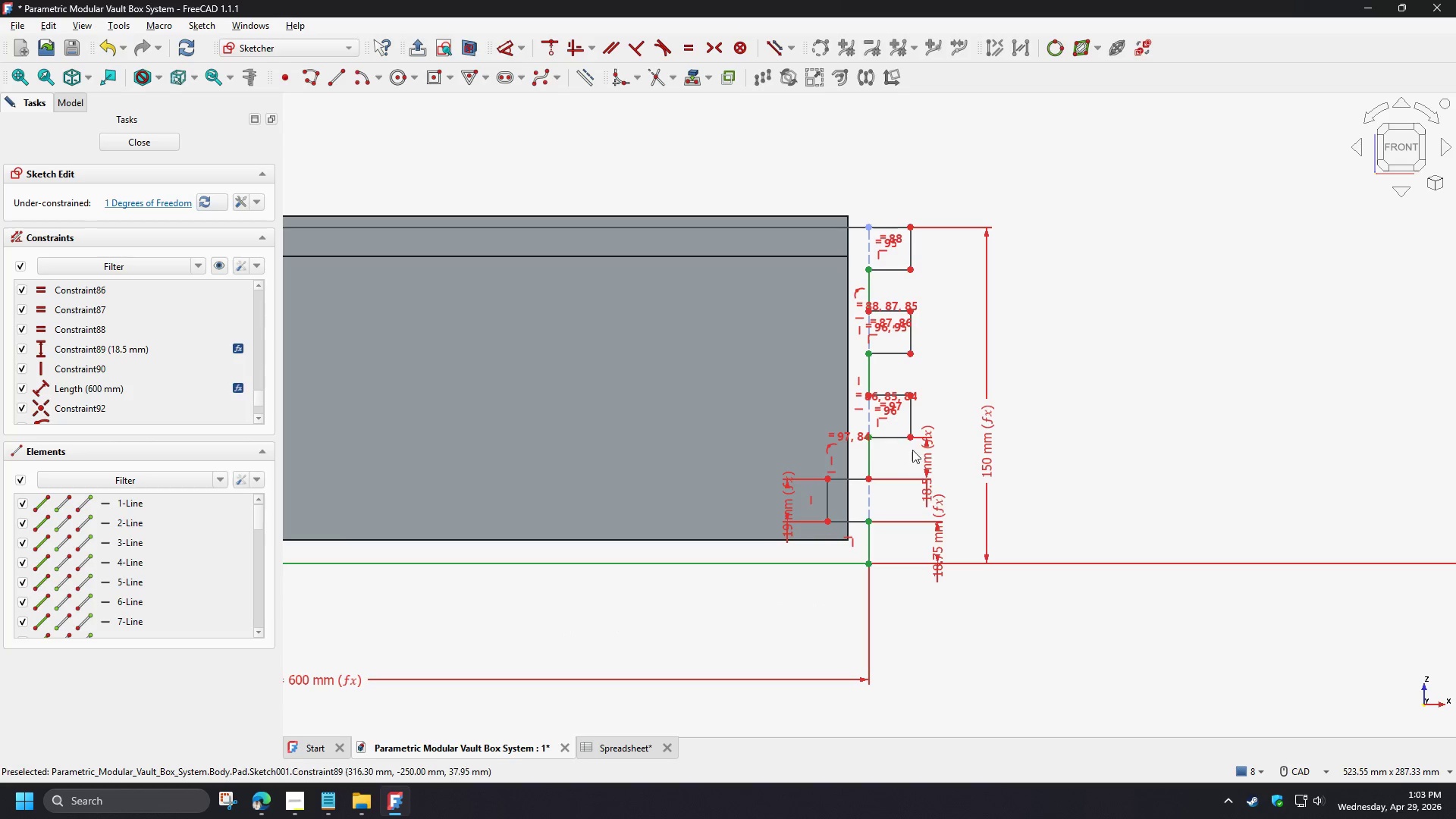 
left_click([852, 409])
 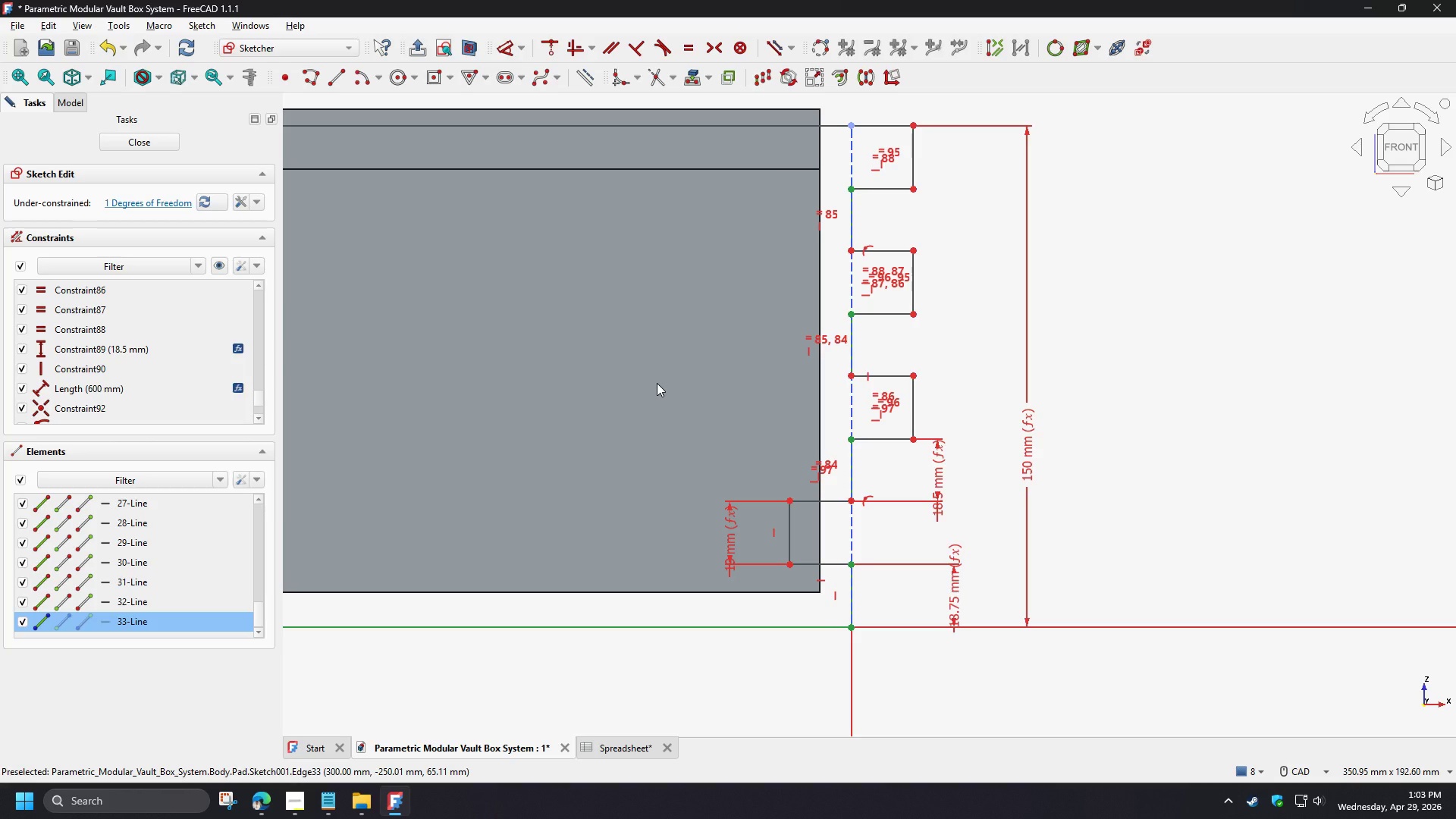 
scroll: coordinate [904, 434], scroll_direction: up, amount: 2.0
 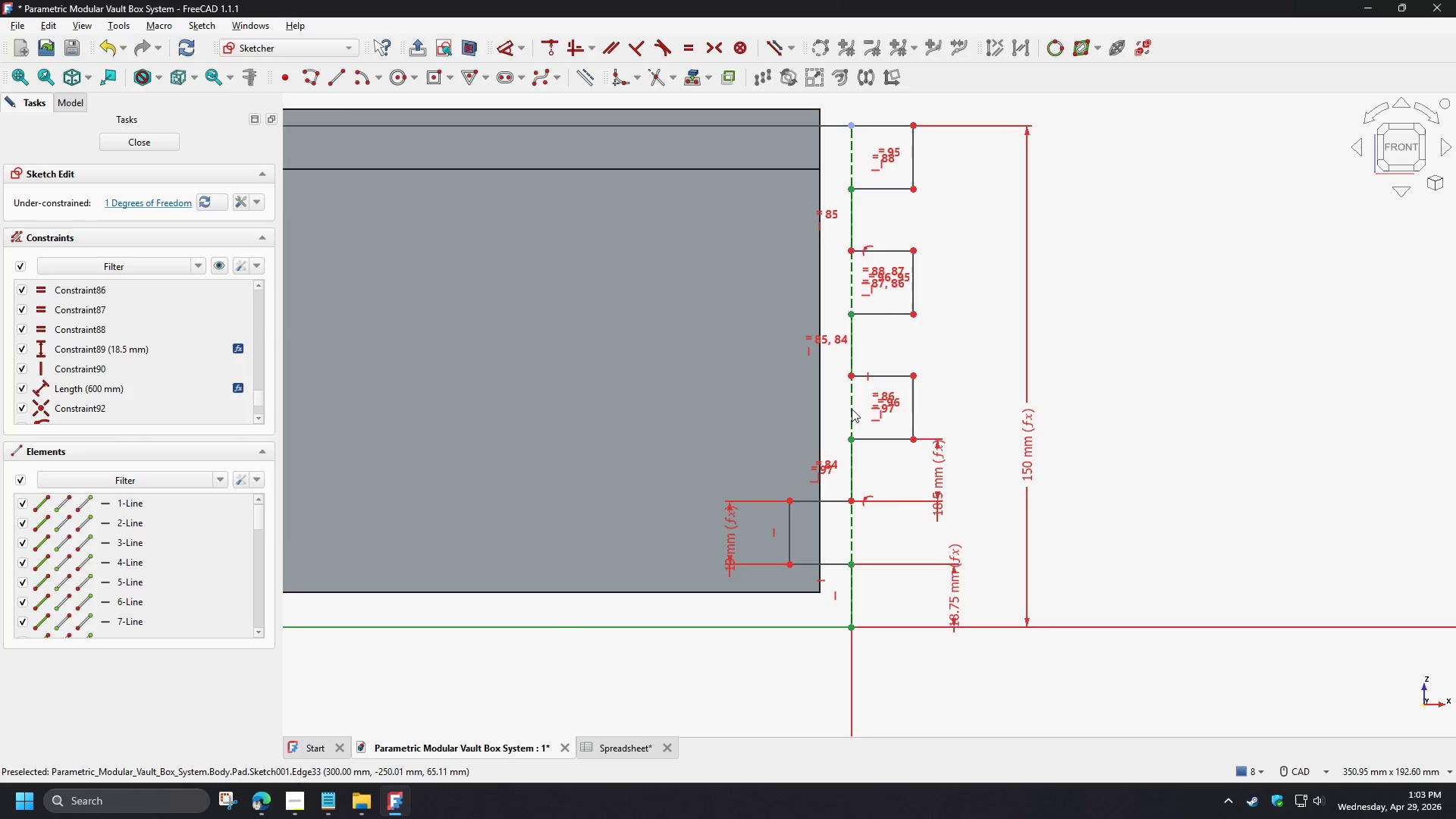 
wait(7.51)
 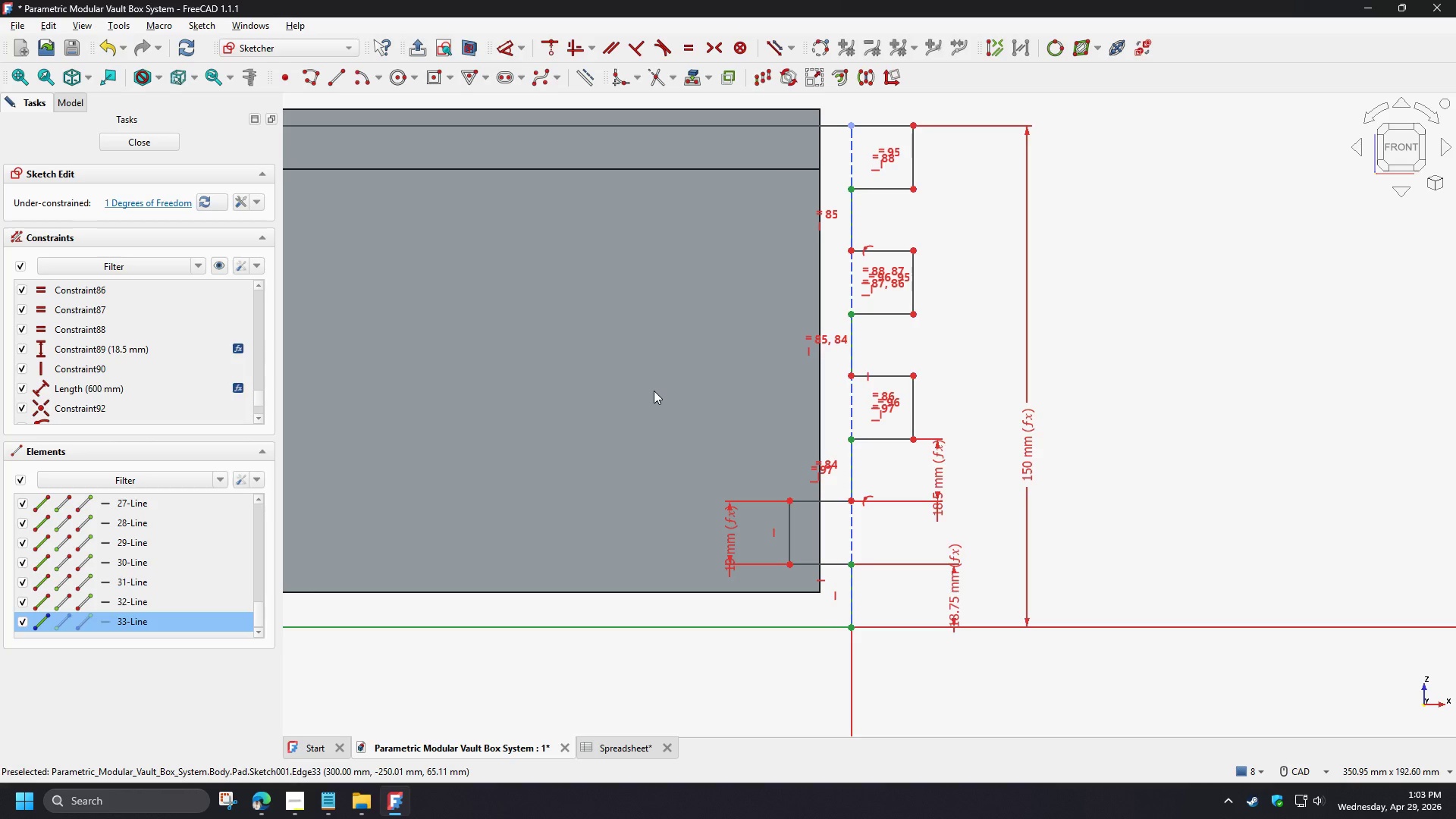 
scroll: coordinate [886, 365], scroll_direction: down, amount: 3.0
 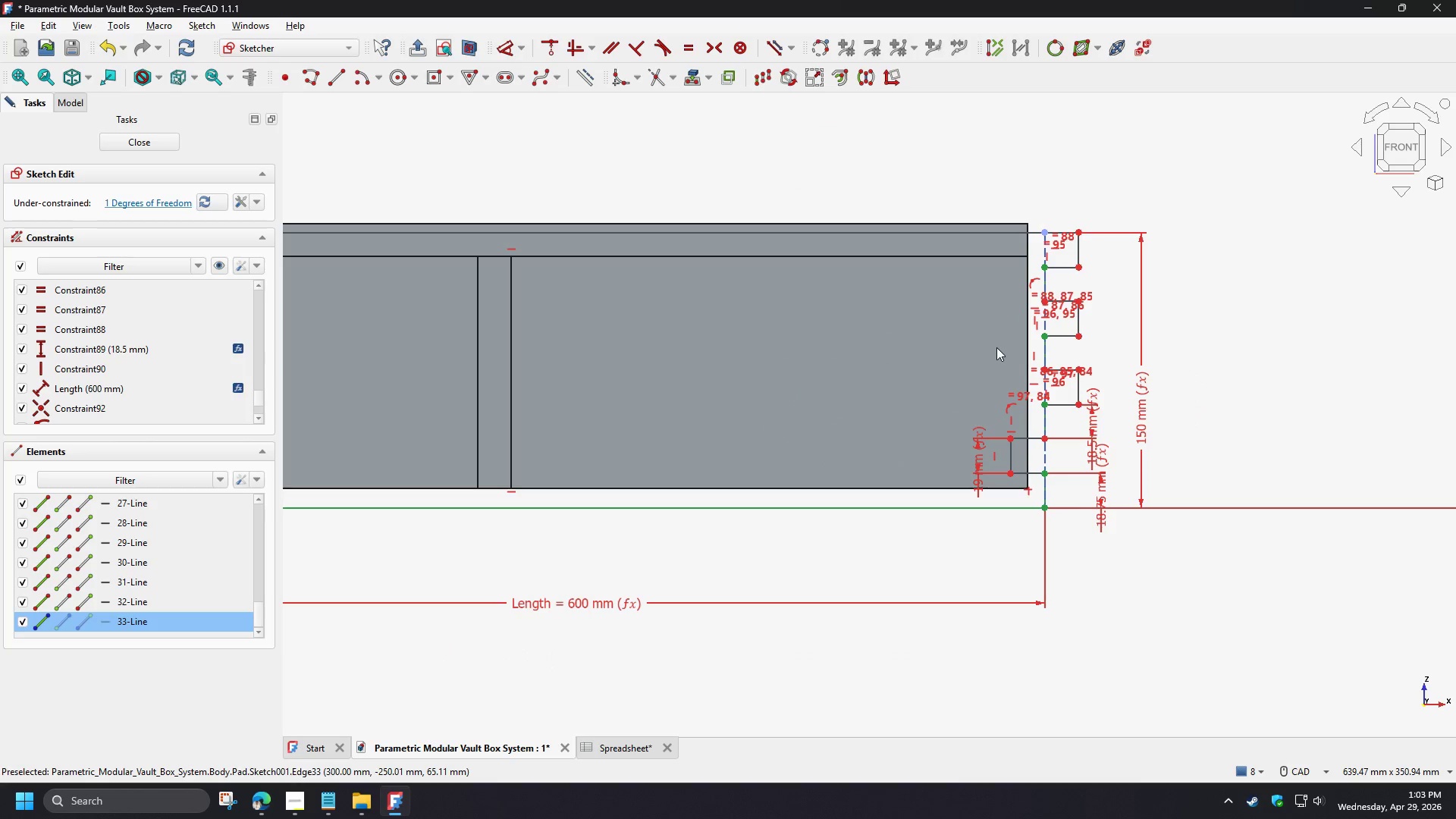 
scroll: coordinate [996, 346], scroll_direction: up, amount: 2.0
 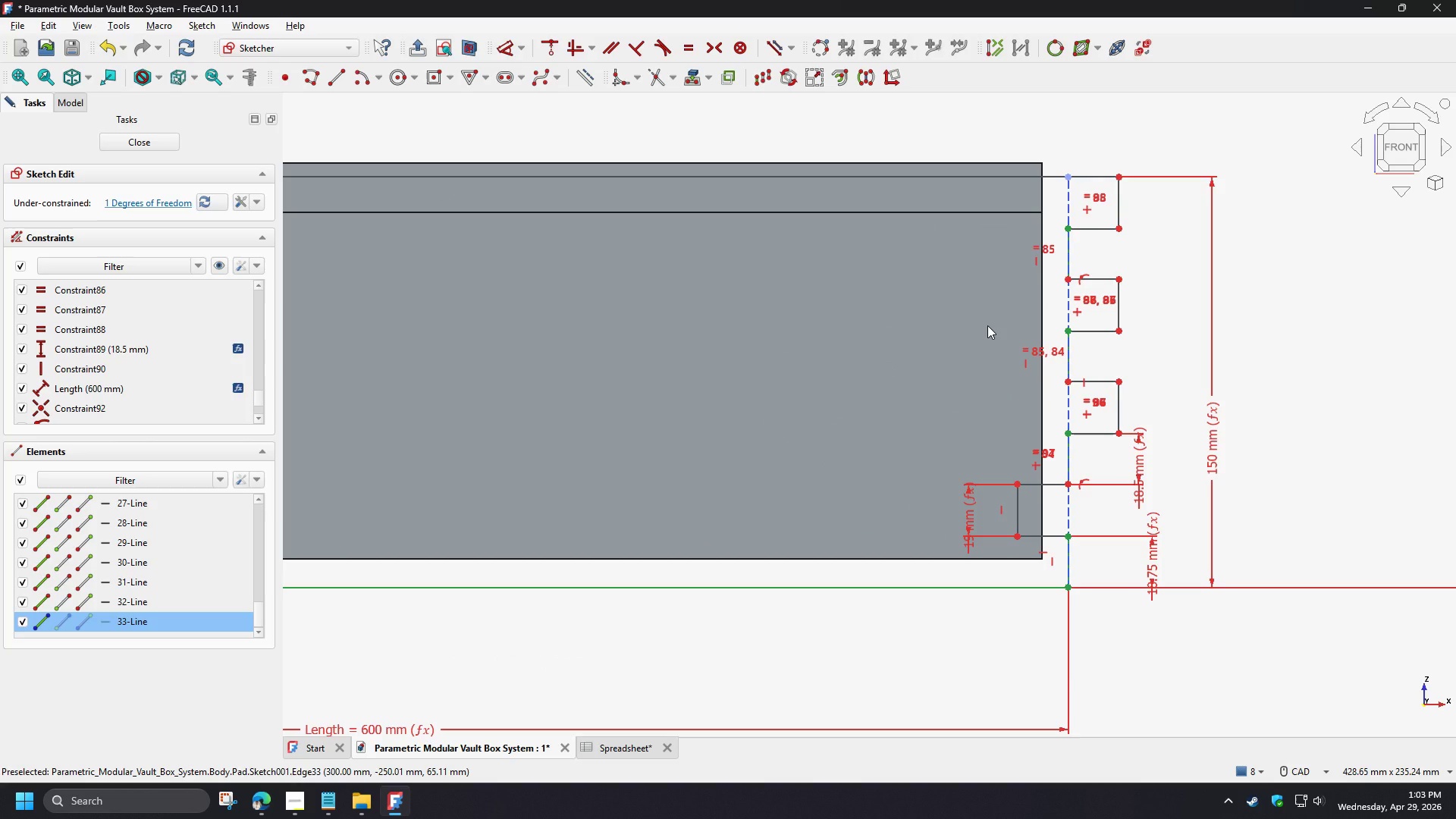 
wait(5.39)
 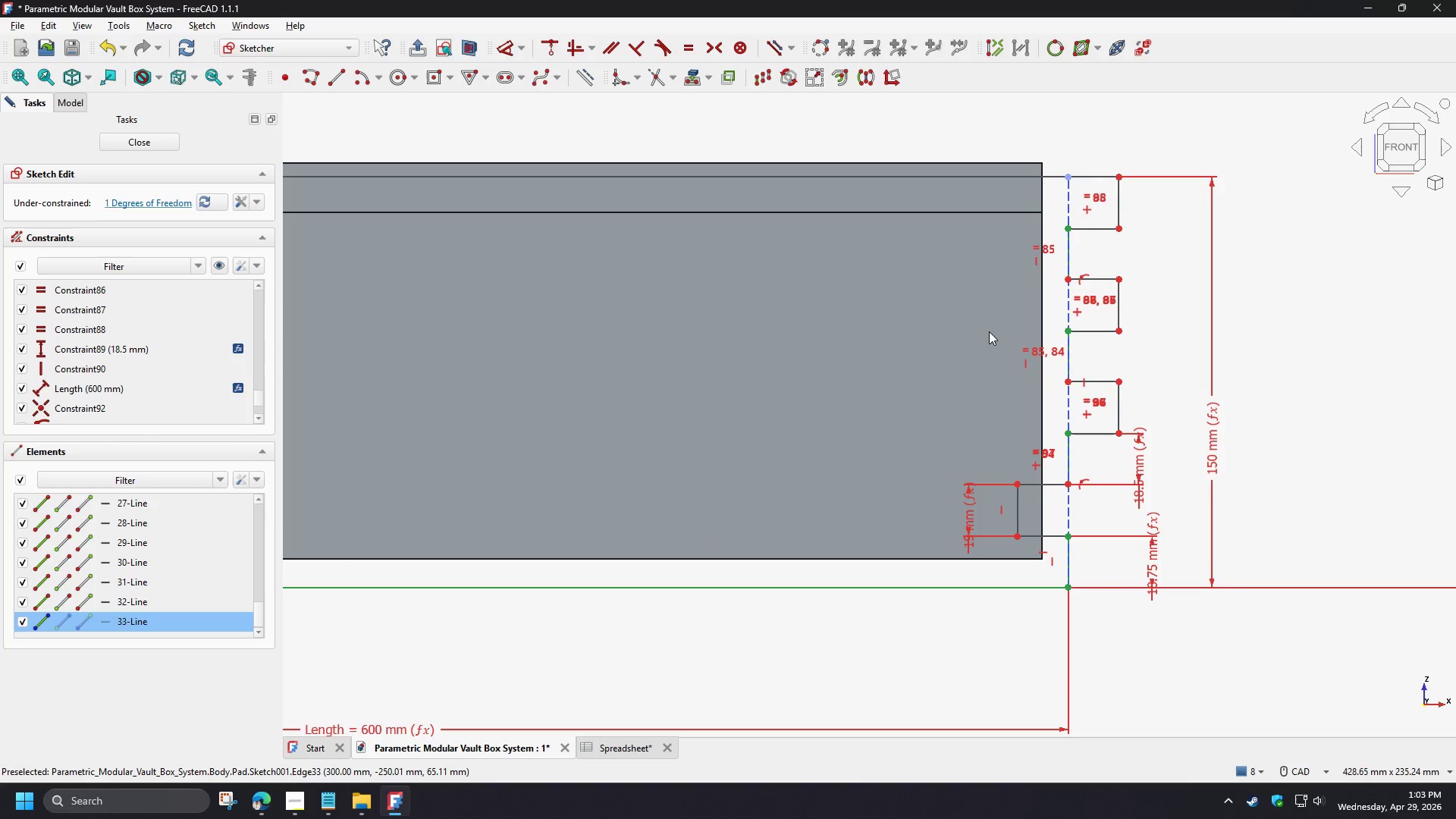 
scroll: coordinate [1245, 386], scroll_direction: down, amount: 5.0
 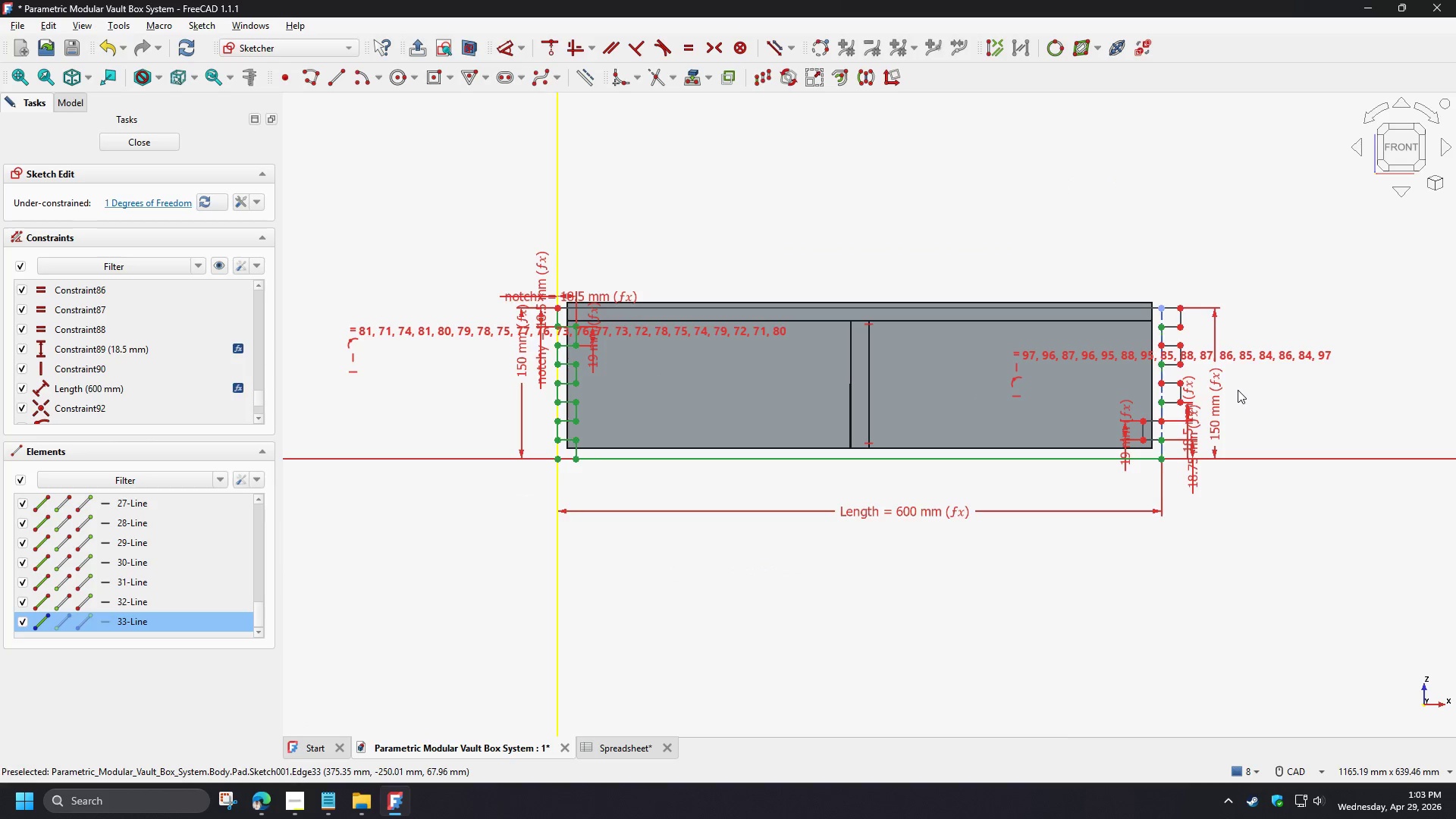 
scroll: coordinate [1172, 337], scroll_direction: up, amount: 6.0
 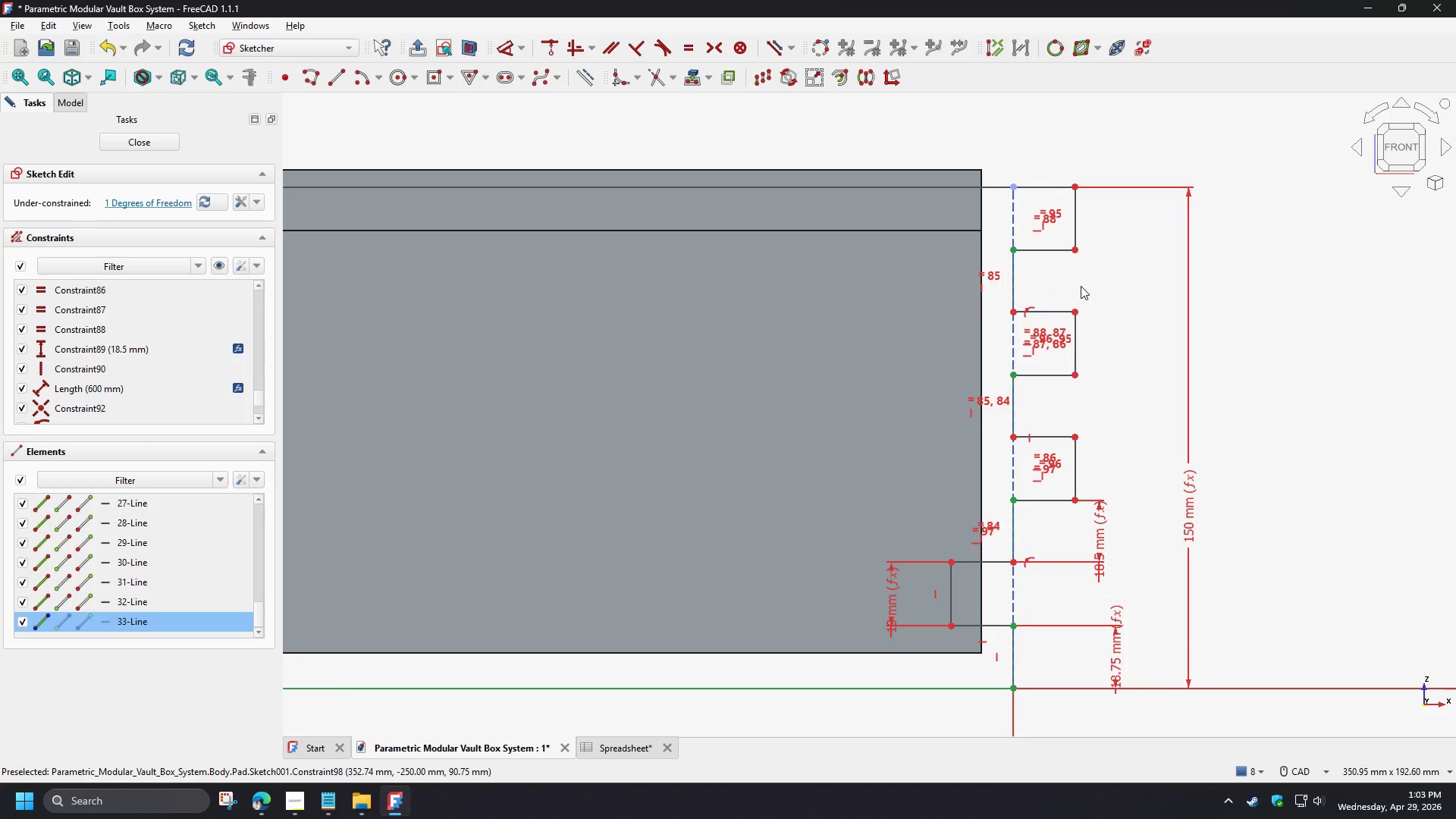 
scroll: coordinate [1146, 333], scroll_direction: down, amount: 5.0
 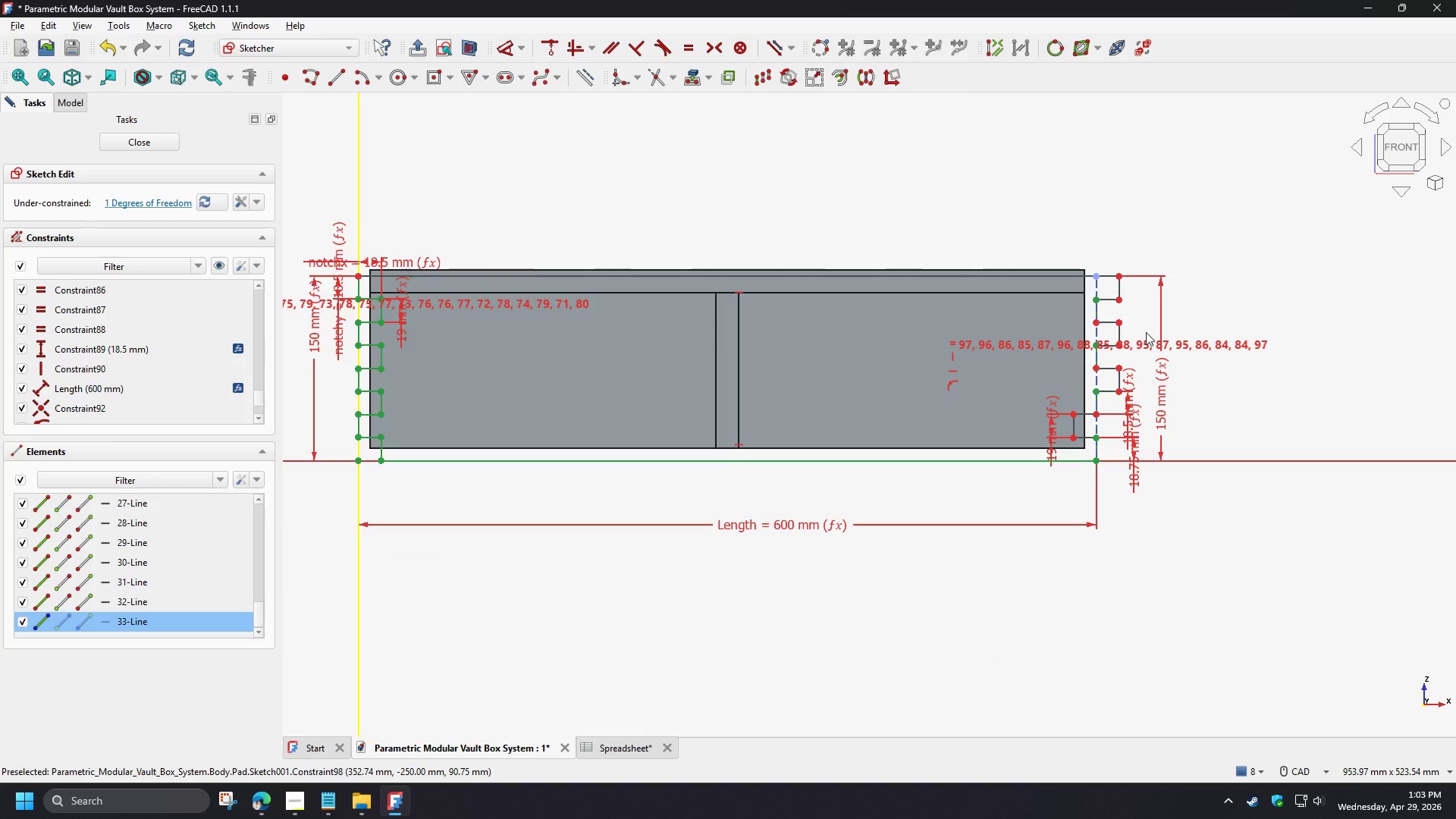 
scroll: coordinate [1134, 285], scroll_direction: up, amount: 4.0
 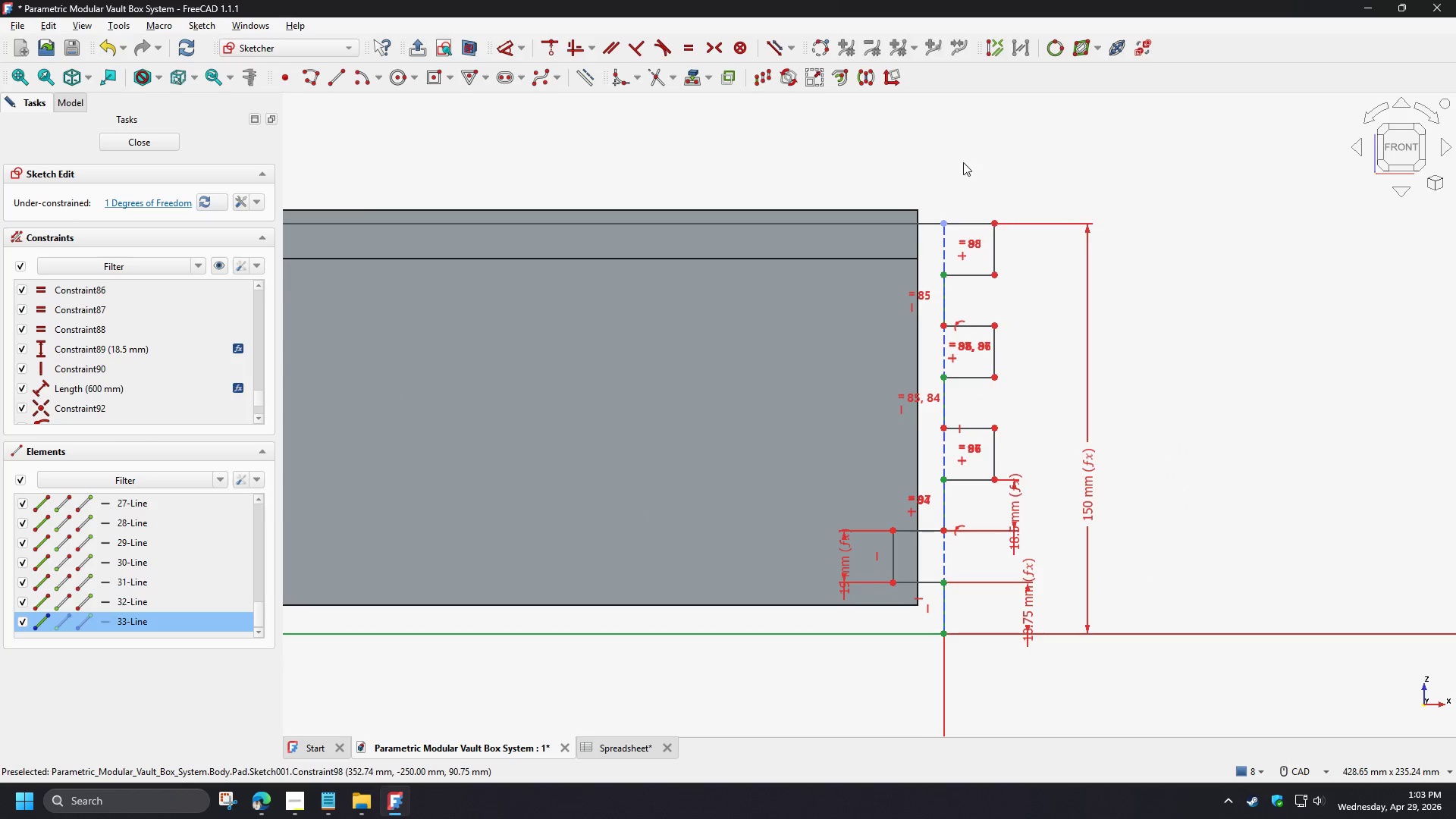 
key(W)
 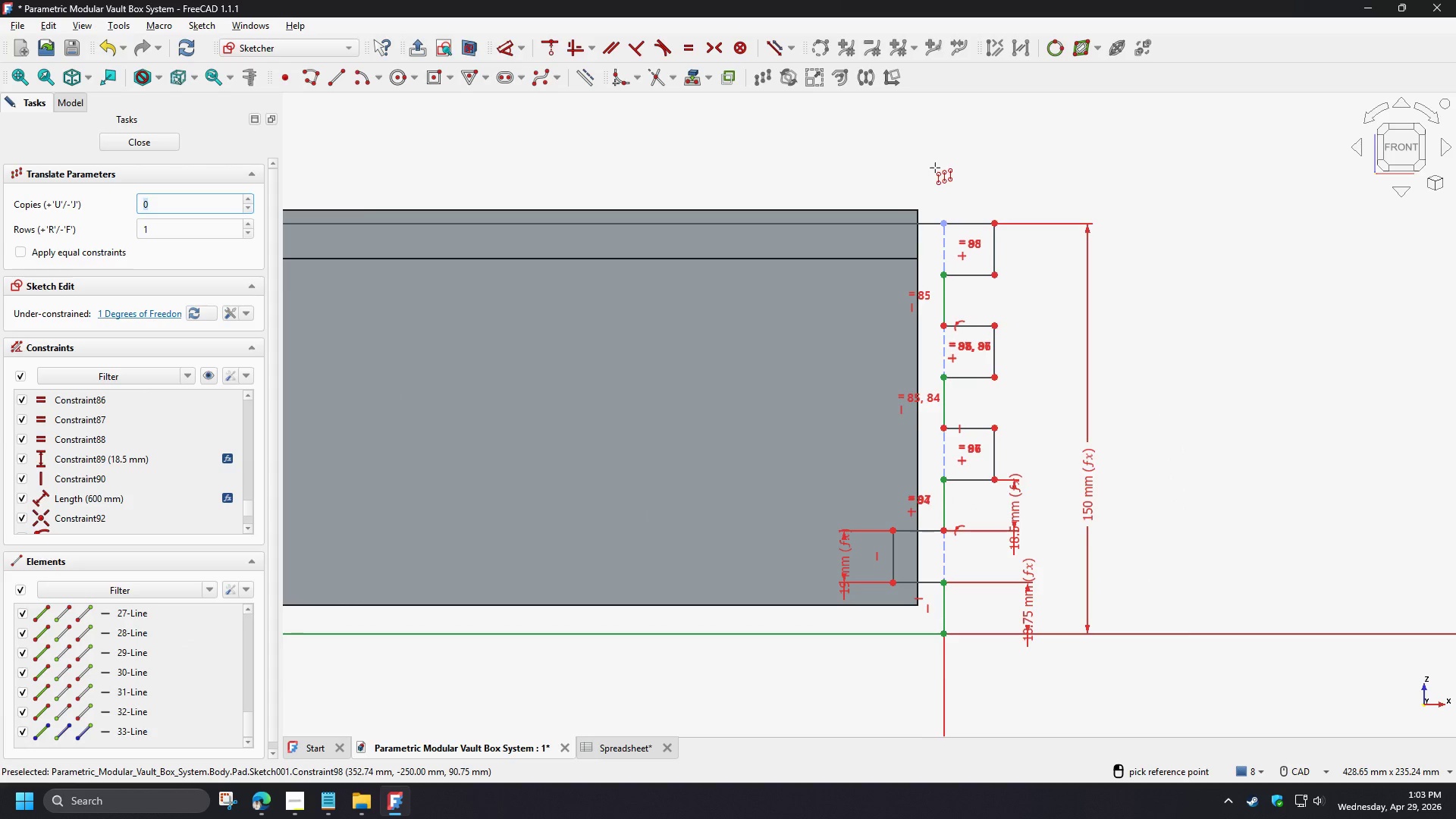 
left_click([935, 168])
 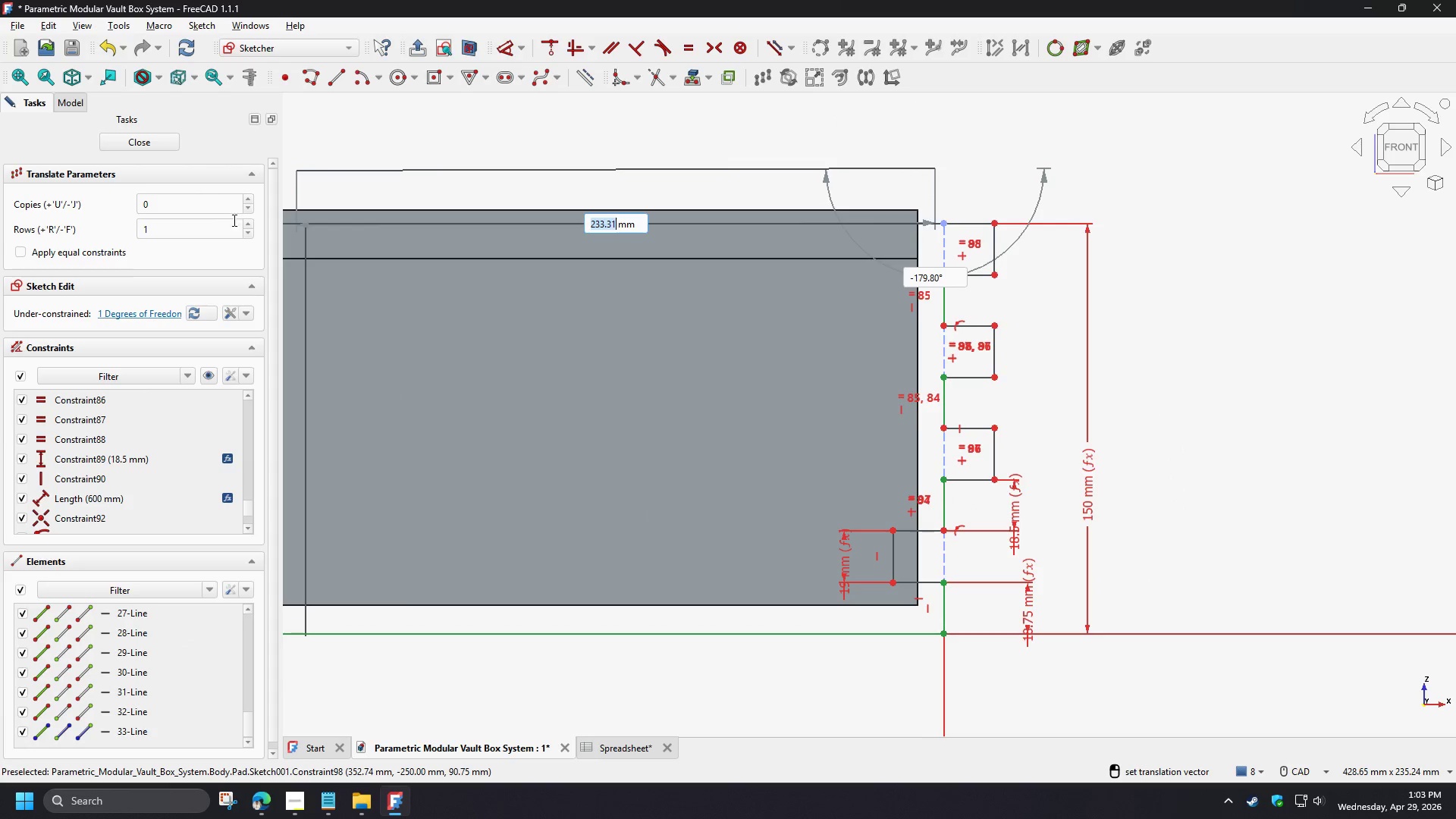 
left_click([246, 198])
 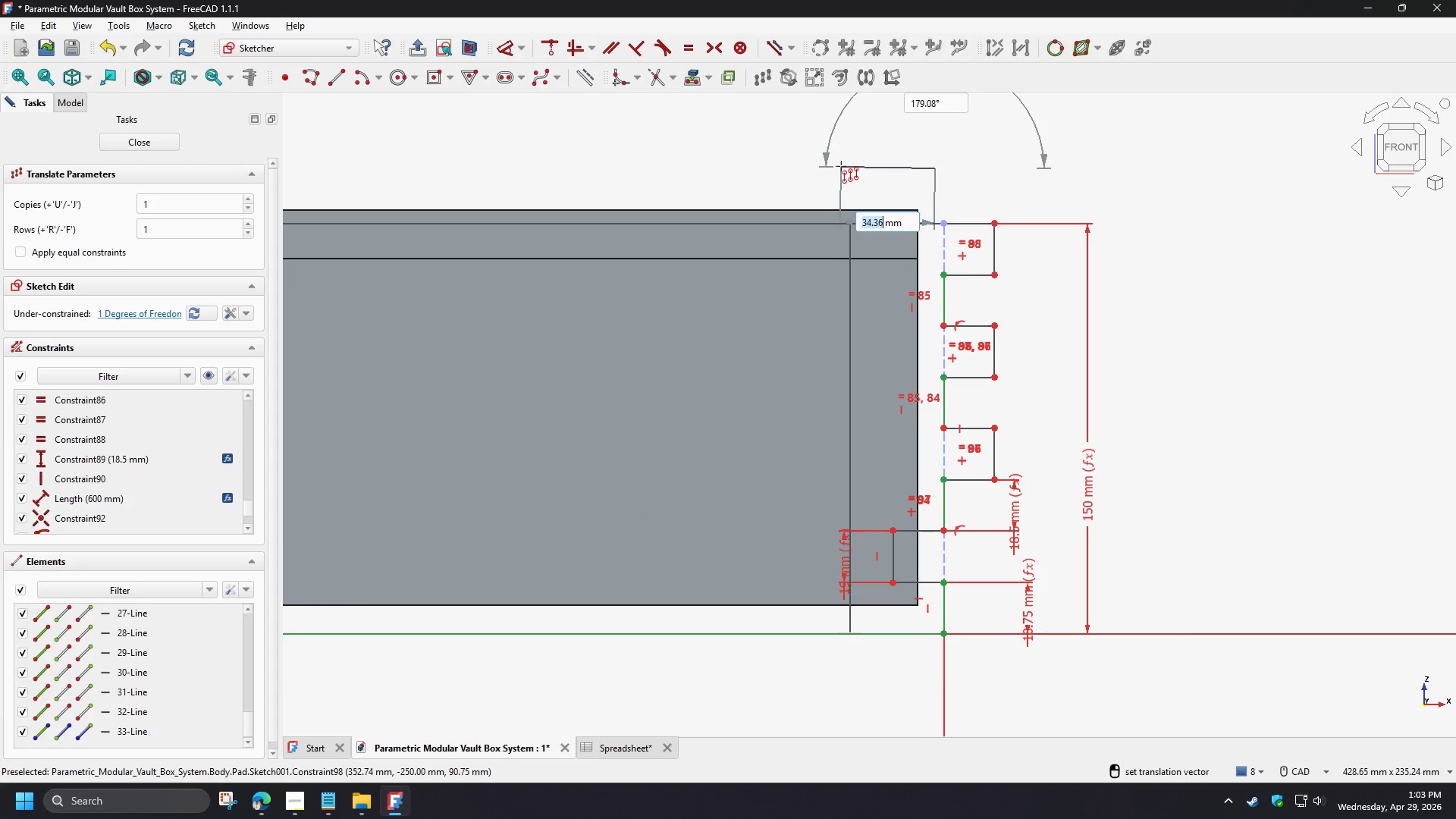 
hold_key(key=ControlLeft, duration=1.5)
 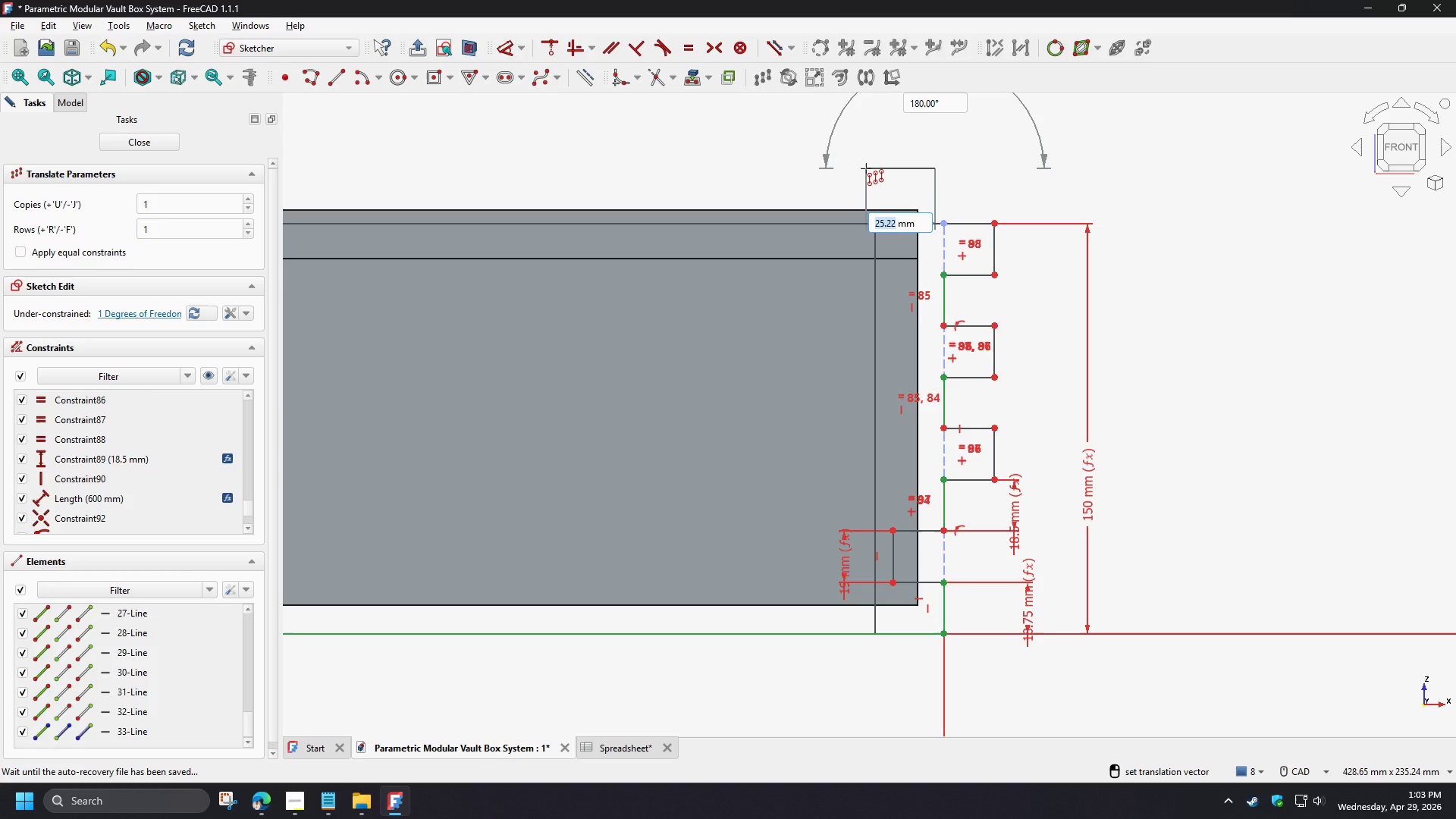 
hold_key(key=ControlLeft, duration=0.44)
 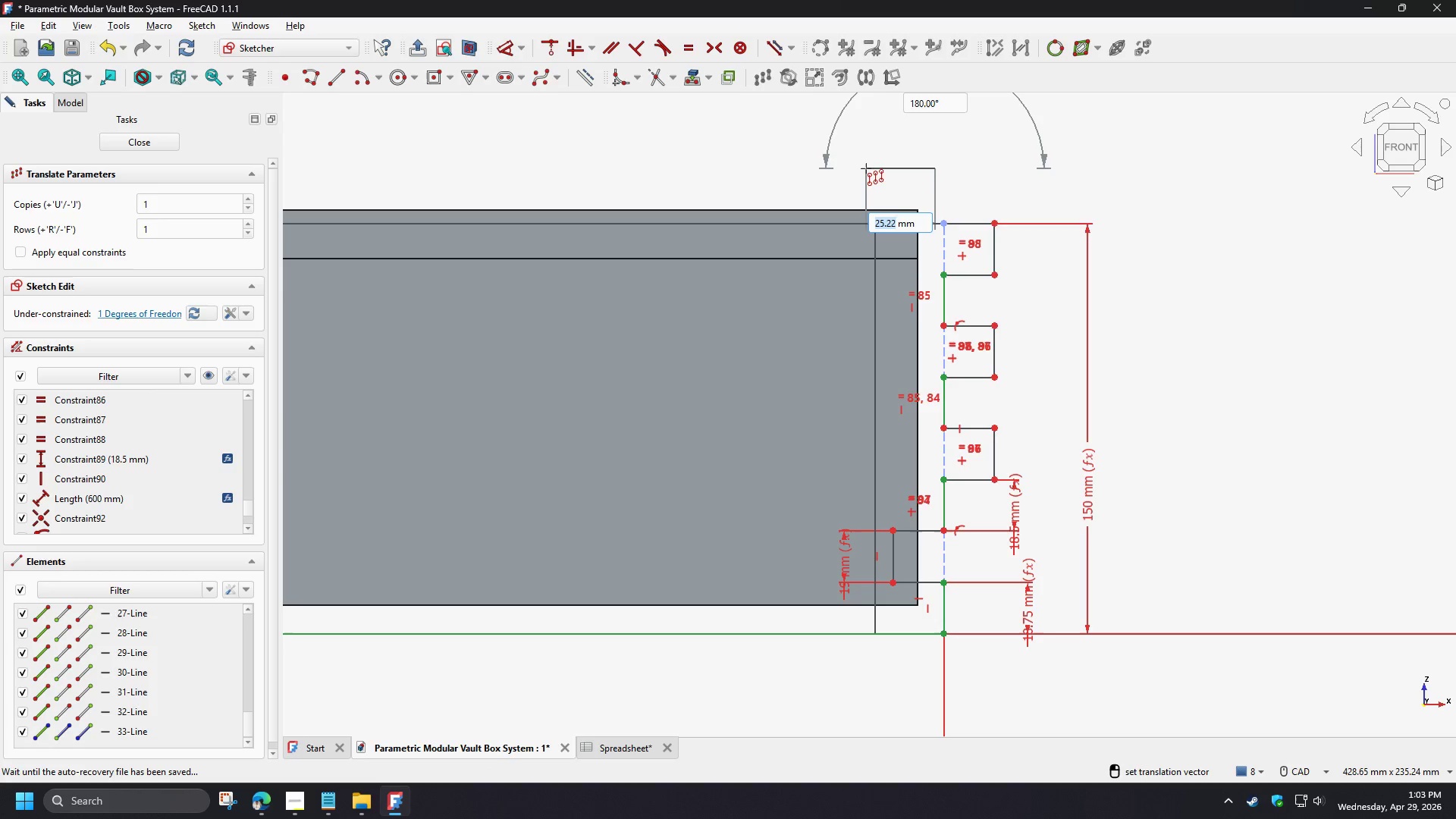 
hold_key(key=ControlLeft, duration=1.5)
 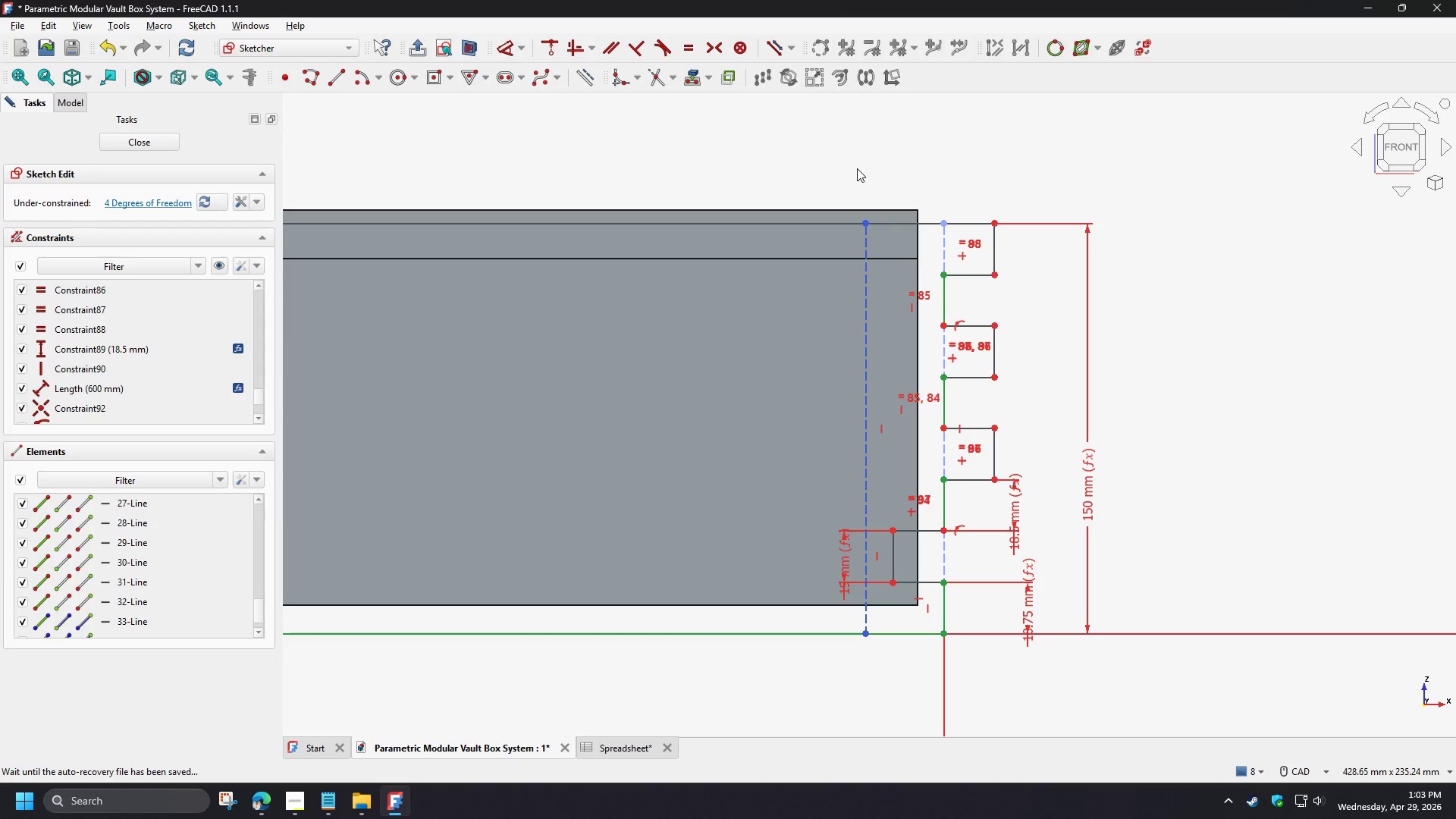 
hold_key(key=ControlLeft, duration=0.73)
left_click([857, 168])
 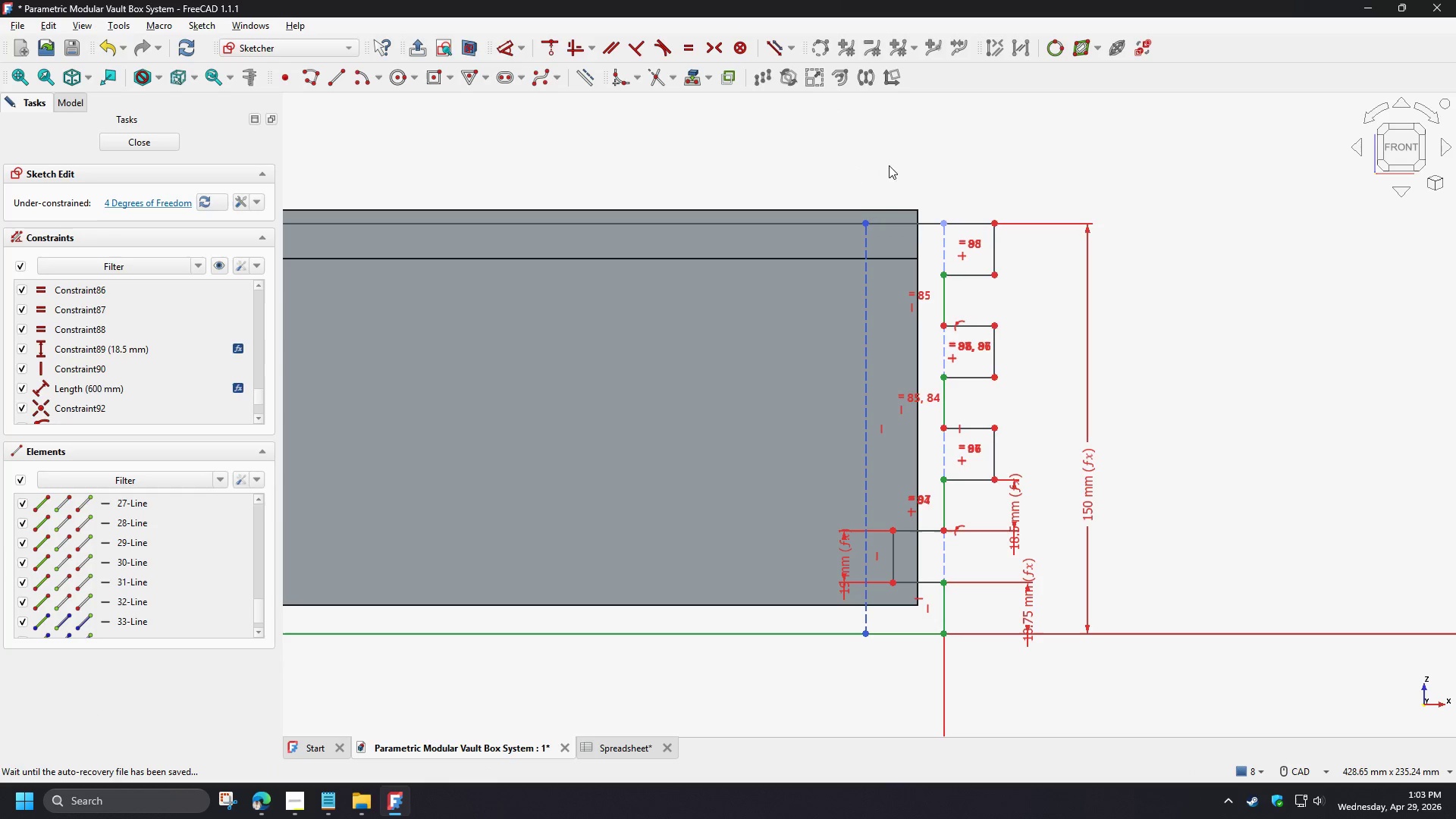 
hold_key(key=ControlLeft, duration=28.34)
scroll: coordinate [953, 187], scroll_direction: up, amount: 3.0
 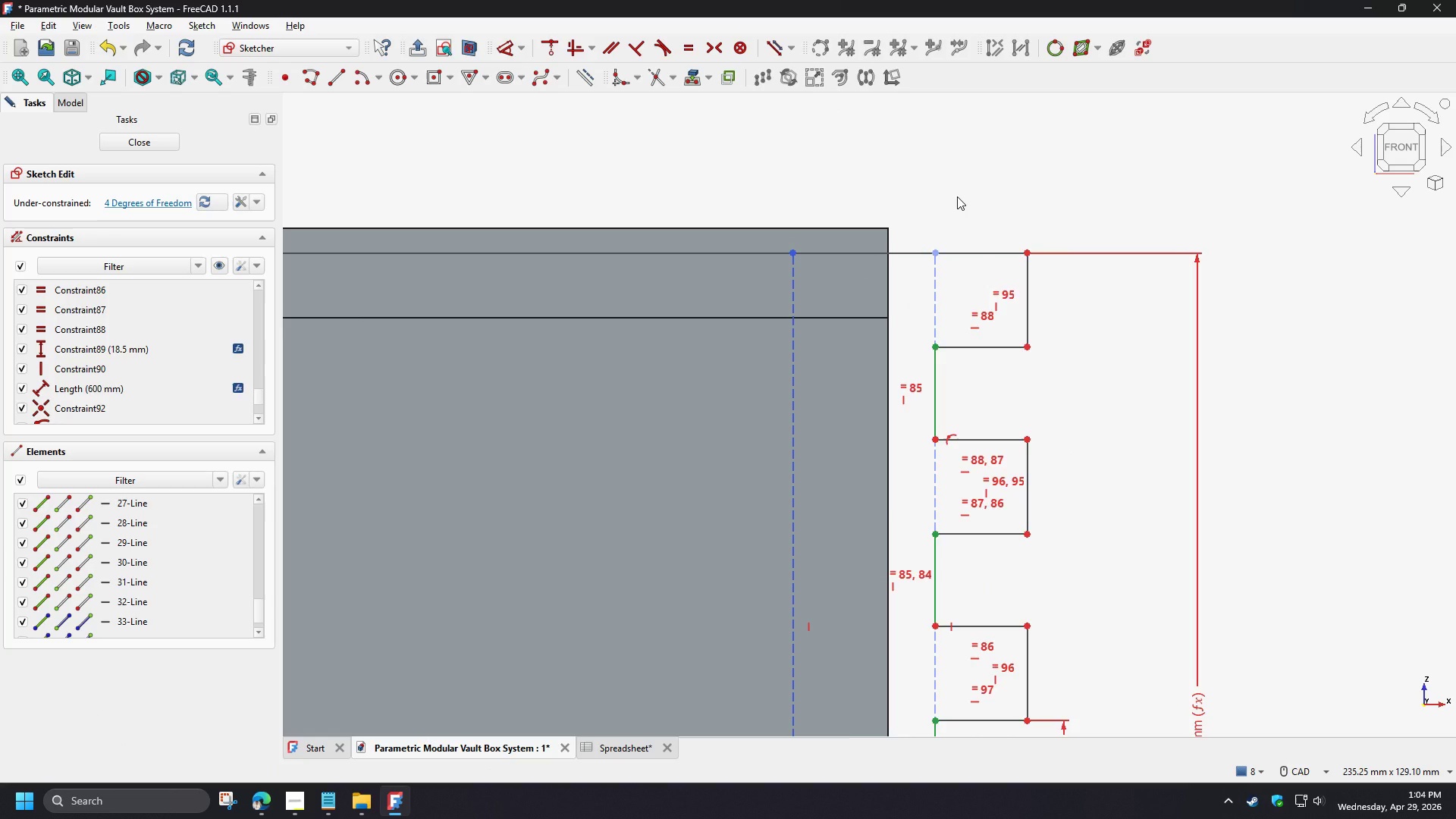 
left_click([939, 247])
 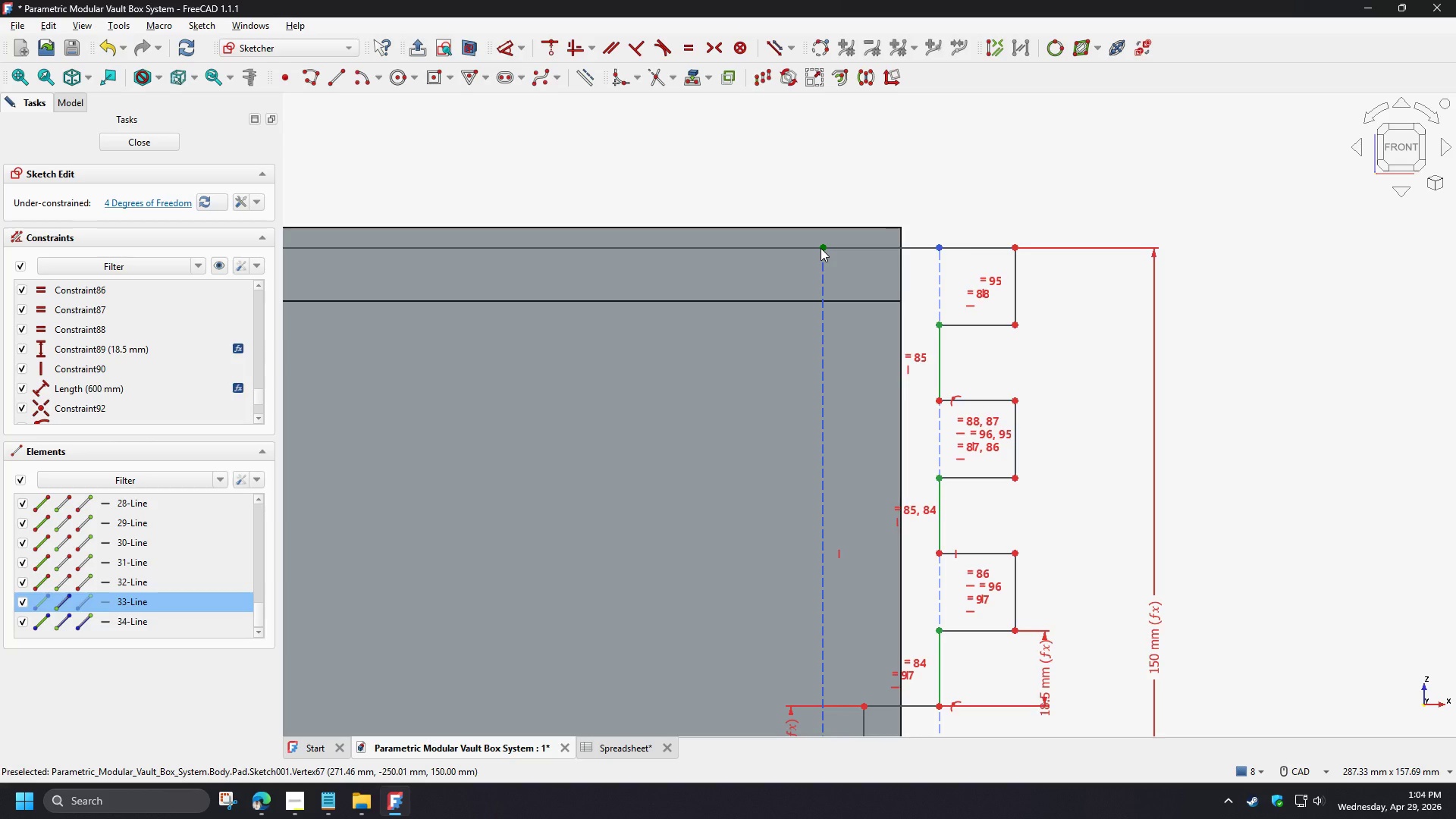 
scroll: coordinate [959, 184], scroll_direction: down, amount: 1.0
 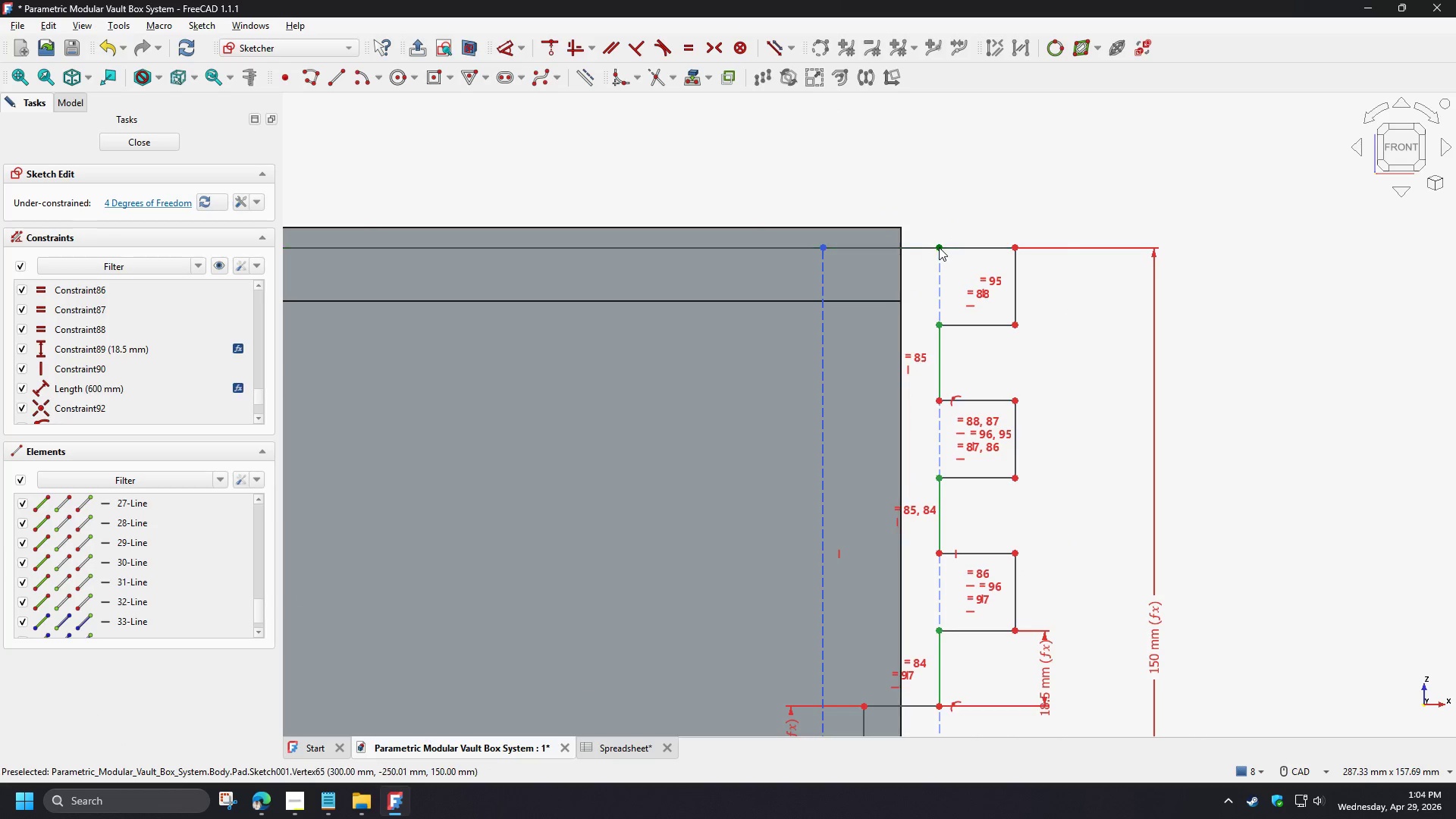 
left_click([823, 250])
 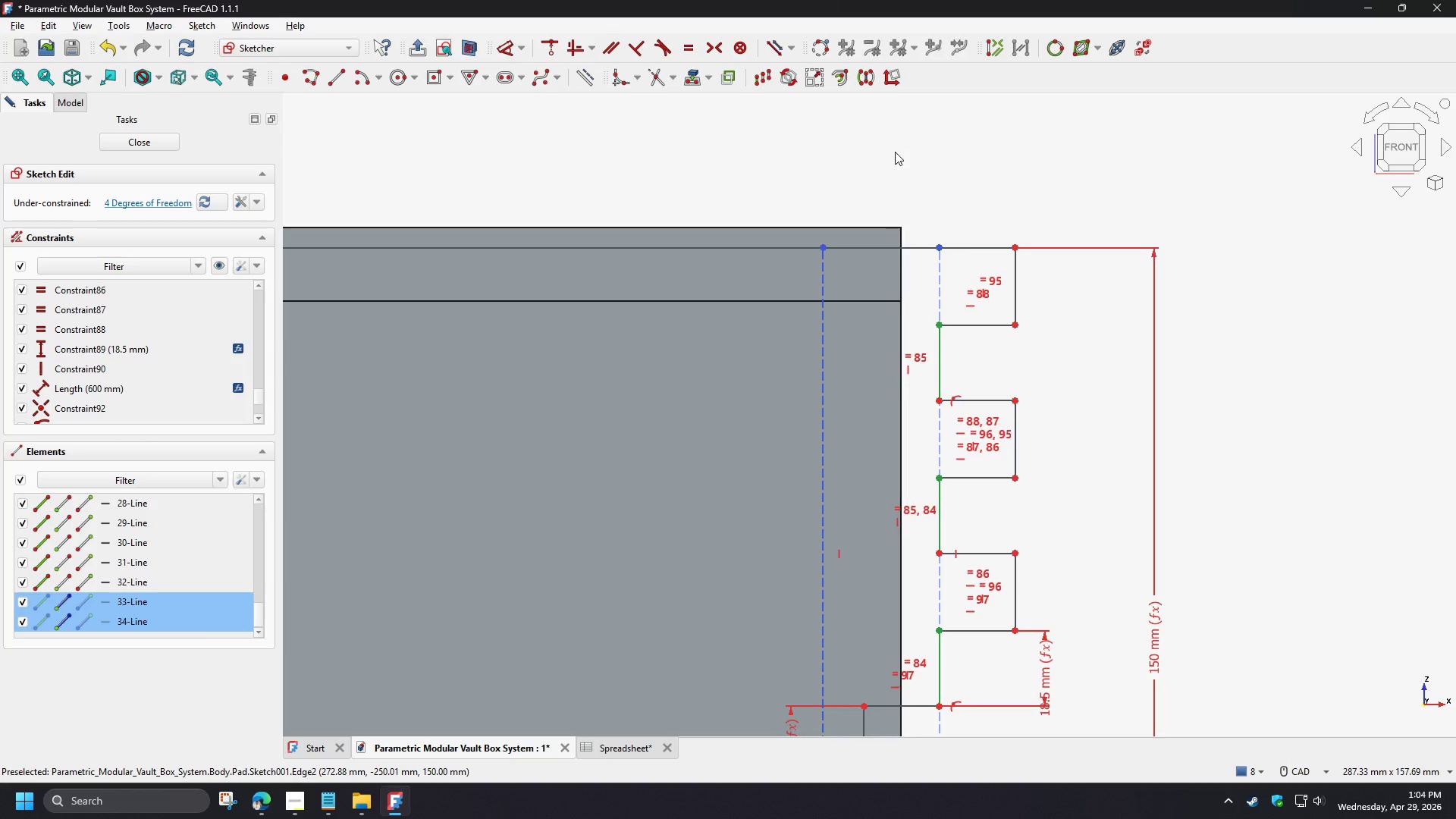 
key(D)
 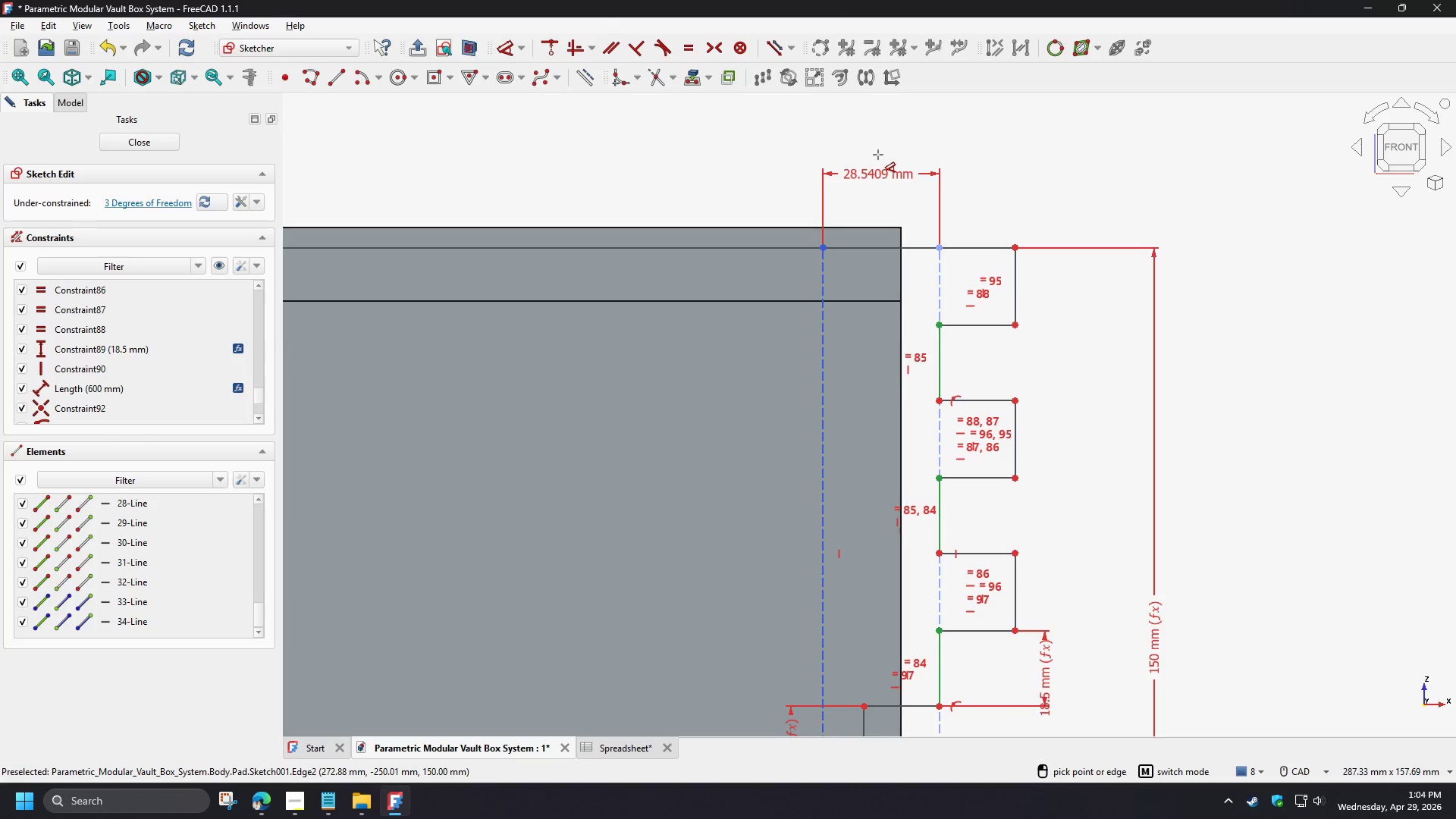 
left_click([876, 146])
 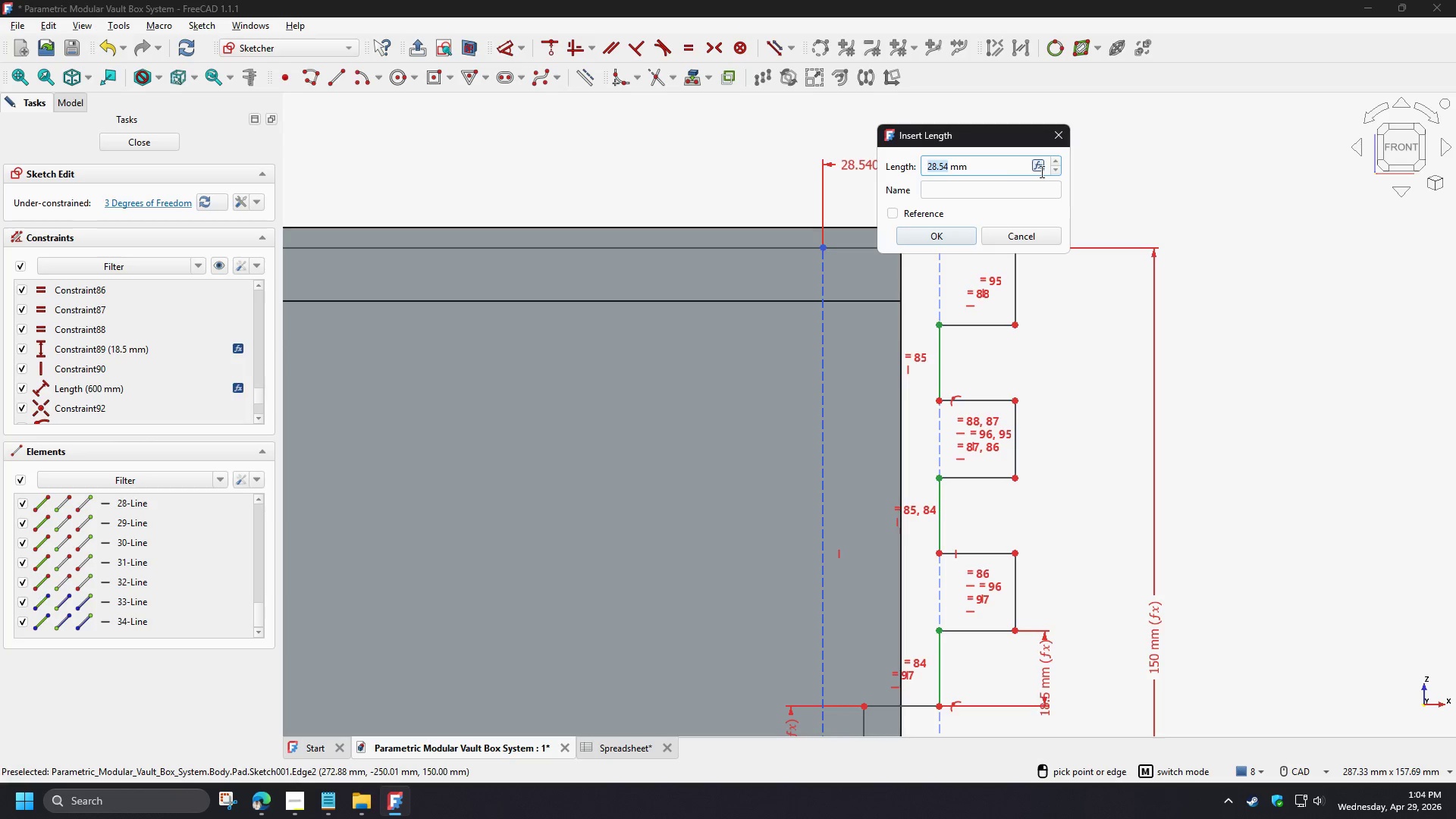 
left_click([1037, 165])
 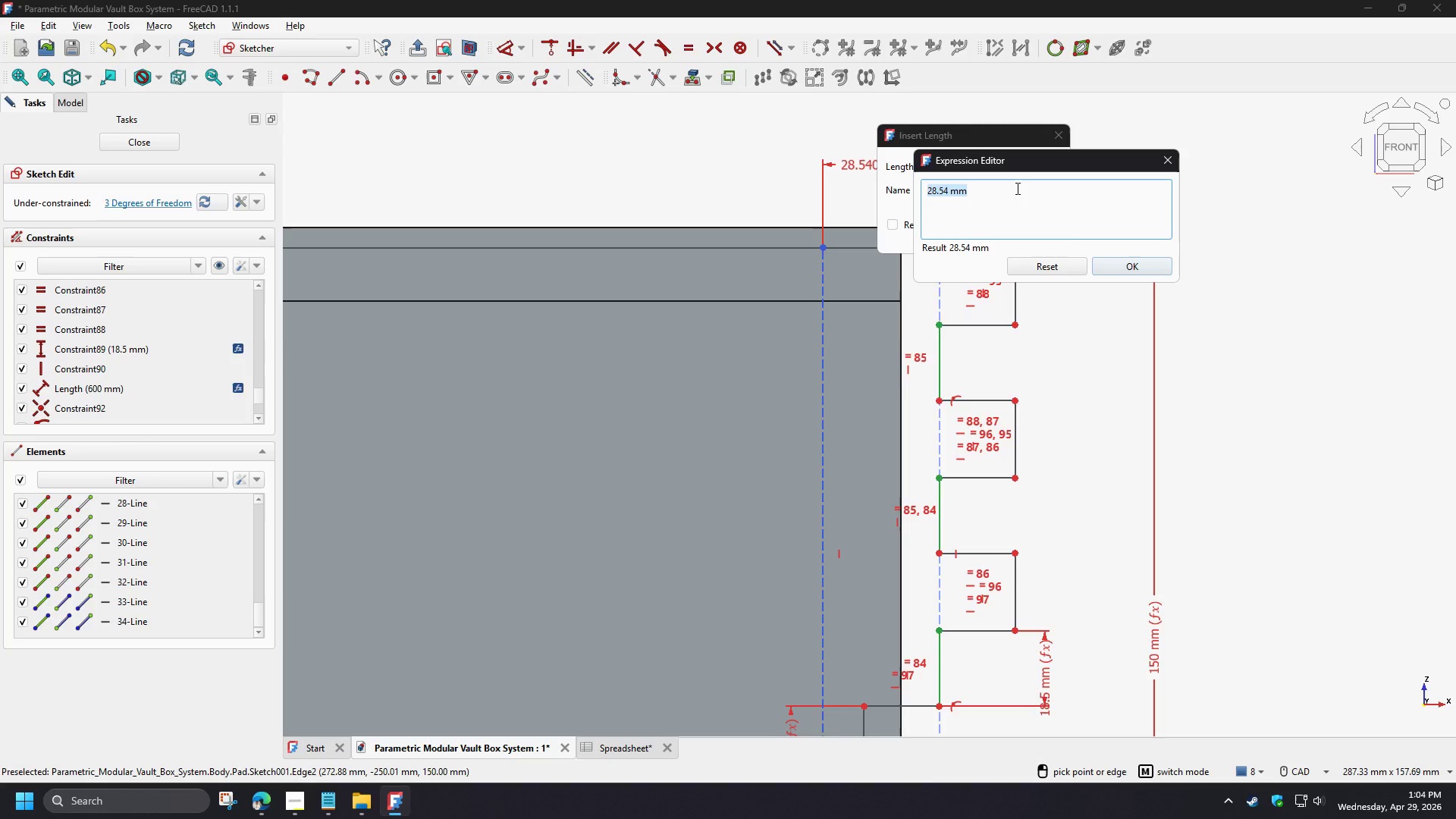 
type(con)
 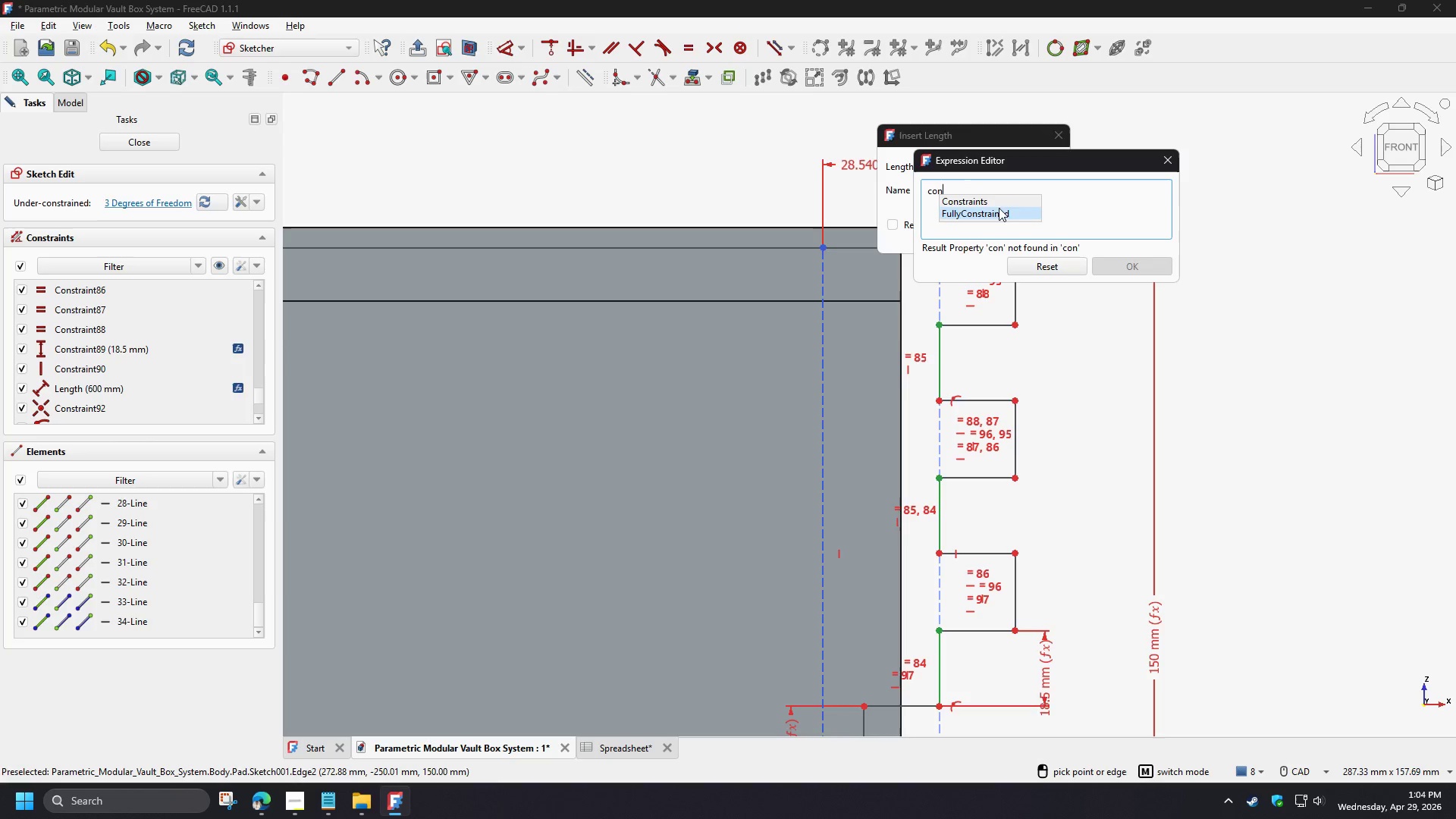 
left_click([997, 203])
 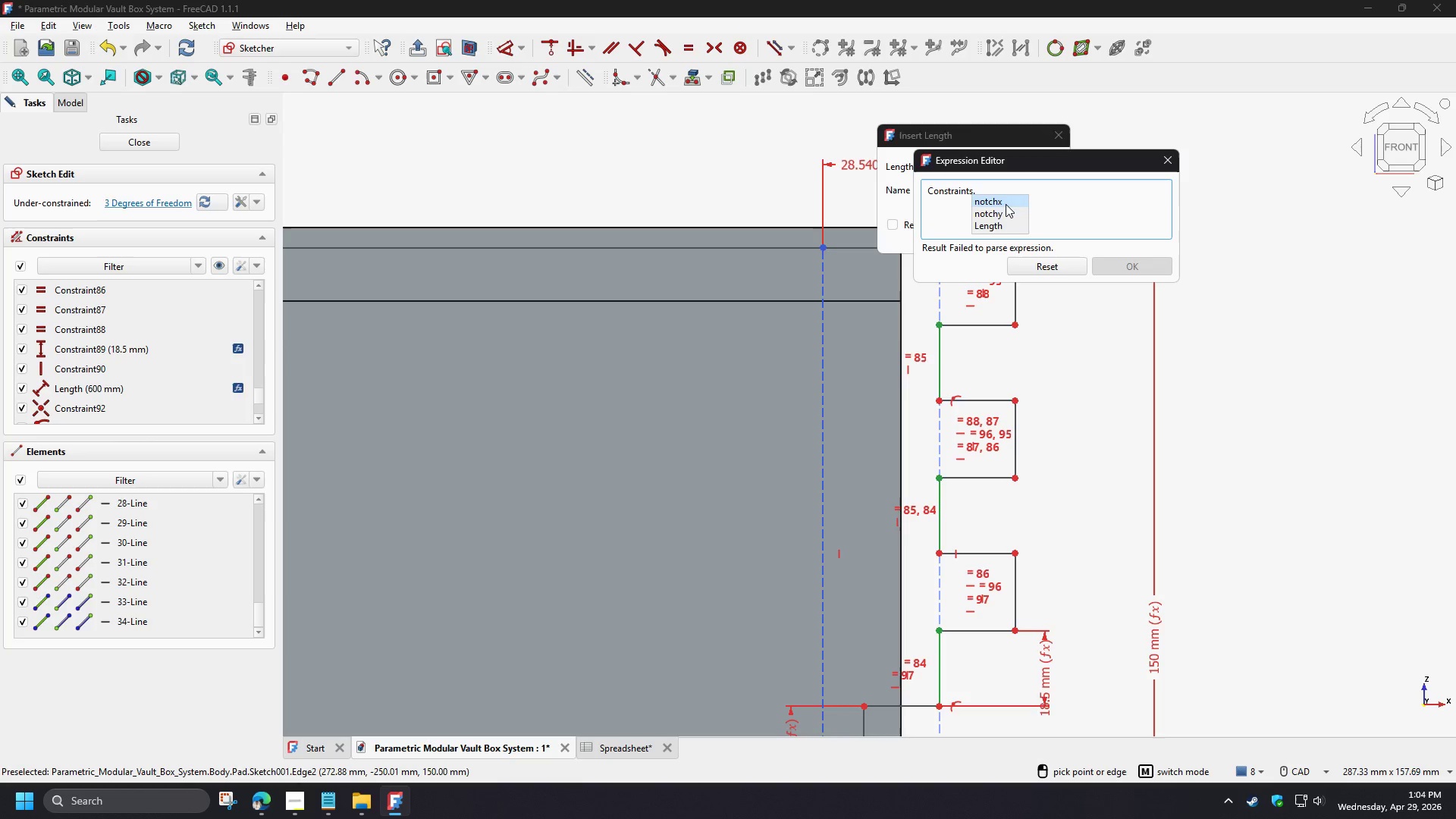 
left_click([1005, 203])
 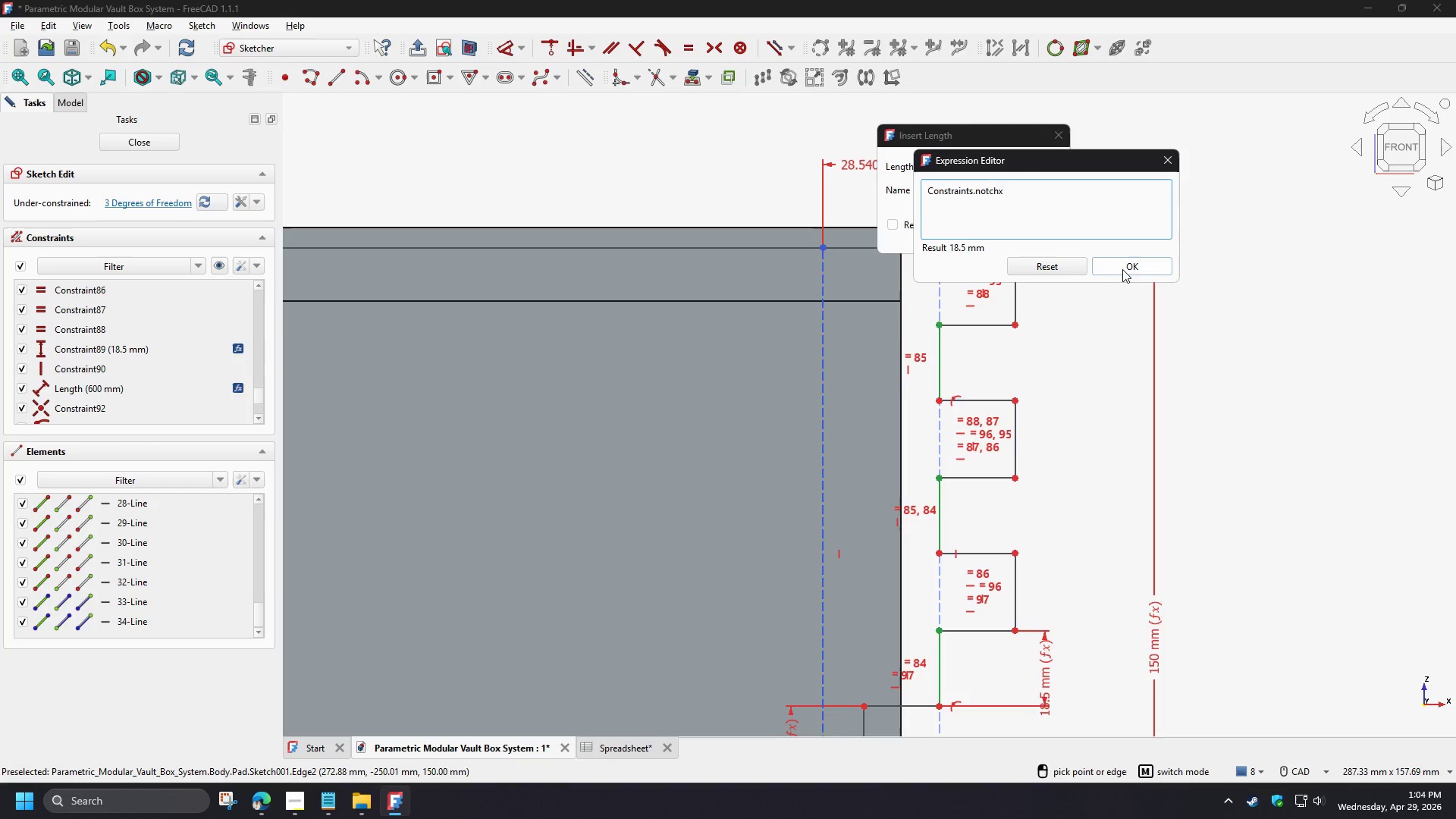 
left_click([1123, 268])
 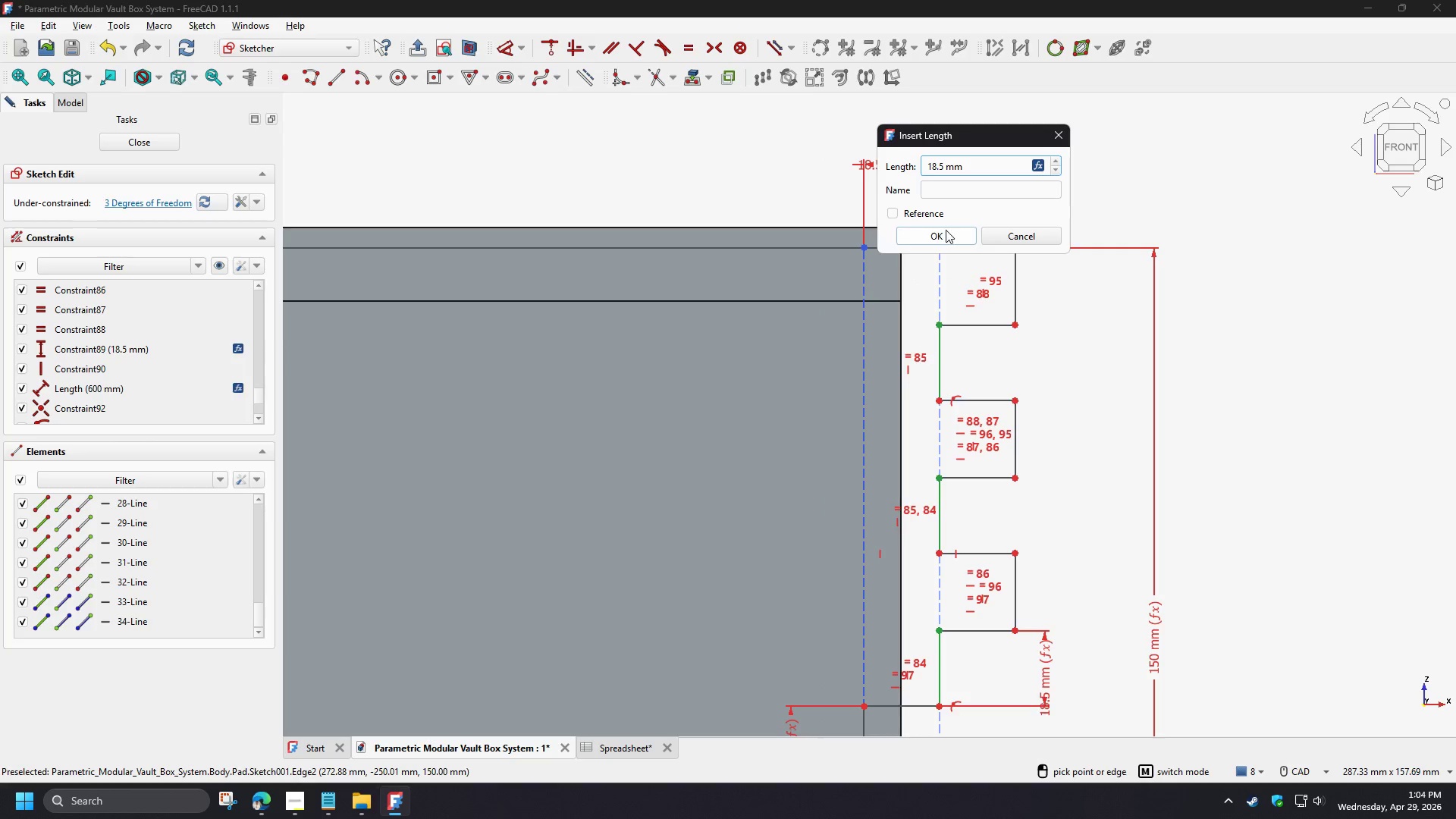 
left_click([945, 238])
 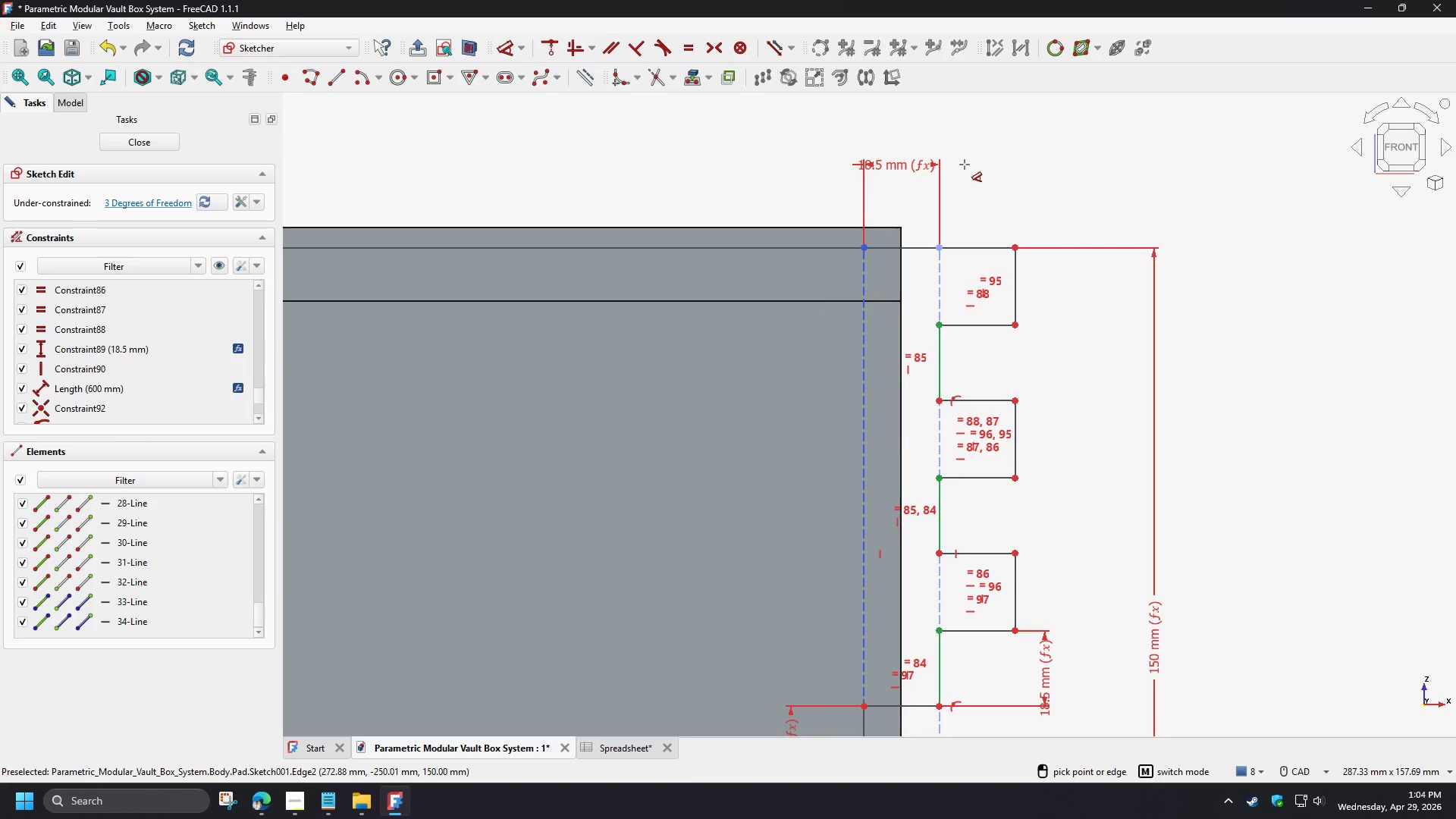 
right_click([1019, 408])
 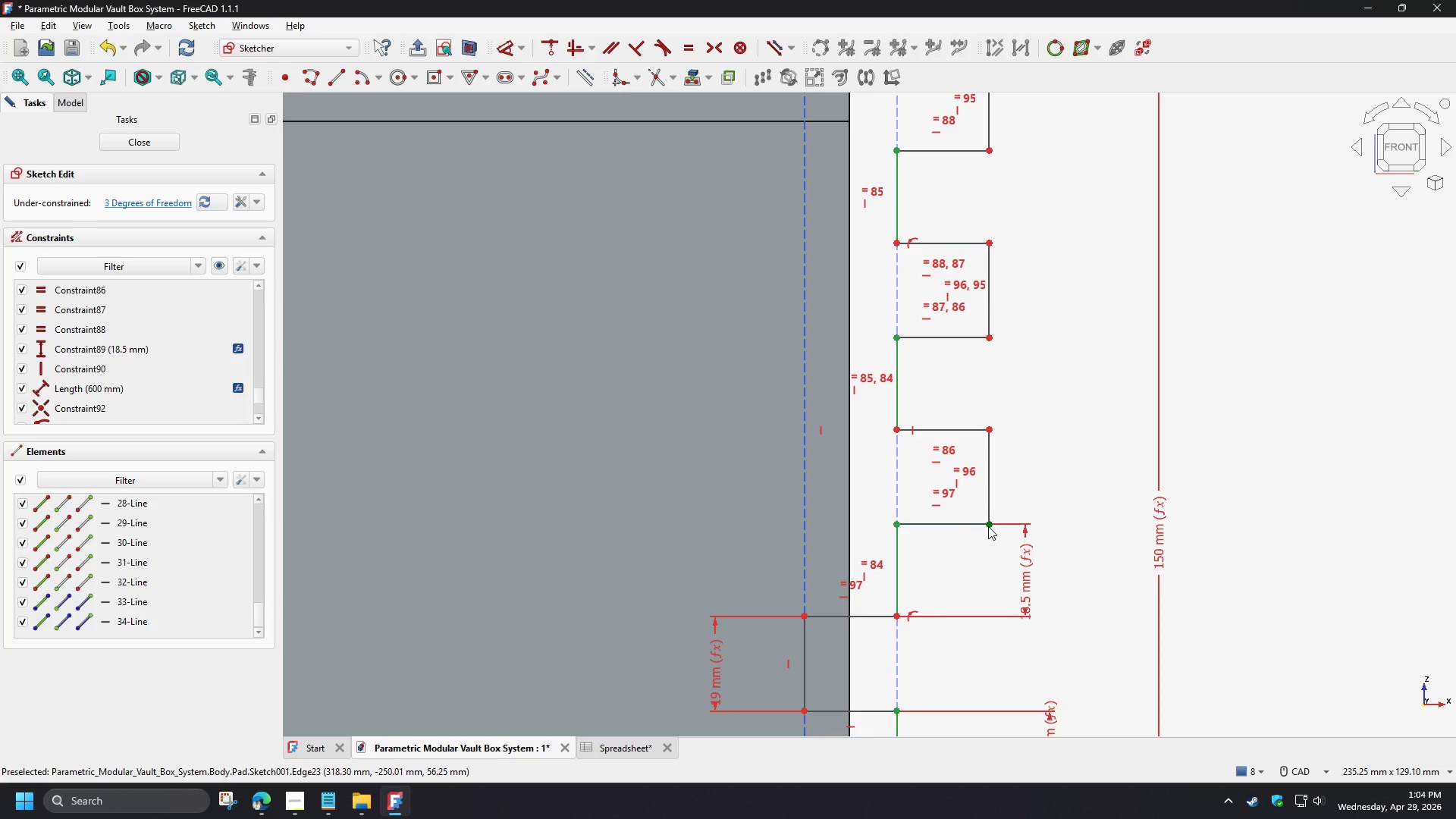 
scroll: coordinate [971, 162], scroll_direction: down, amount: 2.0
 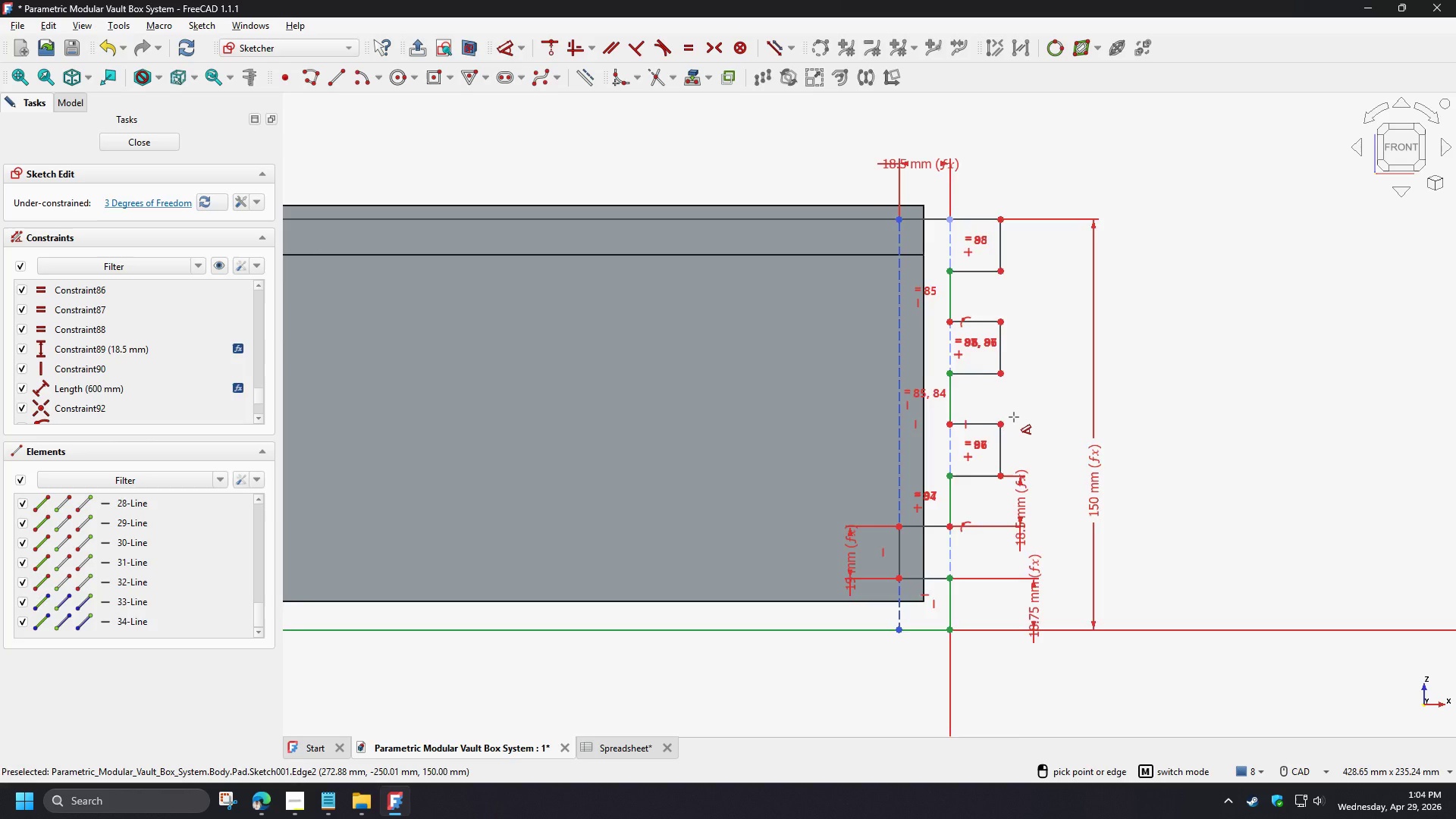 
scroll: coordinate [1014, 417], scroll_direction: up, amount: 3.0
 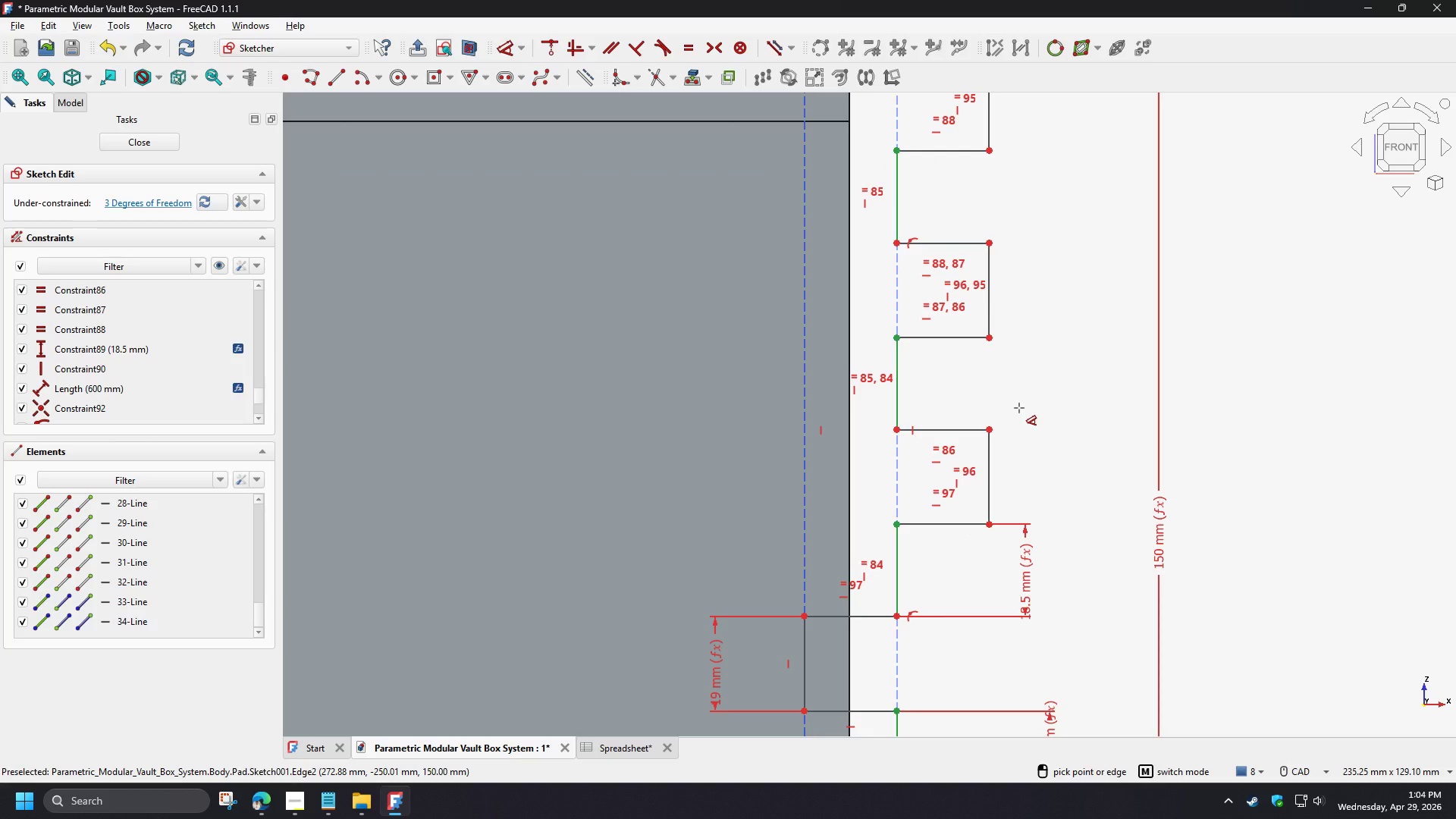 
left_click([989, 526])
 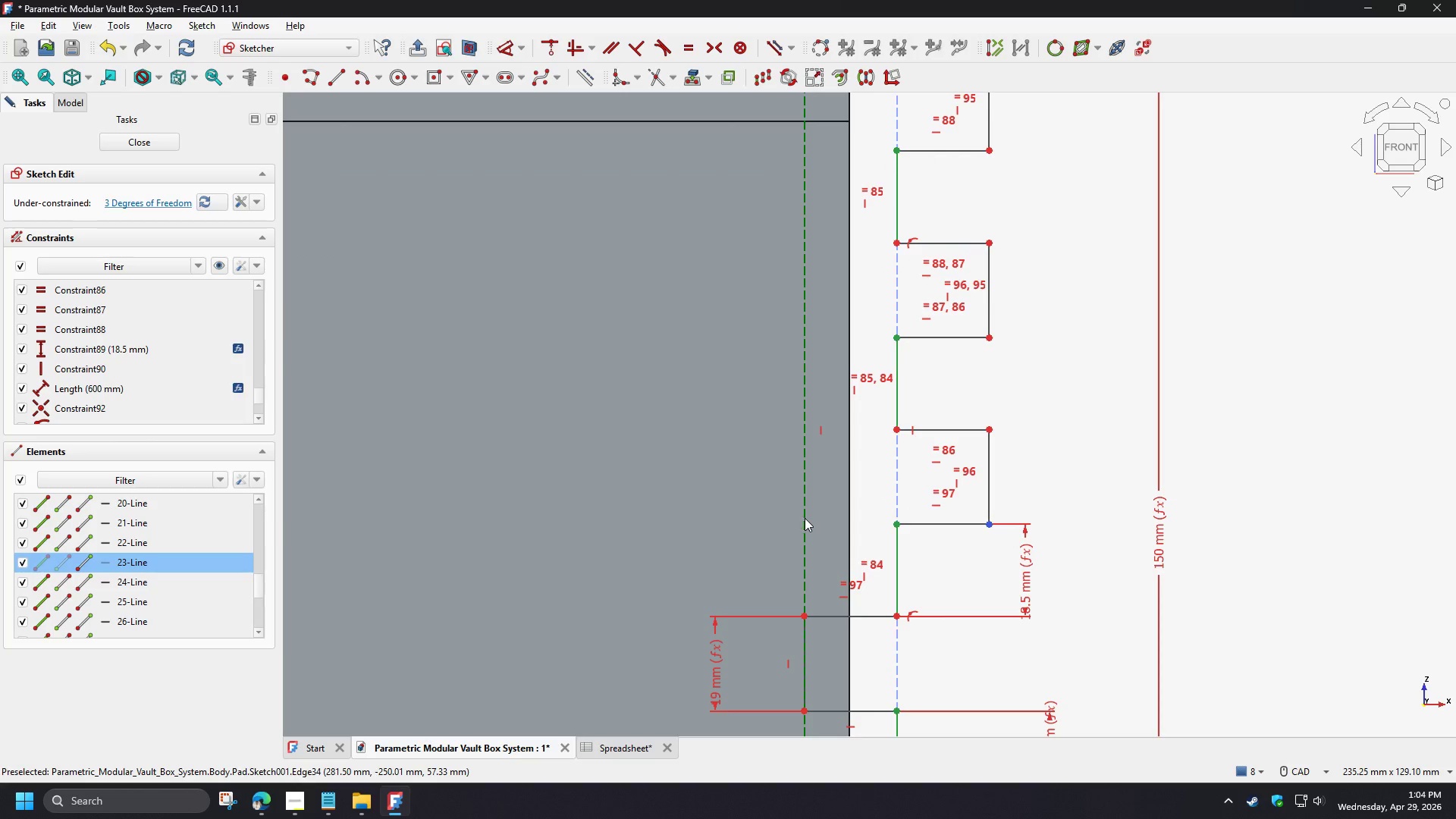 
left_click([805, 518])
 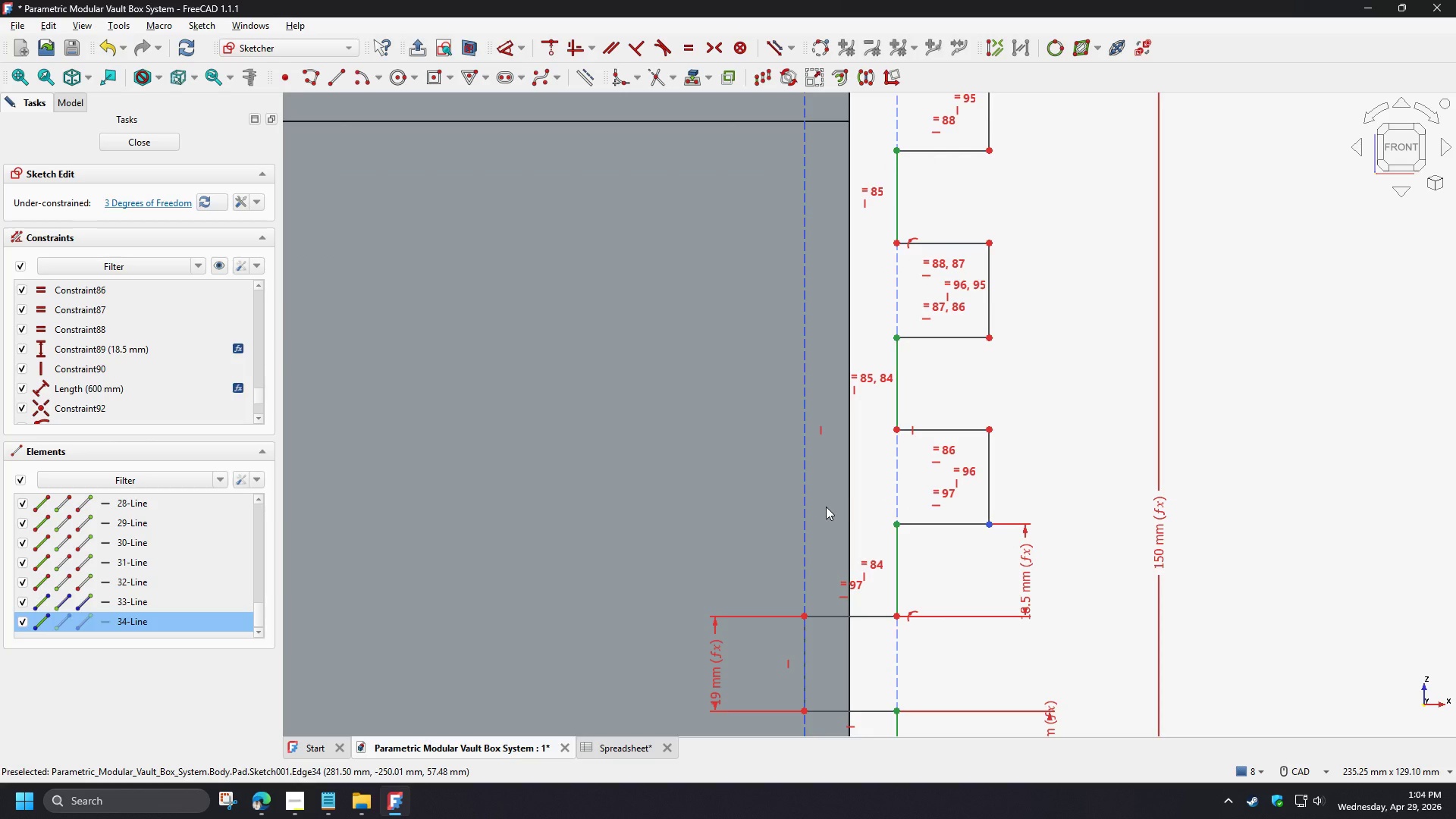 
key(C)
 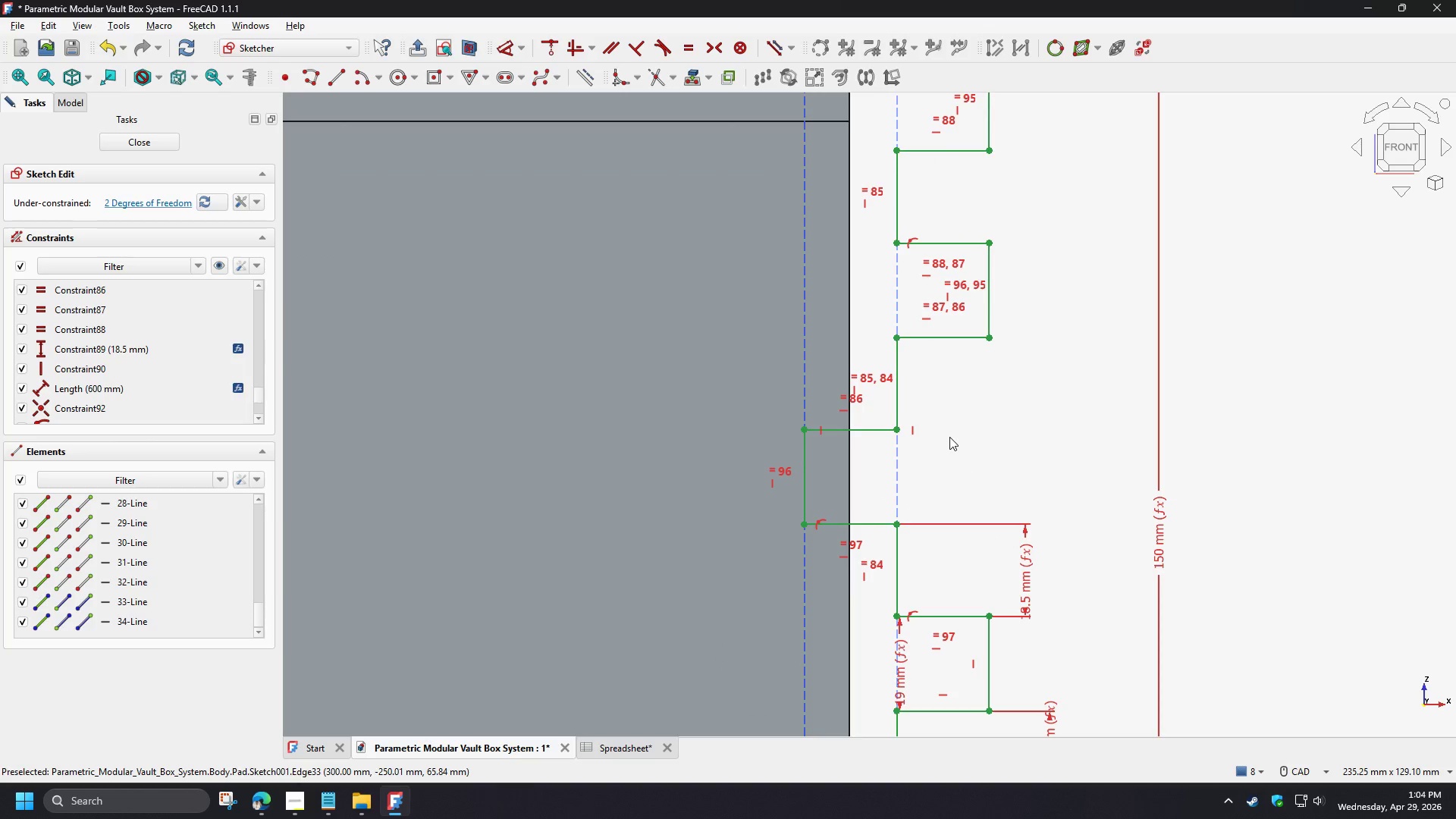 
left_click([988, 431])
 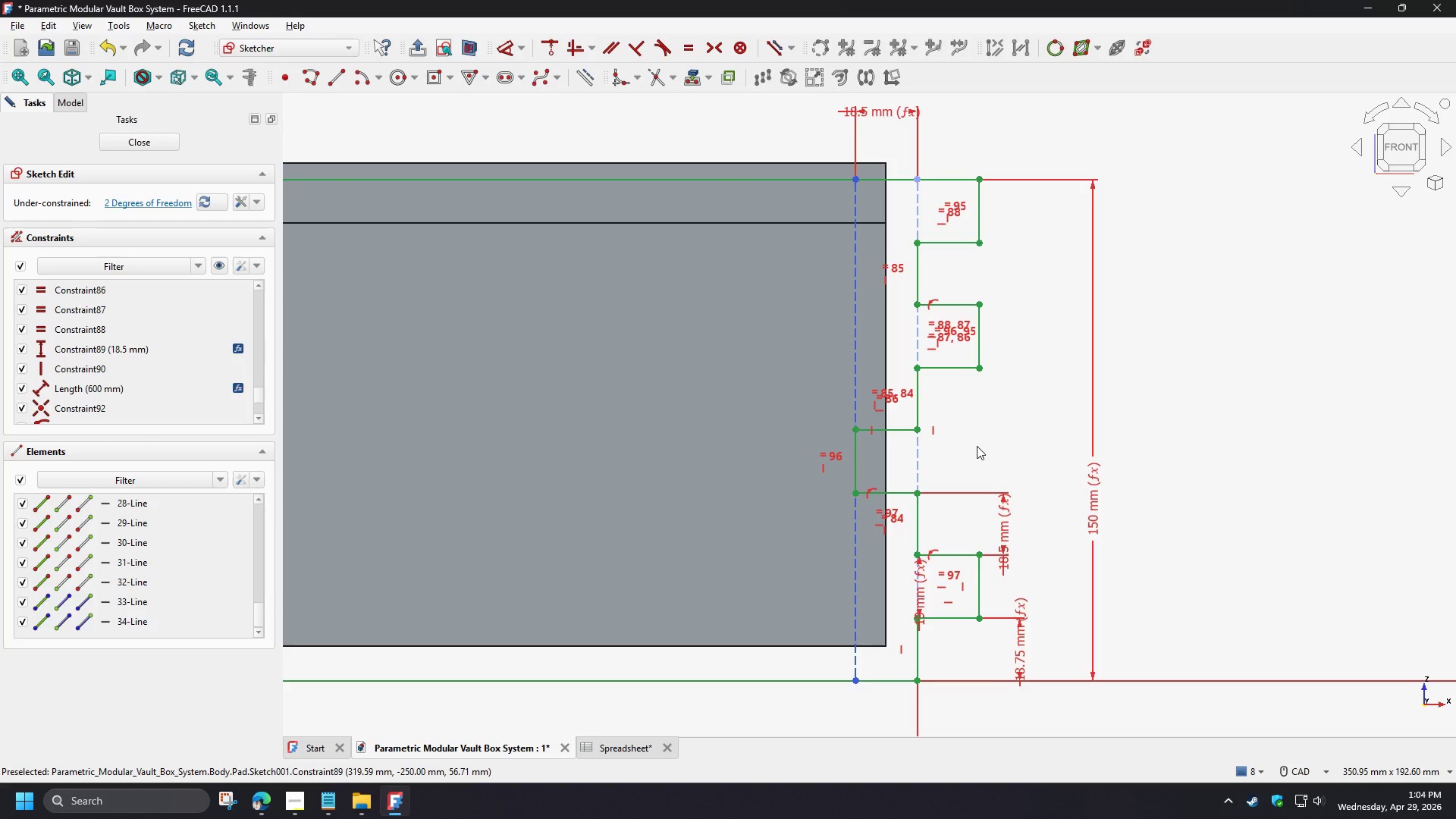 
scroll: coordinate [959, 429], scroll_direction: down, amount: 2.0
 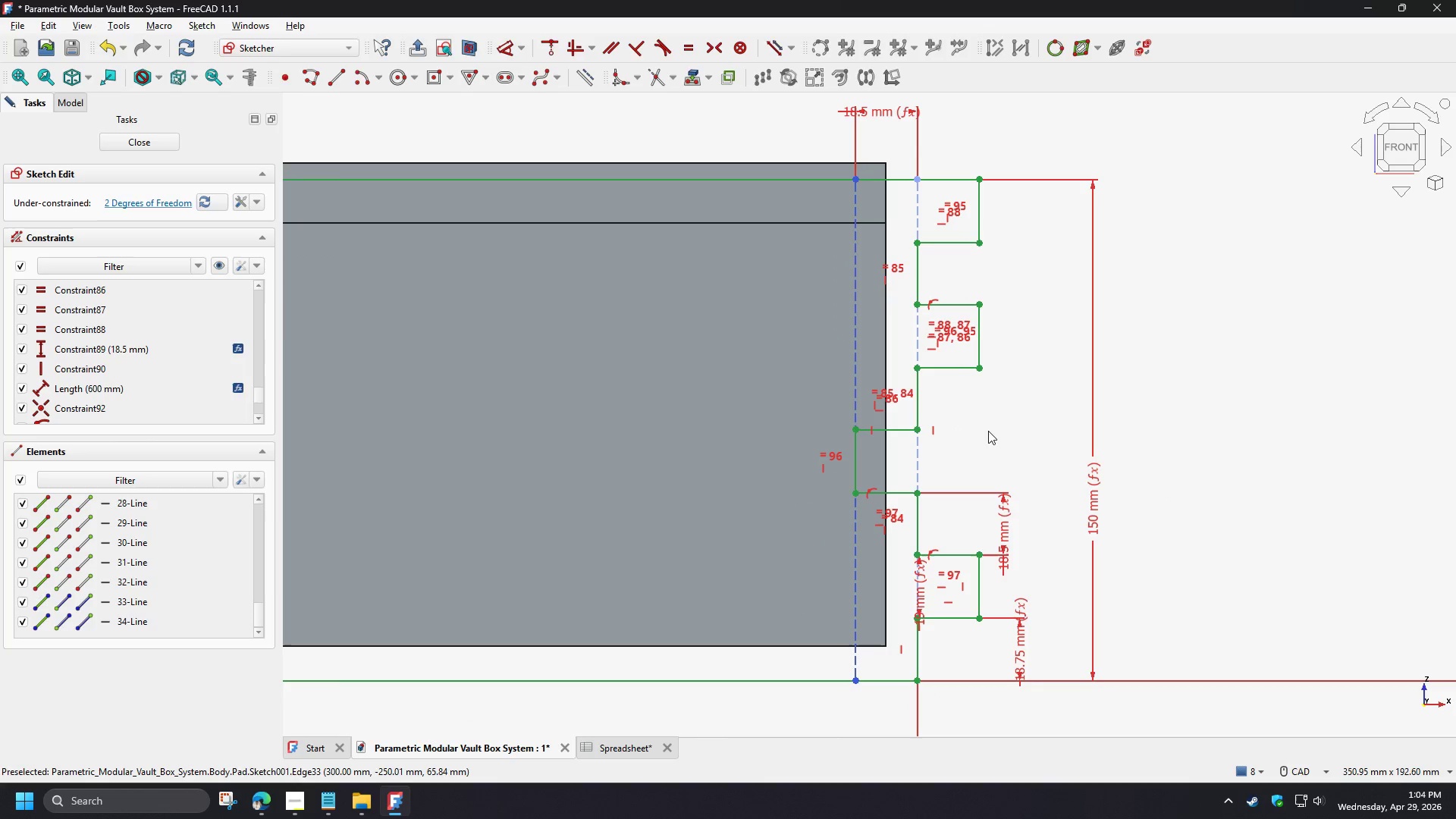 
key(Control+Z)
 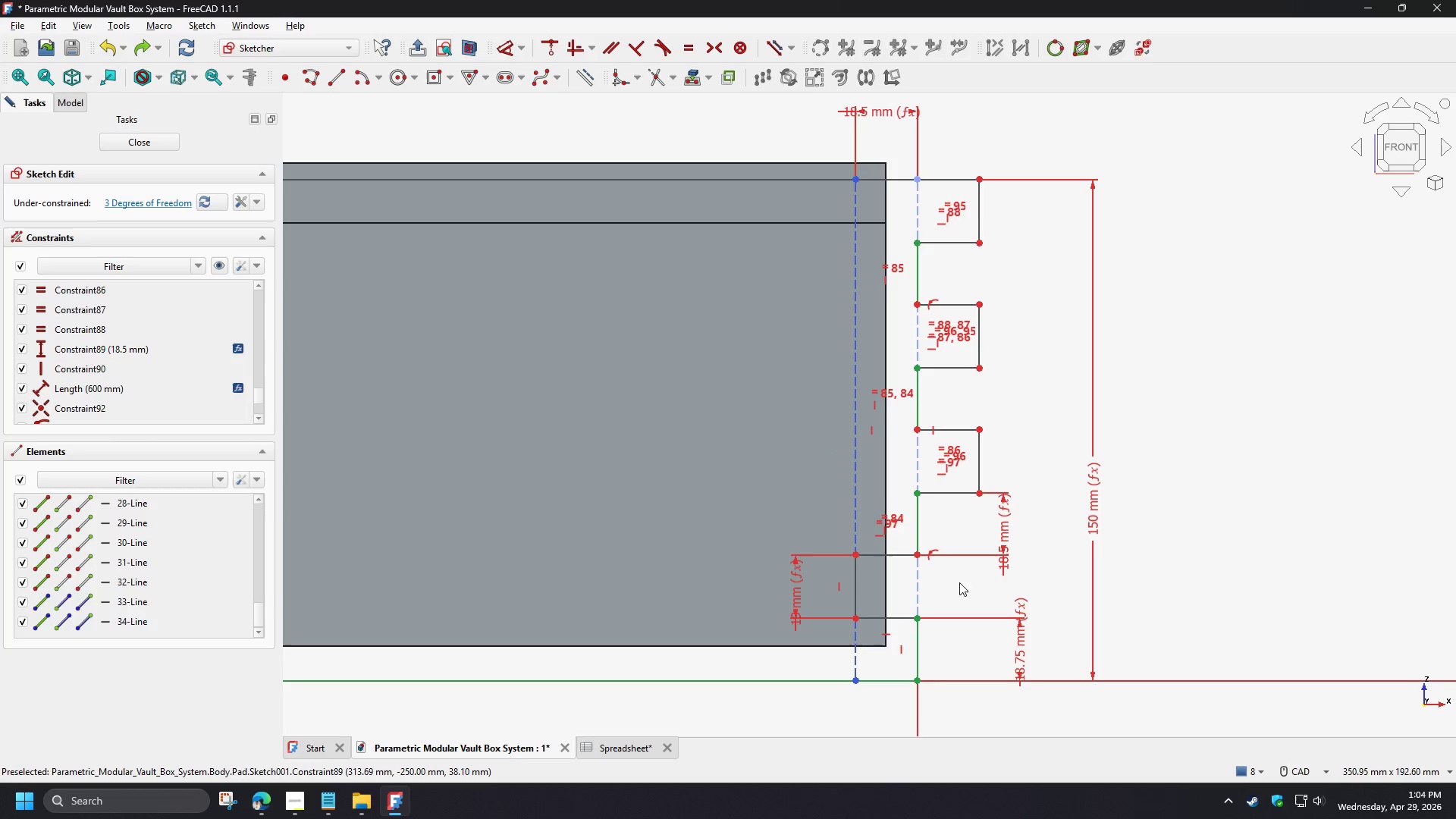 
left_click([960, 588])
 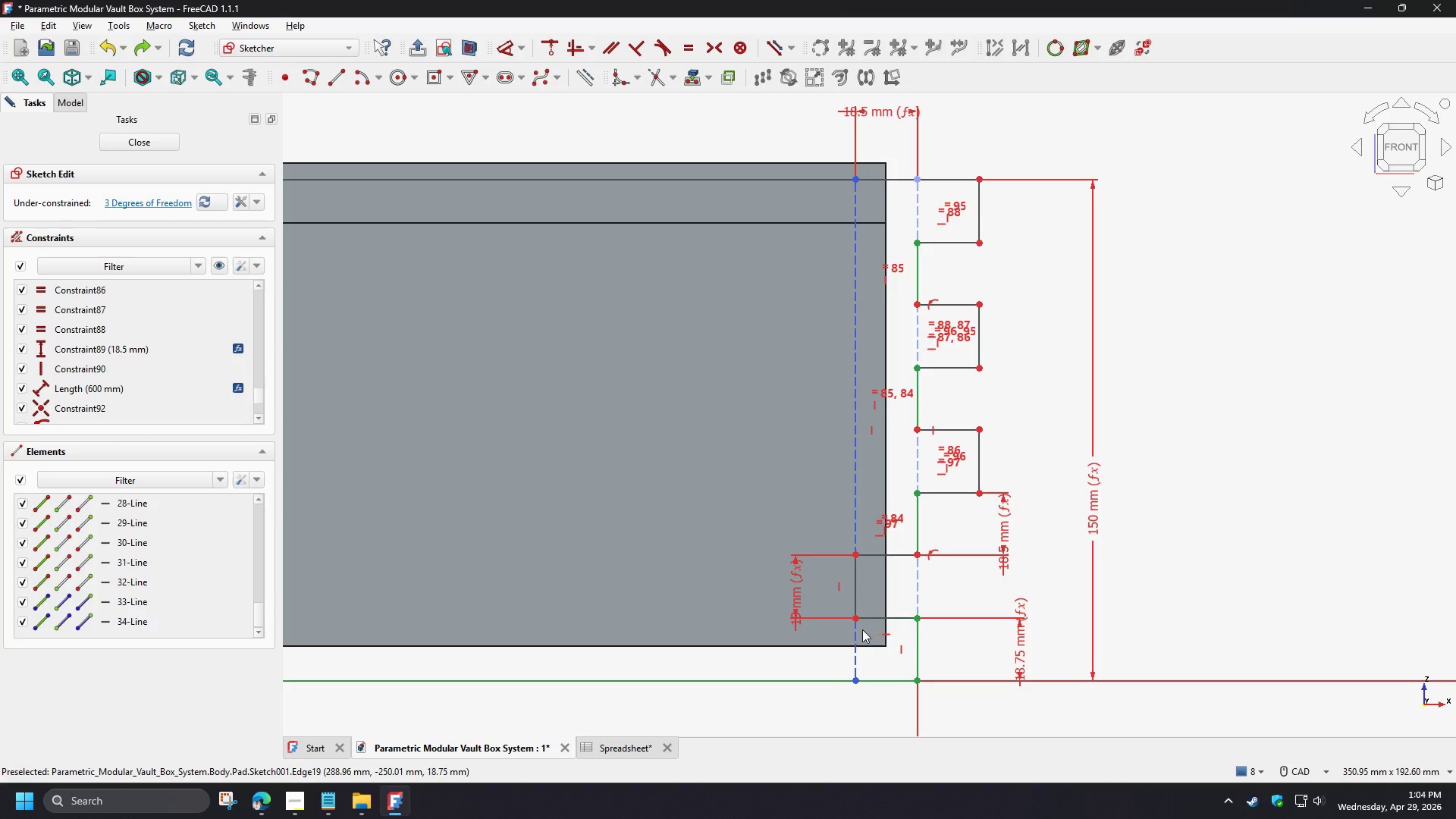 
scroll: coordinate [860, 607], scroll_direction: up, amount: 9.0
 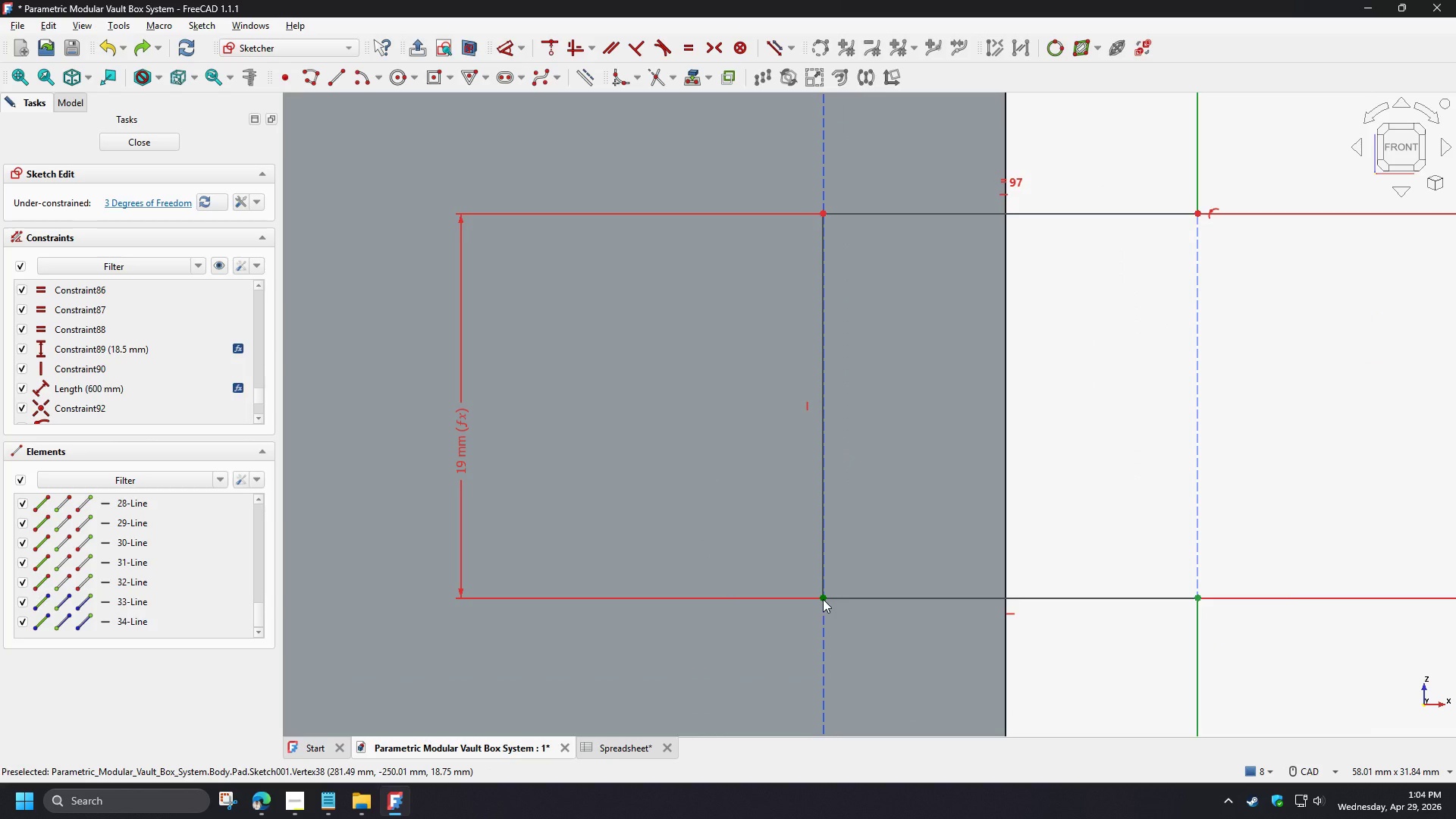 
wait(12.53)
 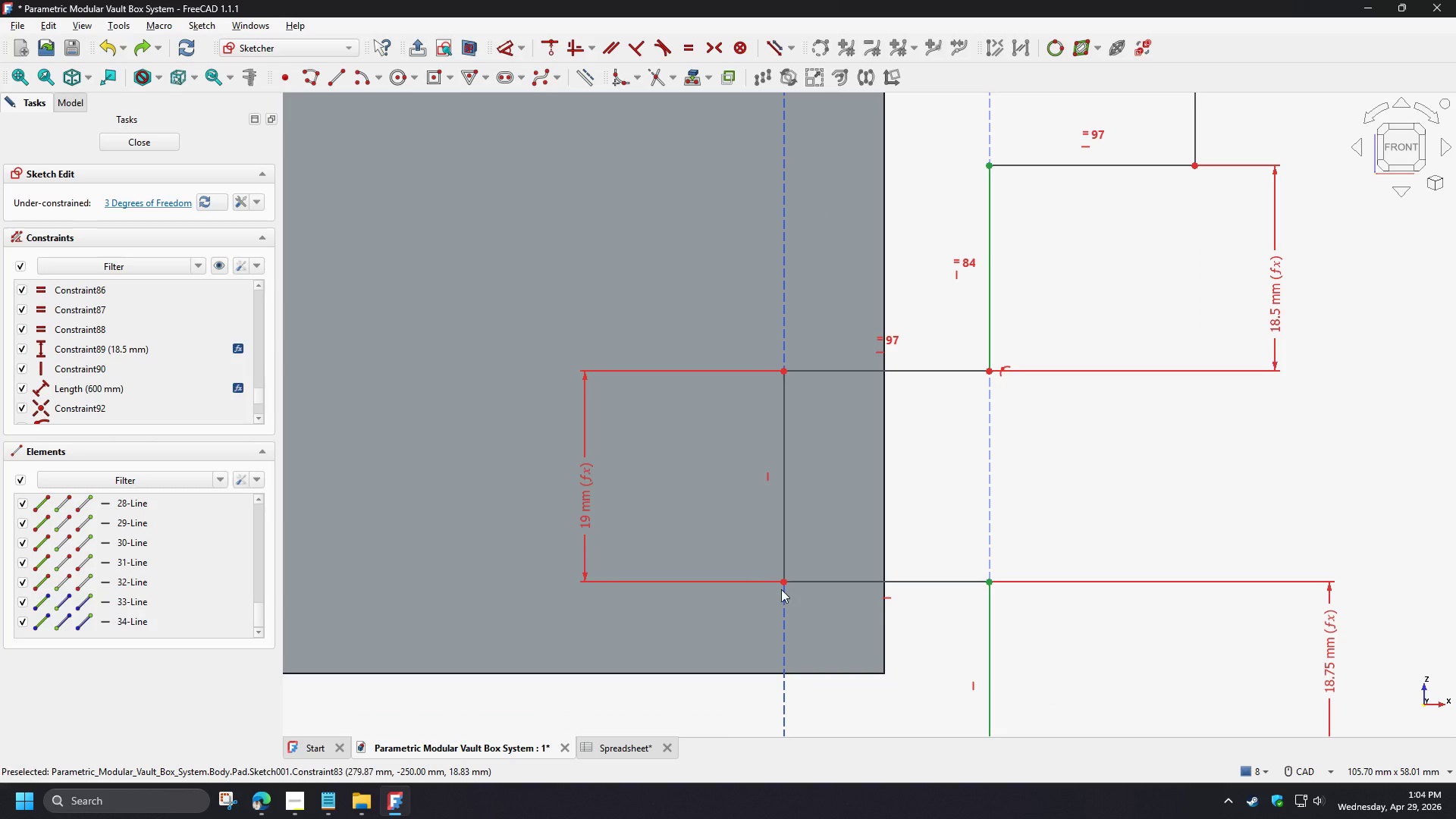 
left_click([783, 584])
 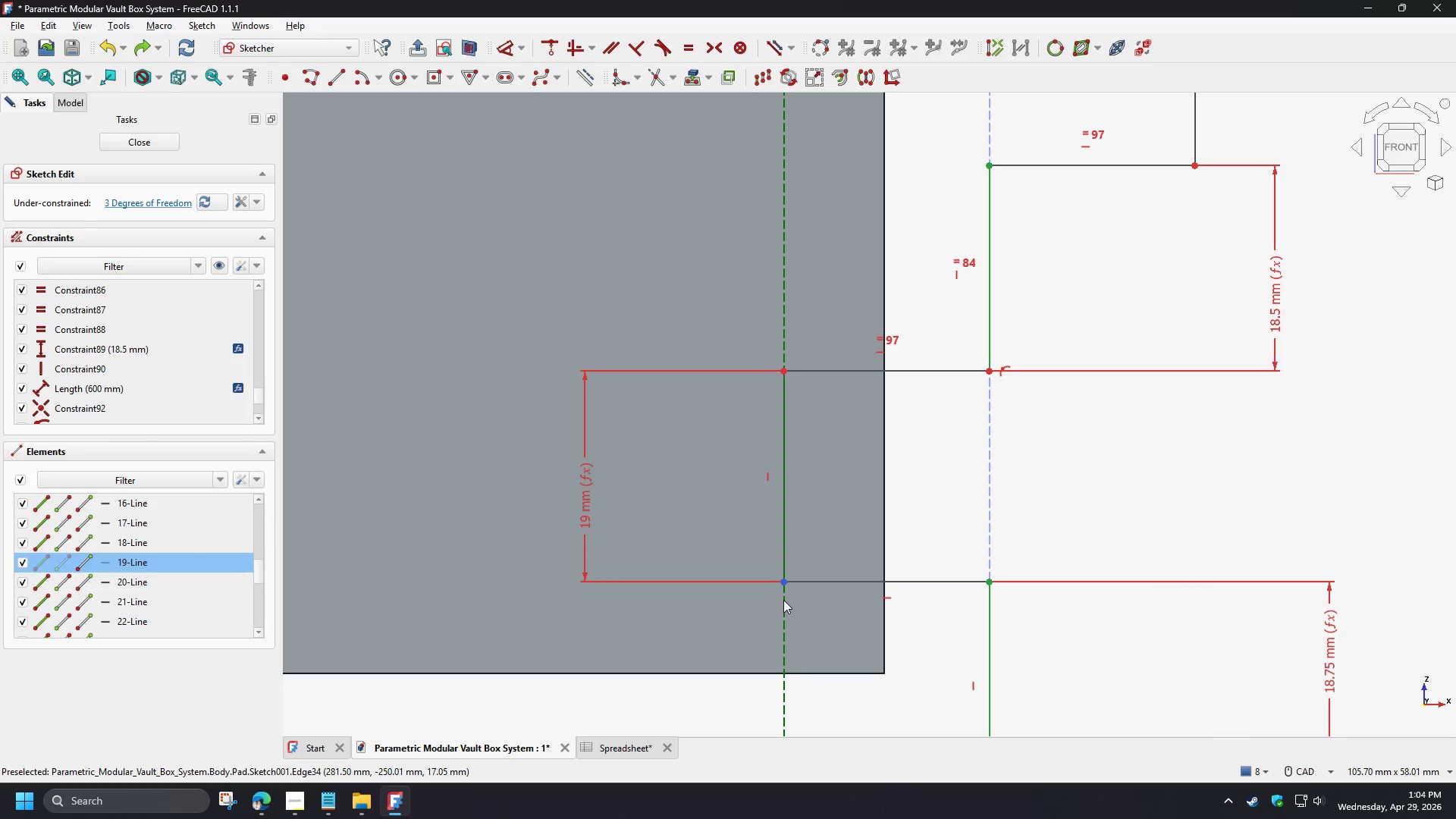 
scroll: coordinate [736, 559], scroll_direction: down, amount: 3.0
 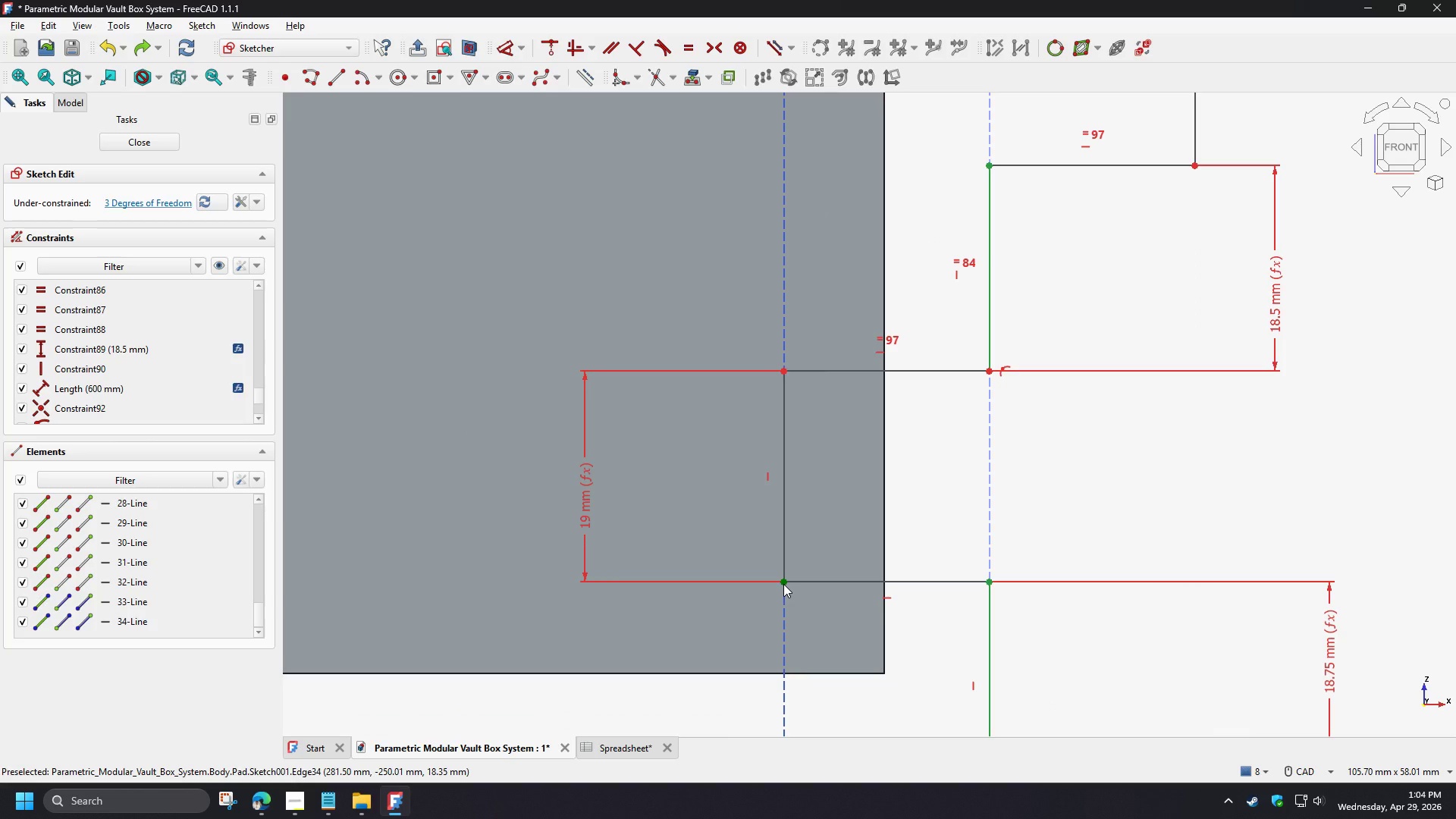 
left_click([783, 600])
 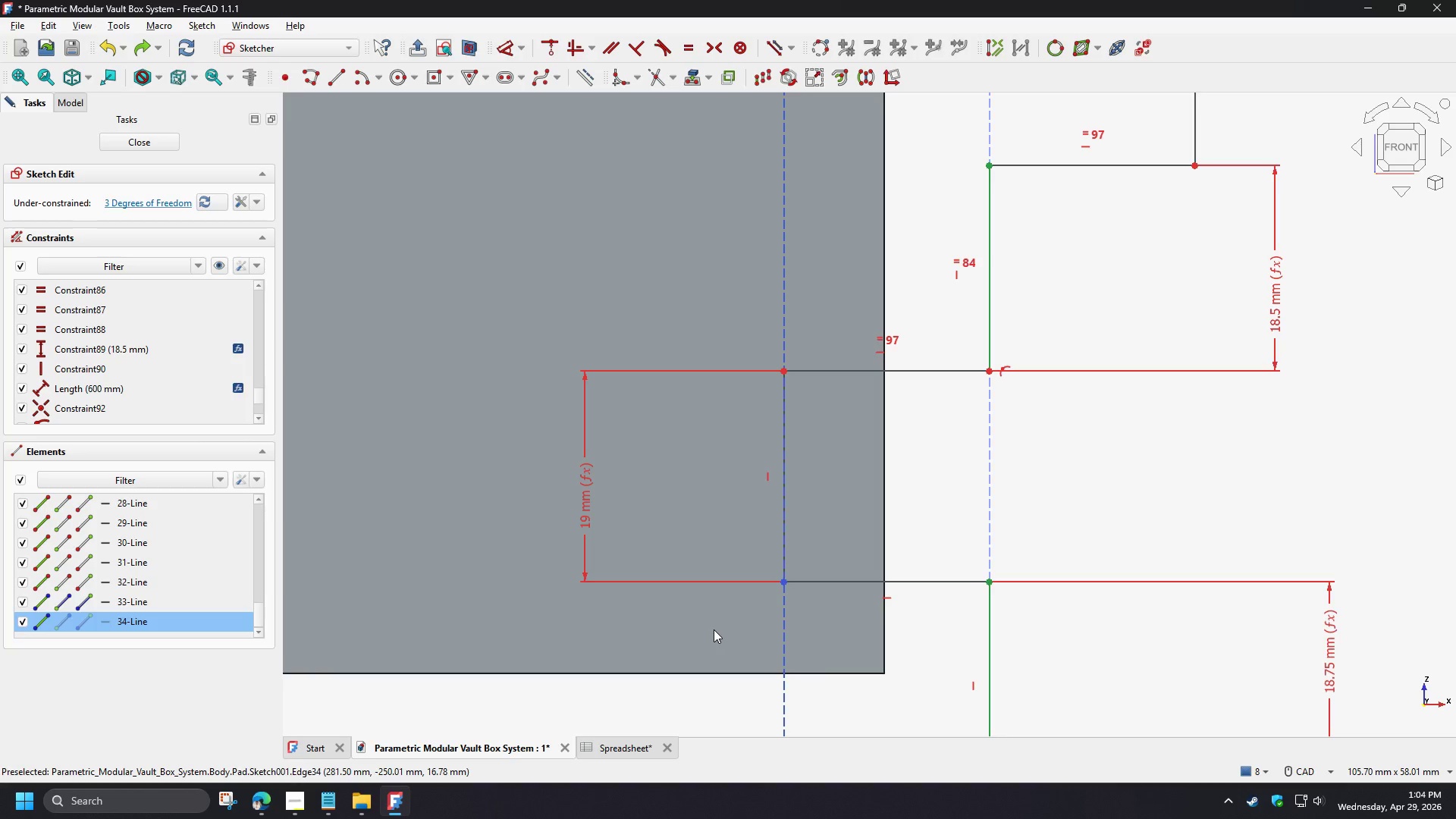 
scroll: coordinate [714, 629], scroll_direction: down, amount: 2.0
 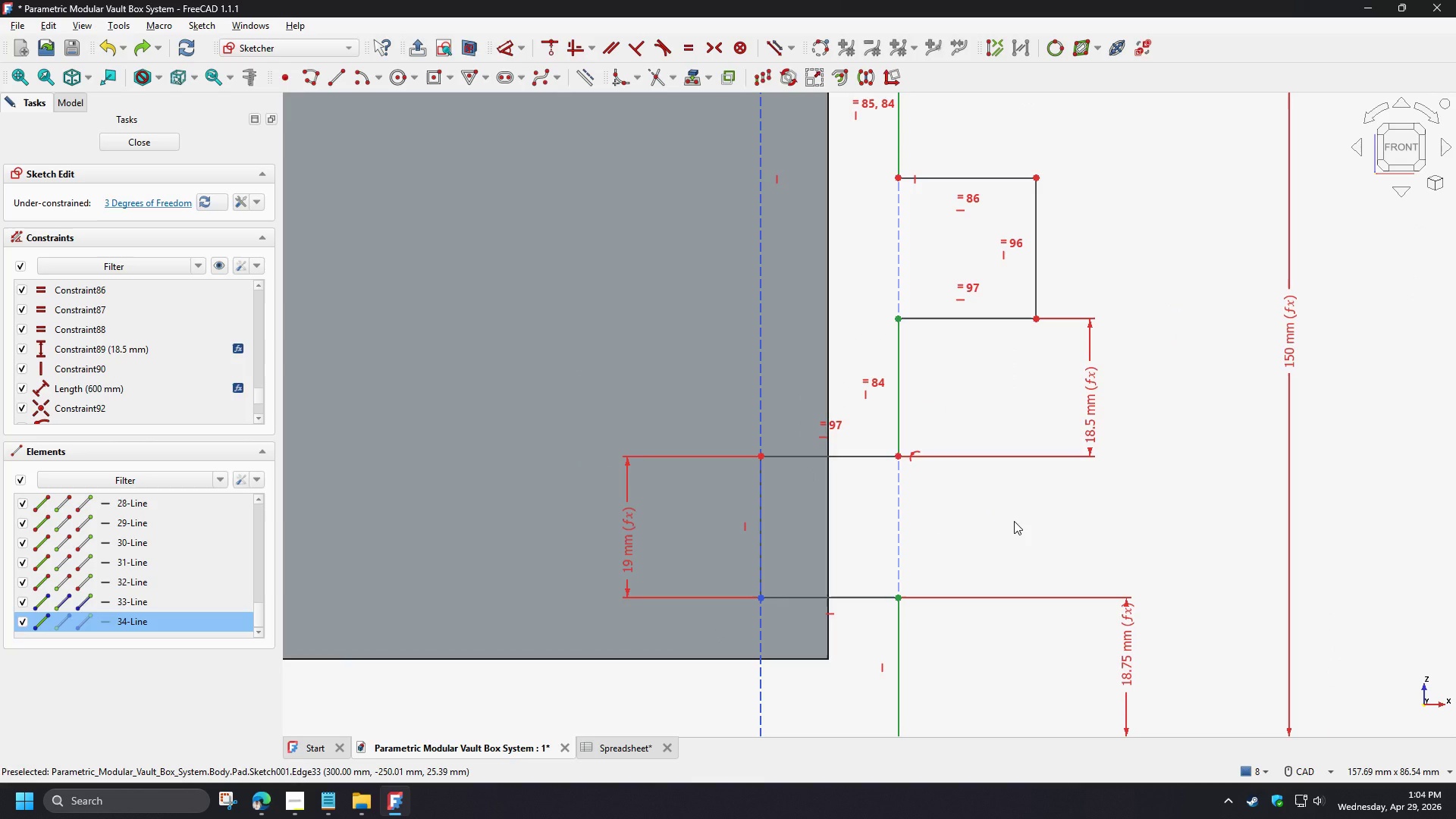 
left_click([1014, 521])
 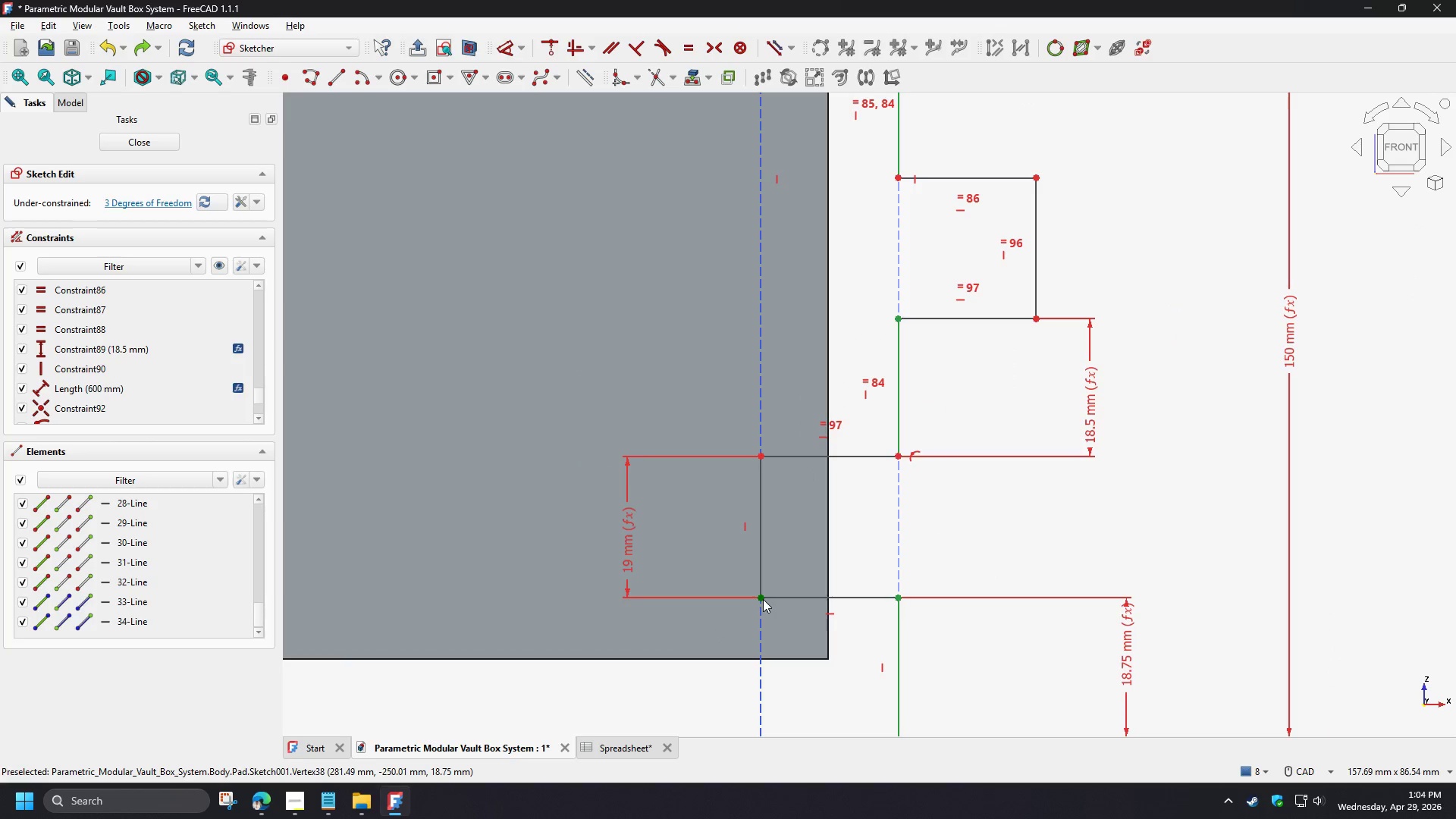 
left_click([763, 599])
 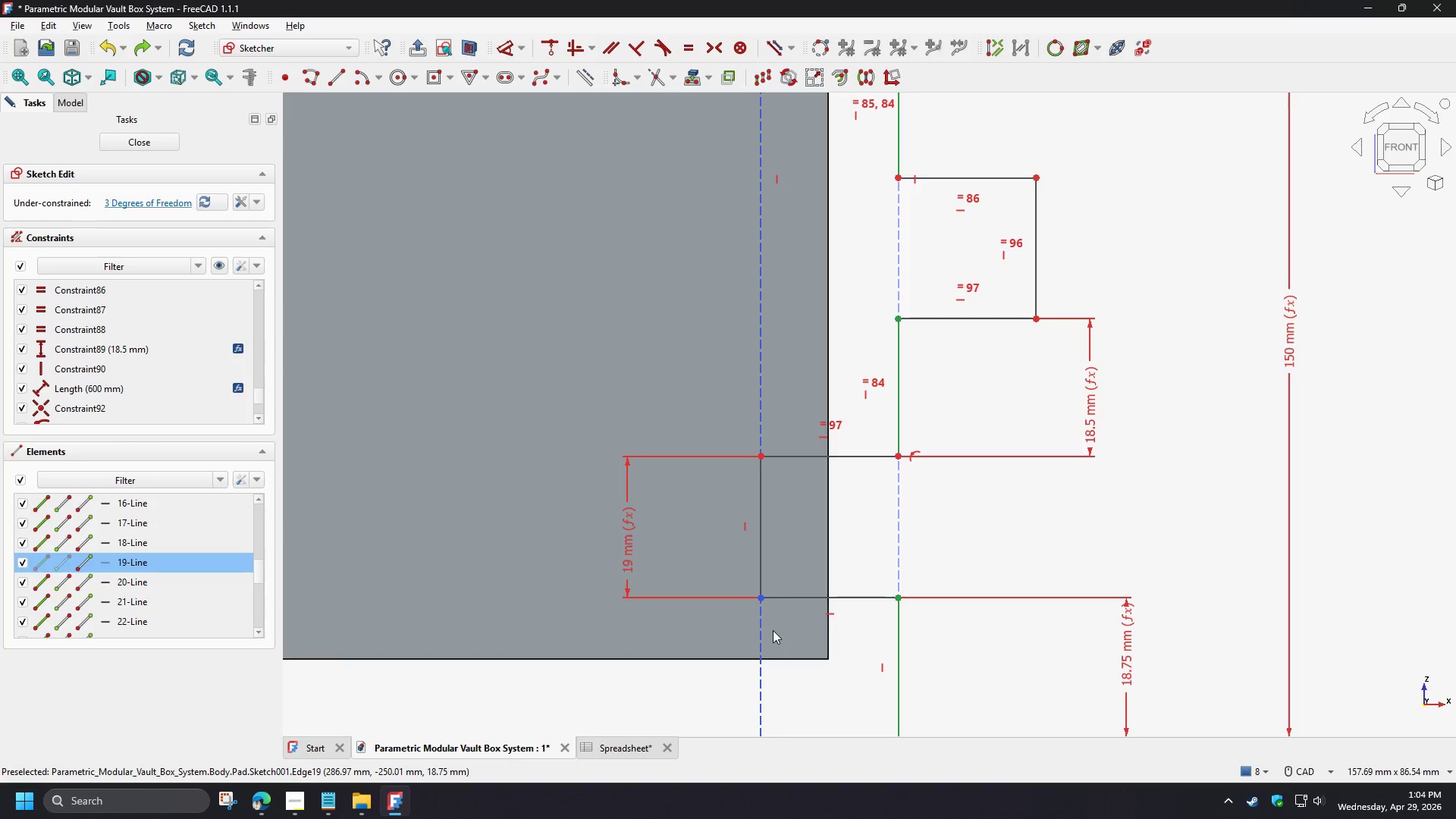 
left_click([760, 630])
 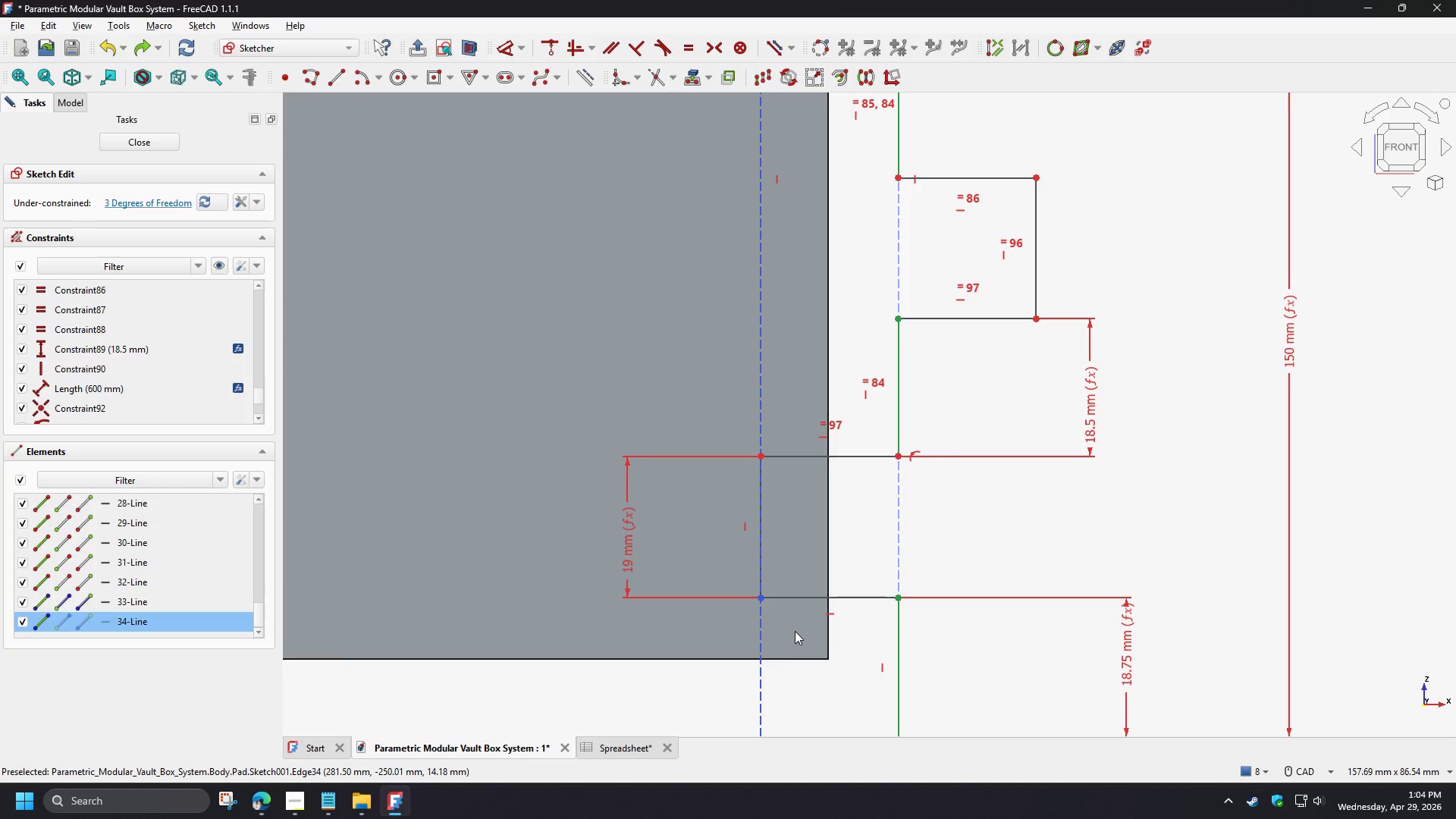 
key(C)
 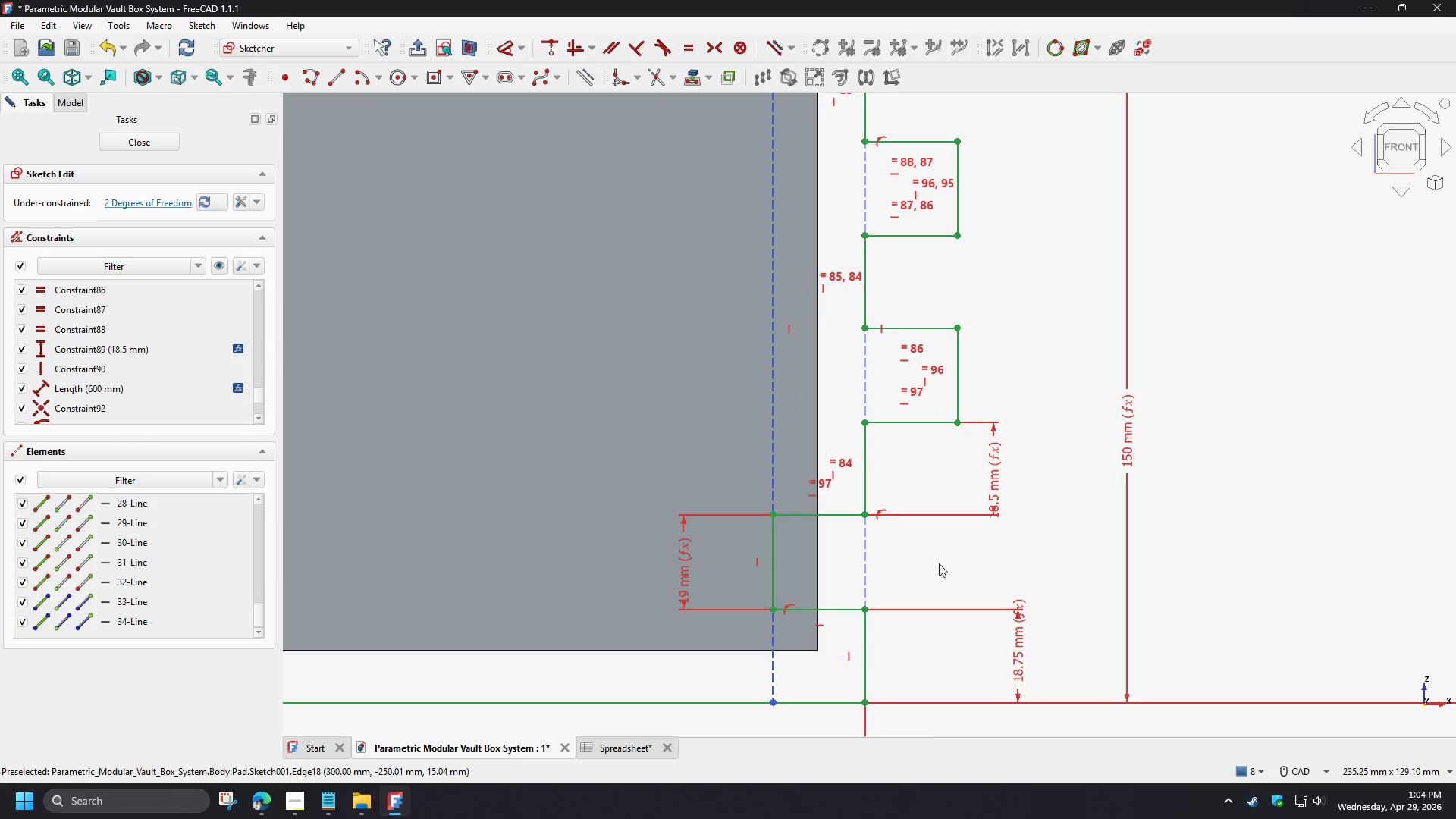 
scroll: coordinate [799, 634], scroll_direction: down, amount: 2.0
 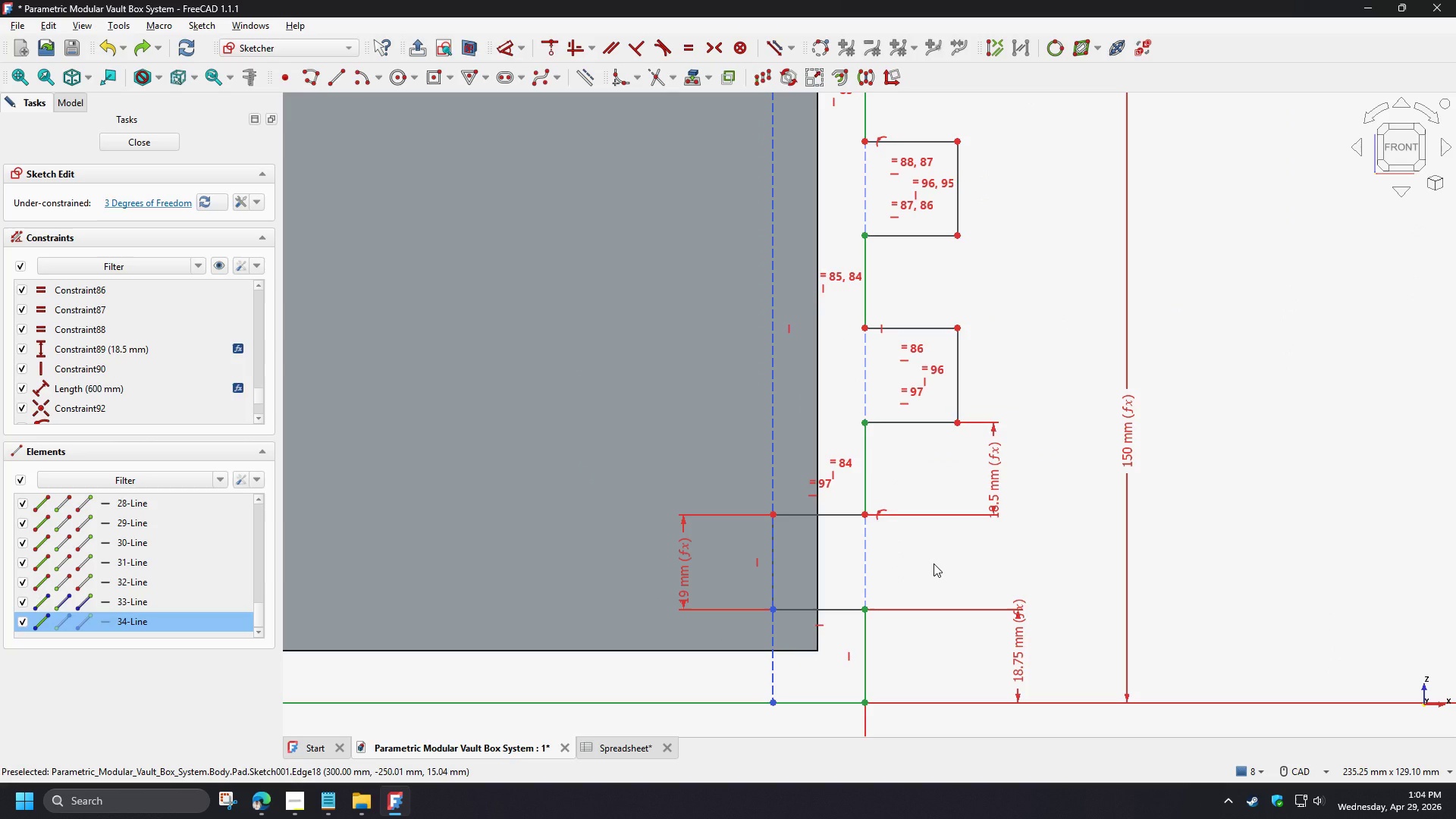 
left_click([947, 562])
 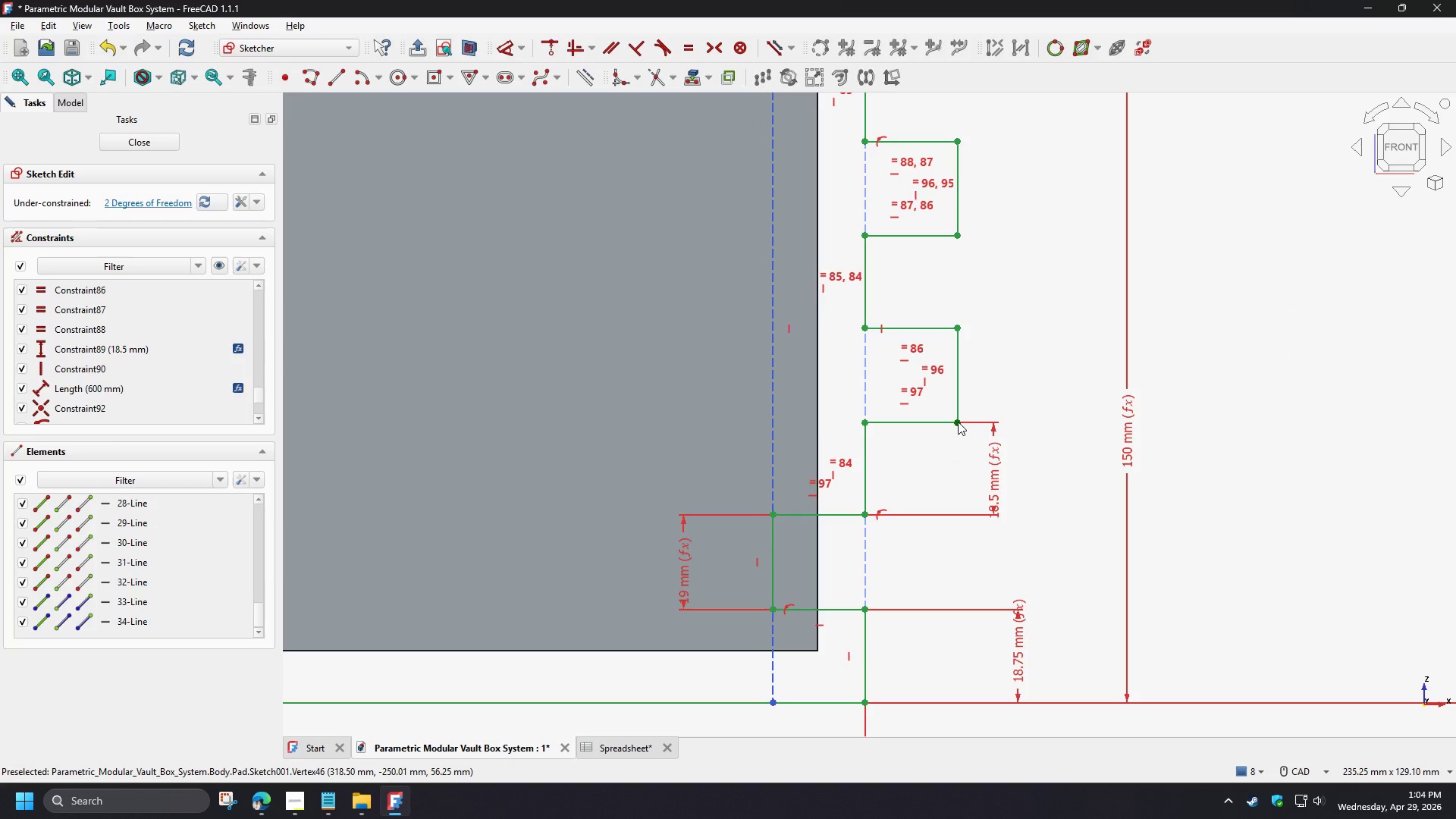 
left_click_drag(start_coordinate=[958, 422], to_coordinate=[912, 445])
 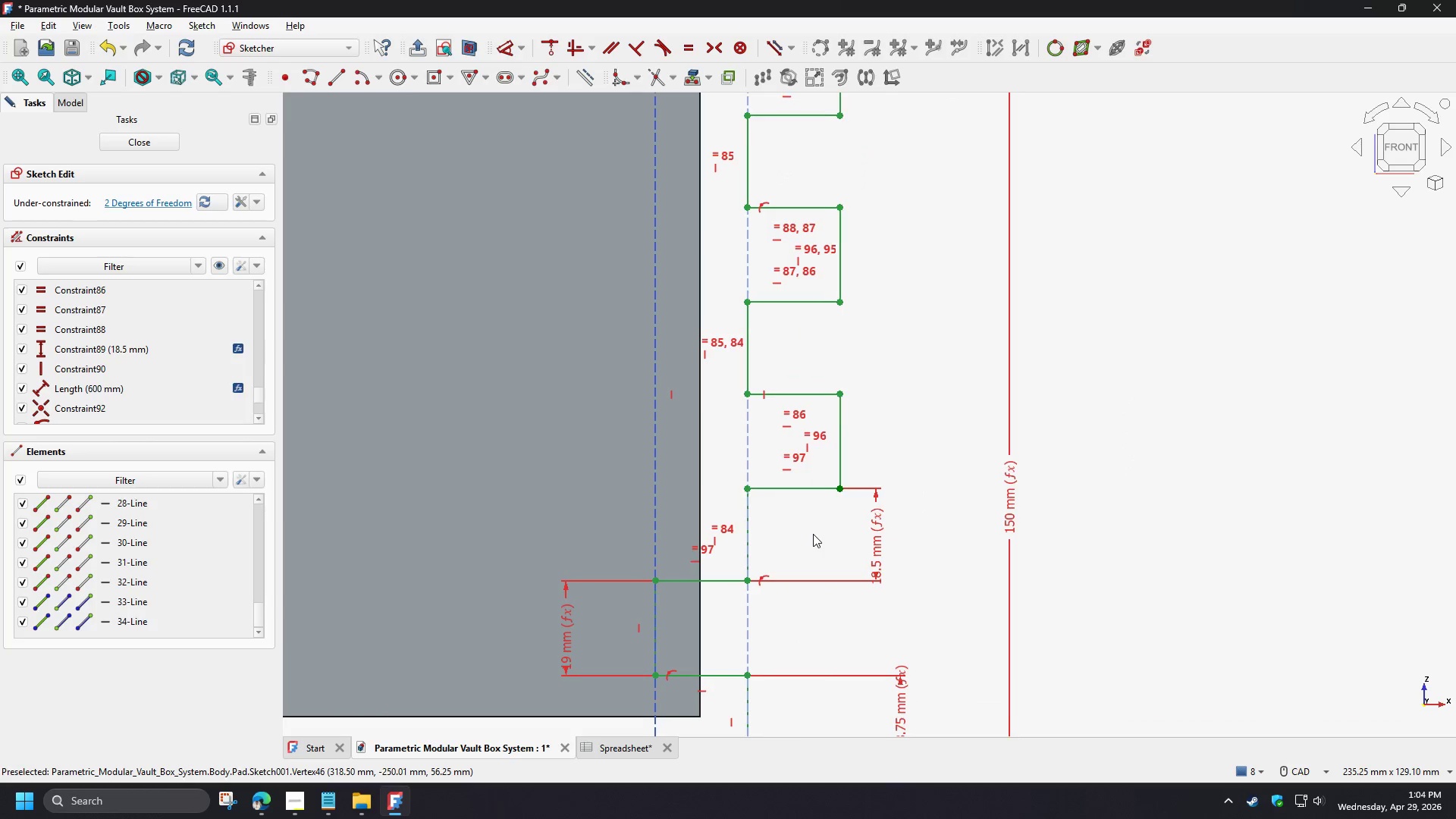 
scroll: coordinate [813, 532], scroll_direction: up, amount: 4.0
 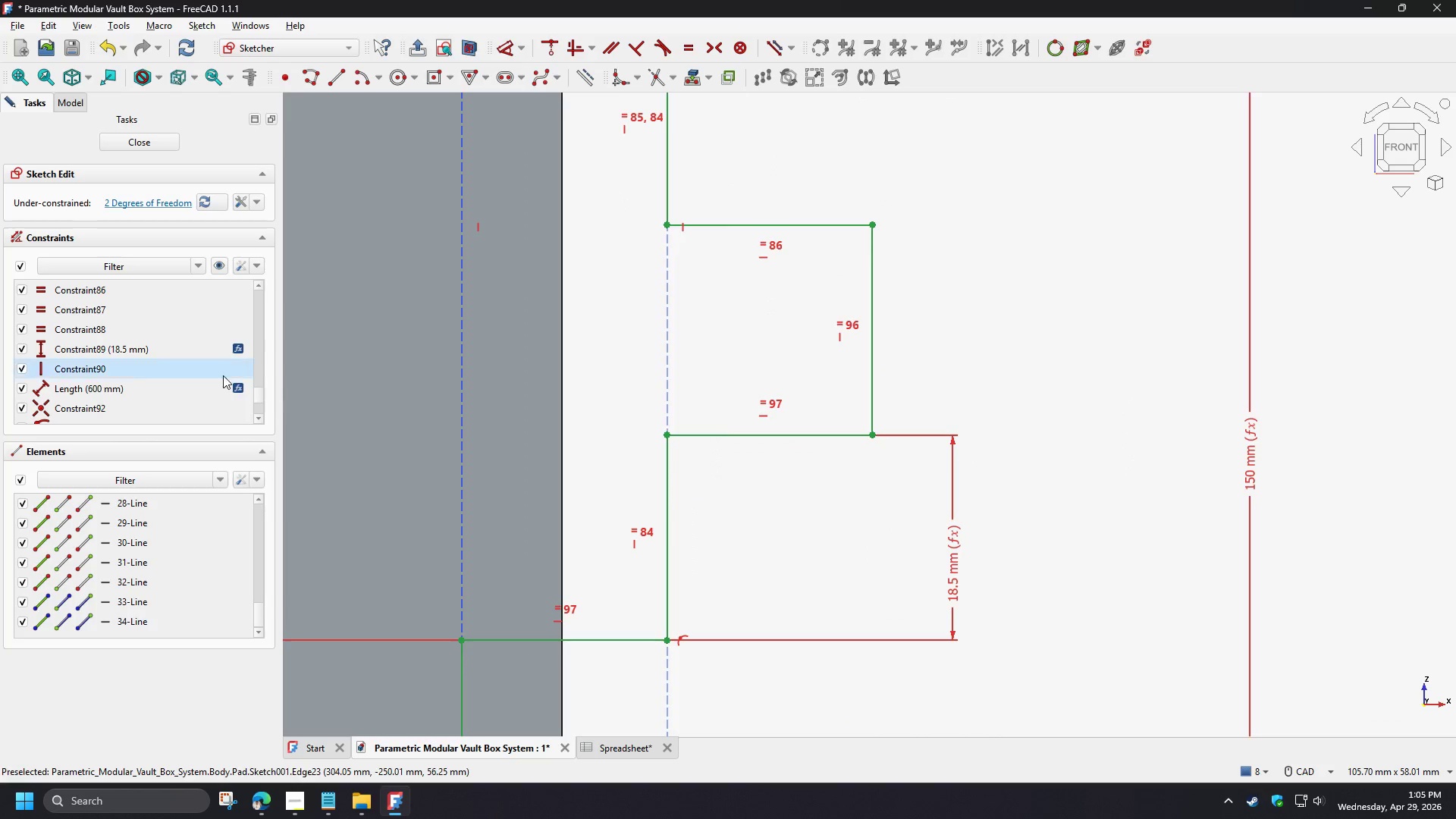 
left_click([134, 368])
 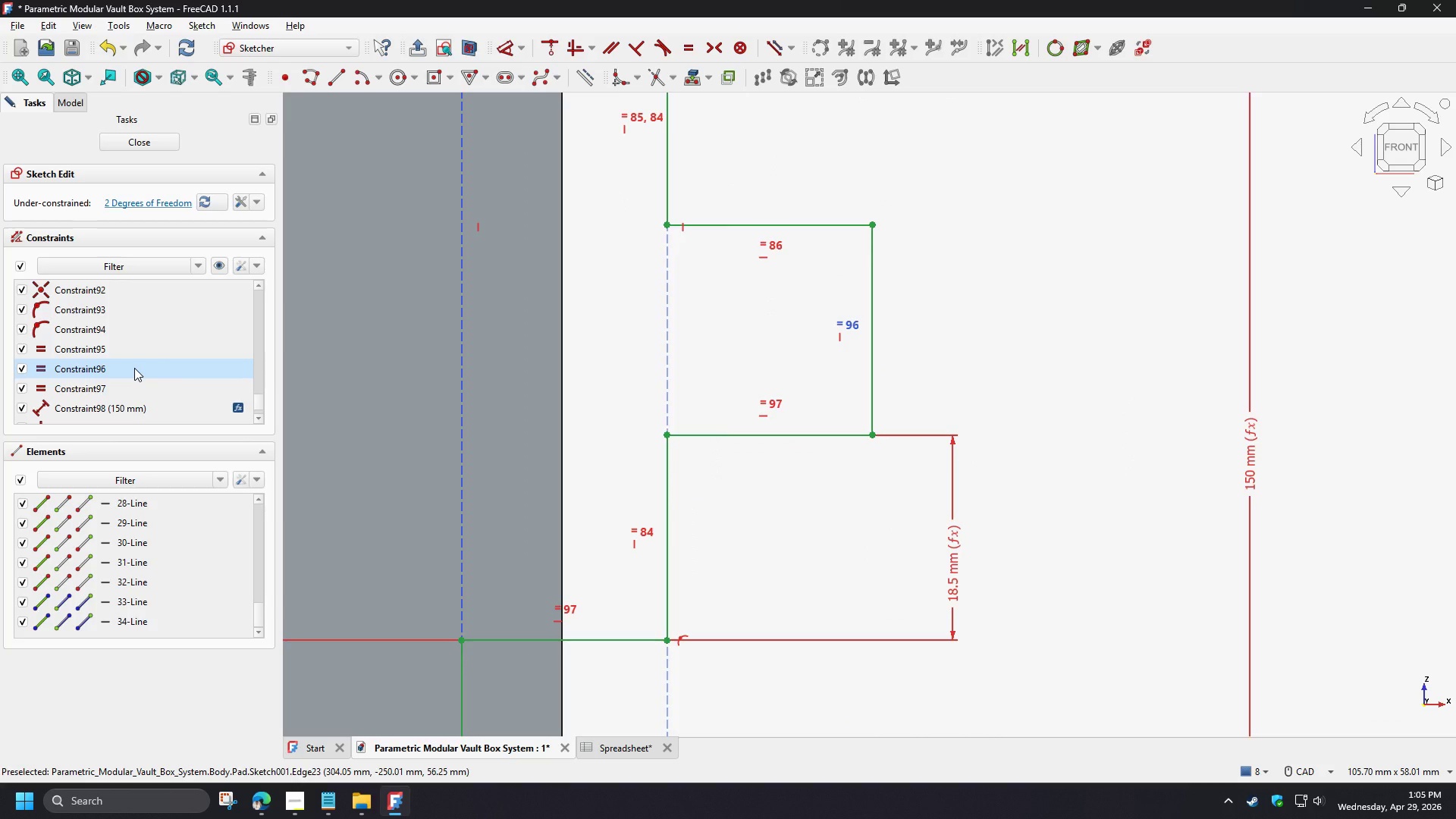 
scroll: coordinate [117, 399], scroll_direction: down, amount: 2.0
 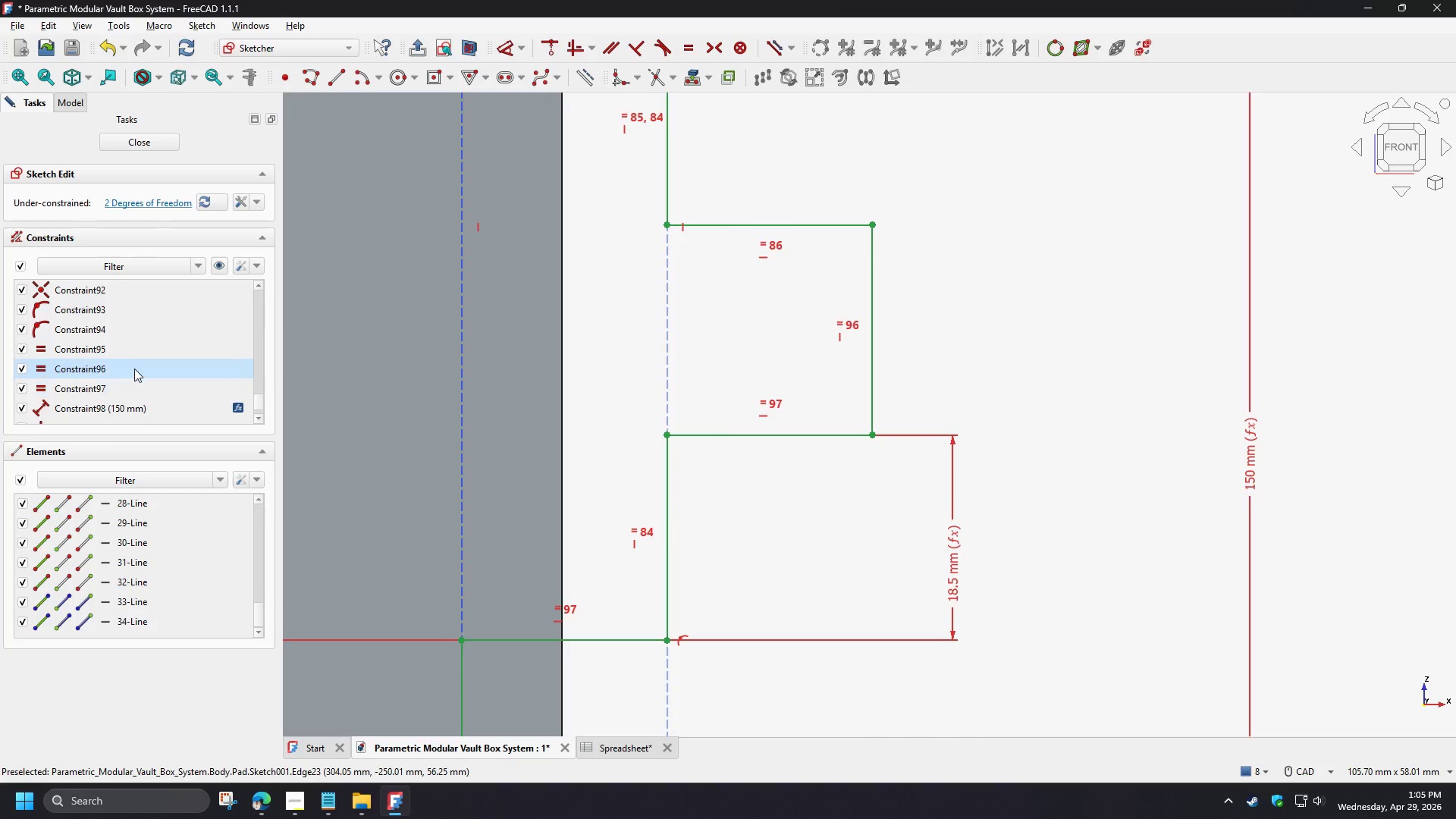 
key(Delete)
 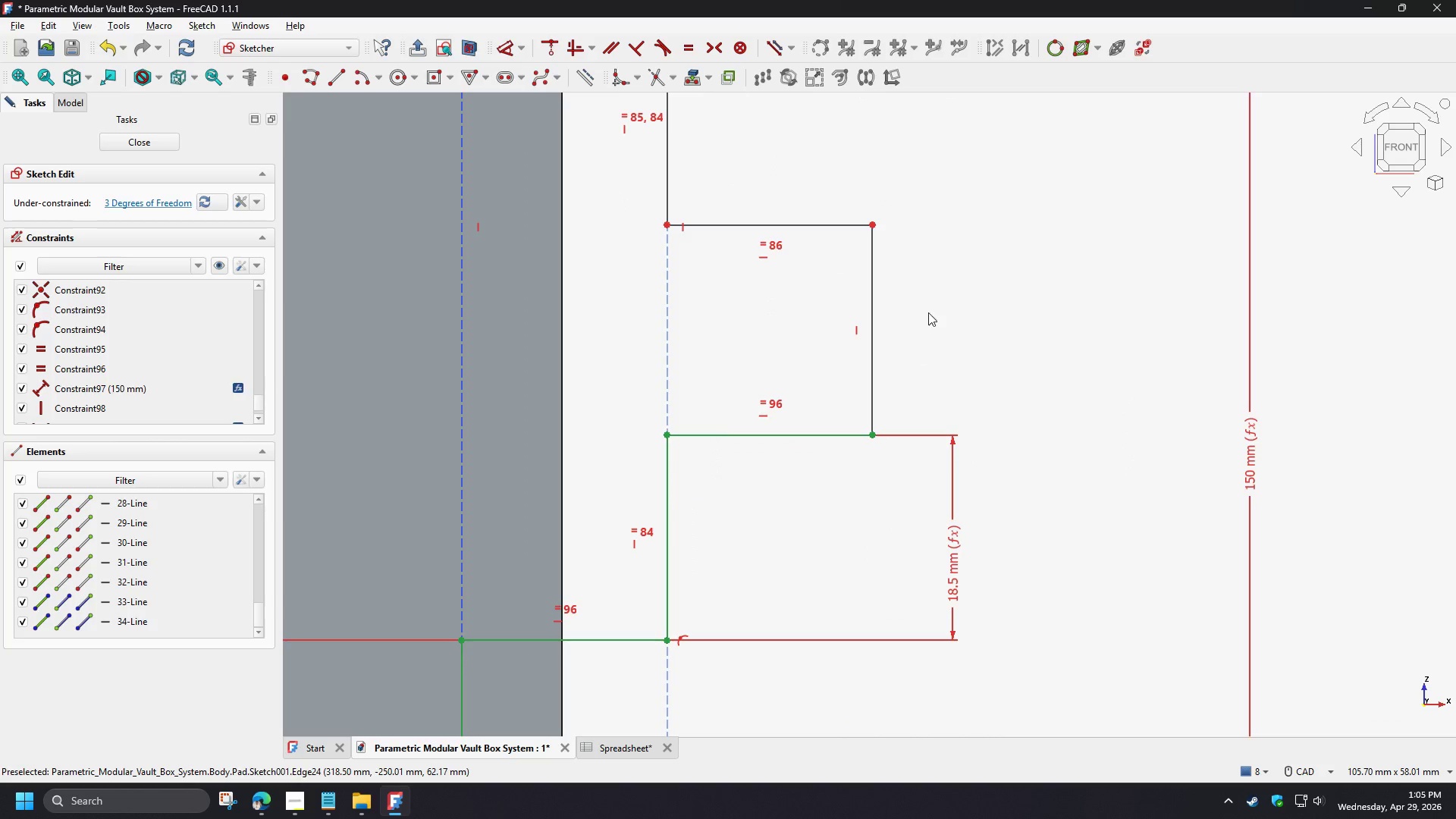 
left_click([918, 278])
 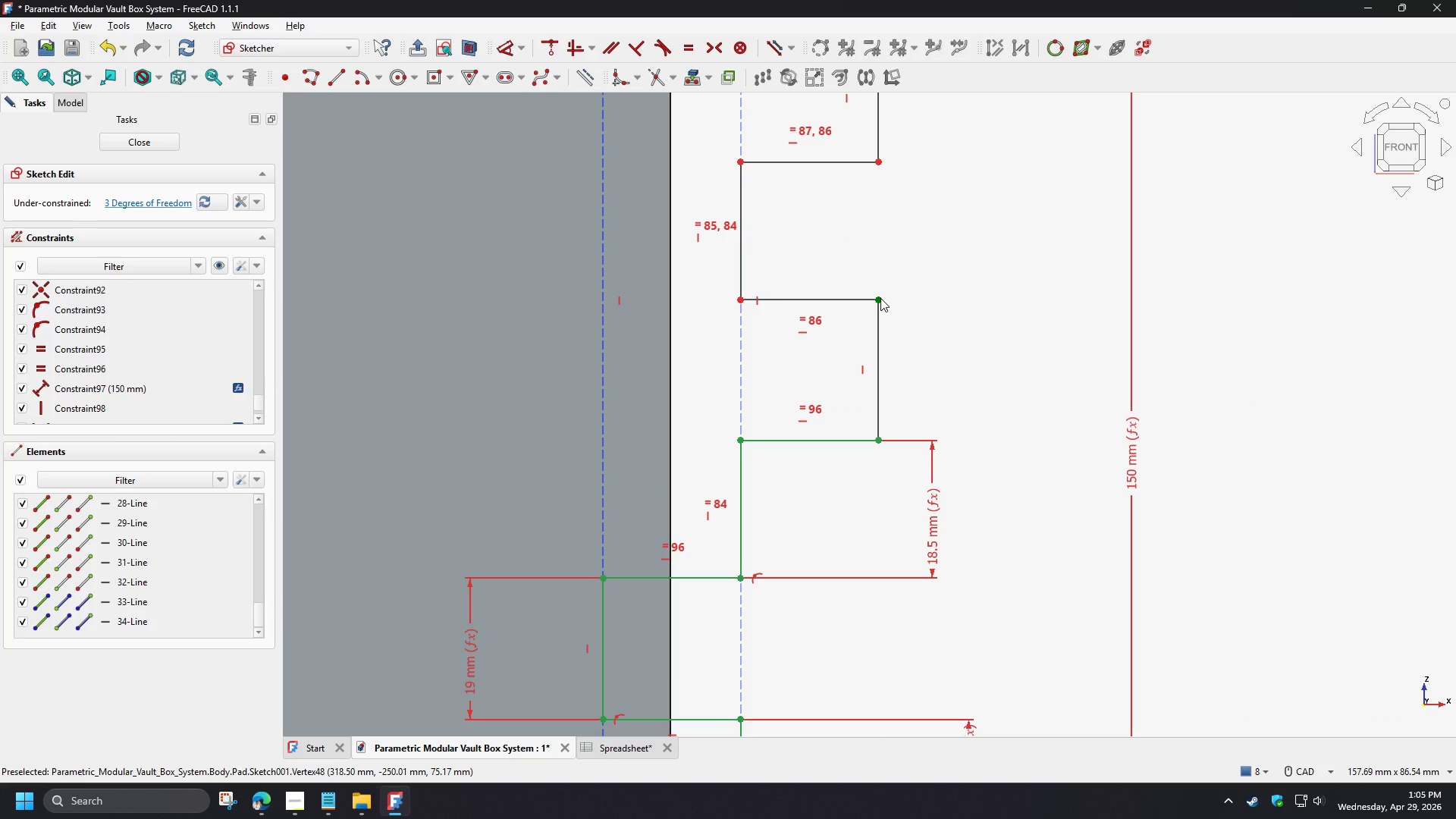 
scroll: coordinate [904, 265], scroll_direction: down, amount: 2.0
 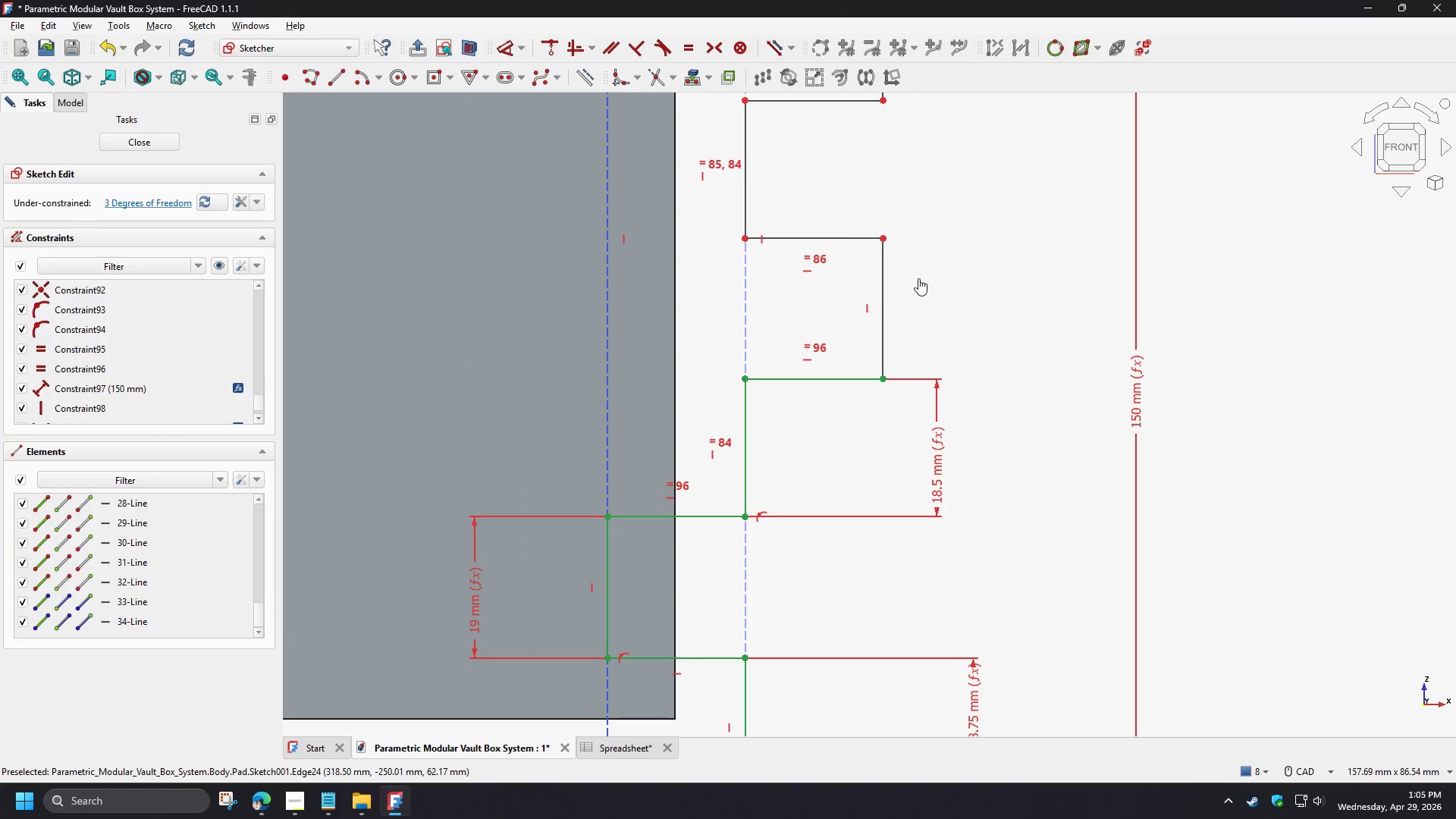 
left_click([878, 438])
 